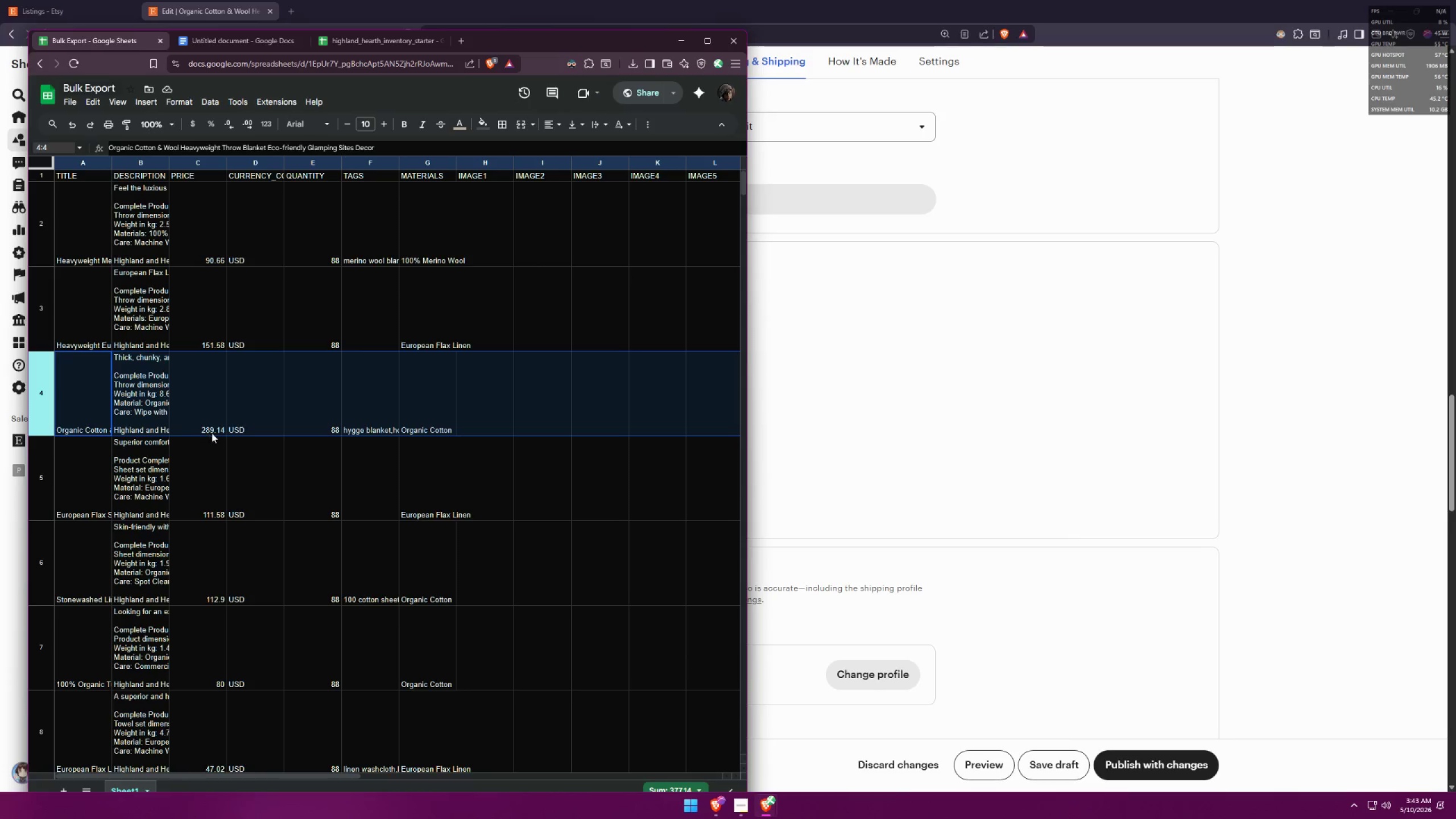 
key(Alt+Tab)
 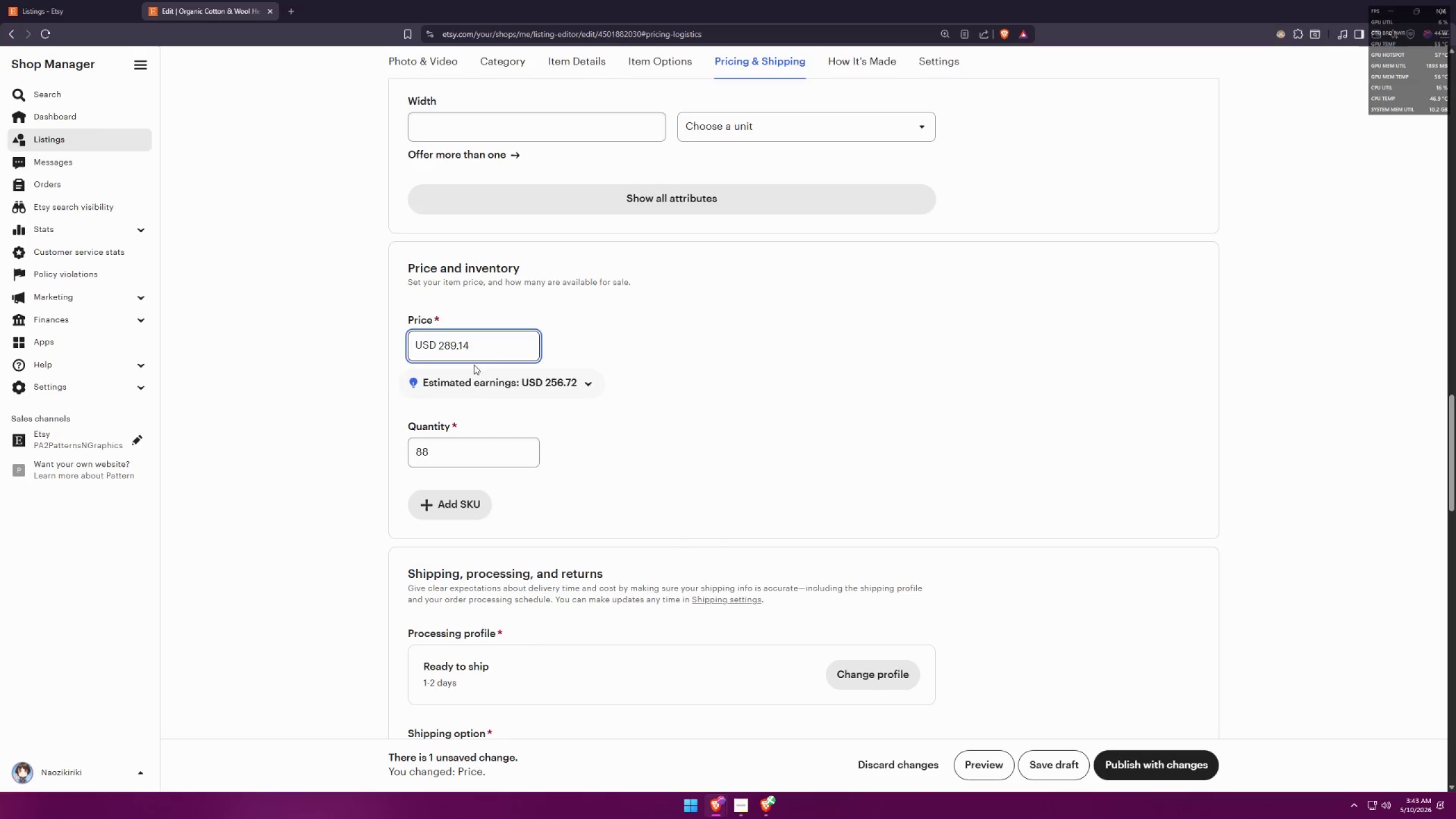 
left_click([671, 365])
 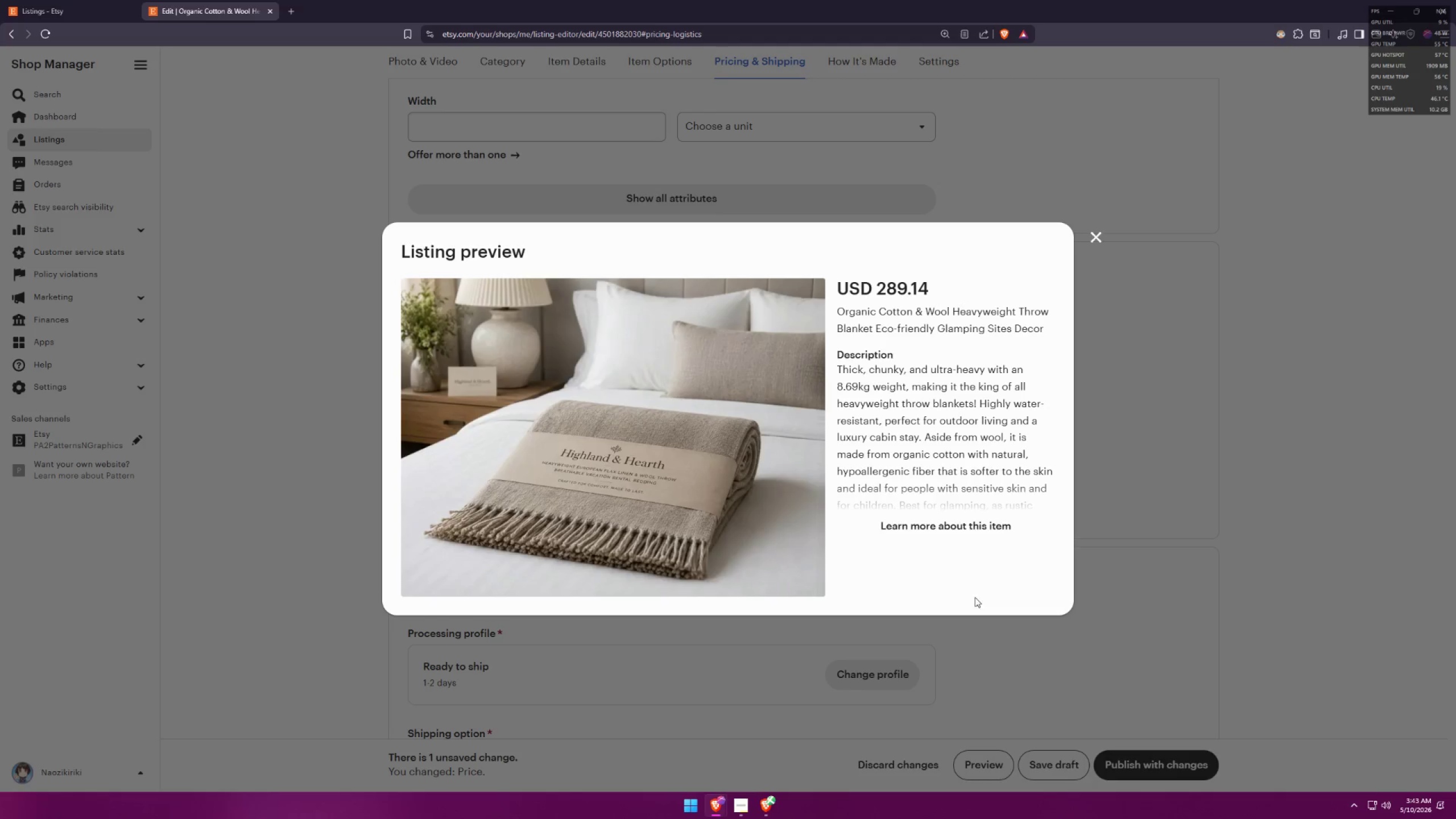 
key(Meta+MetaLeft)
 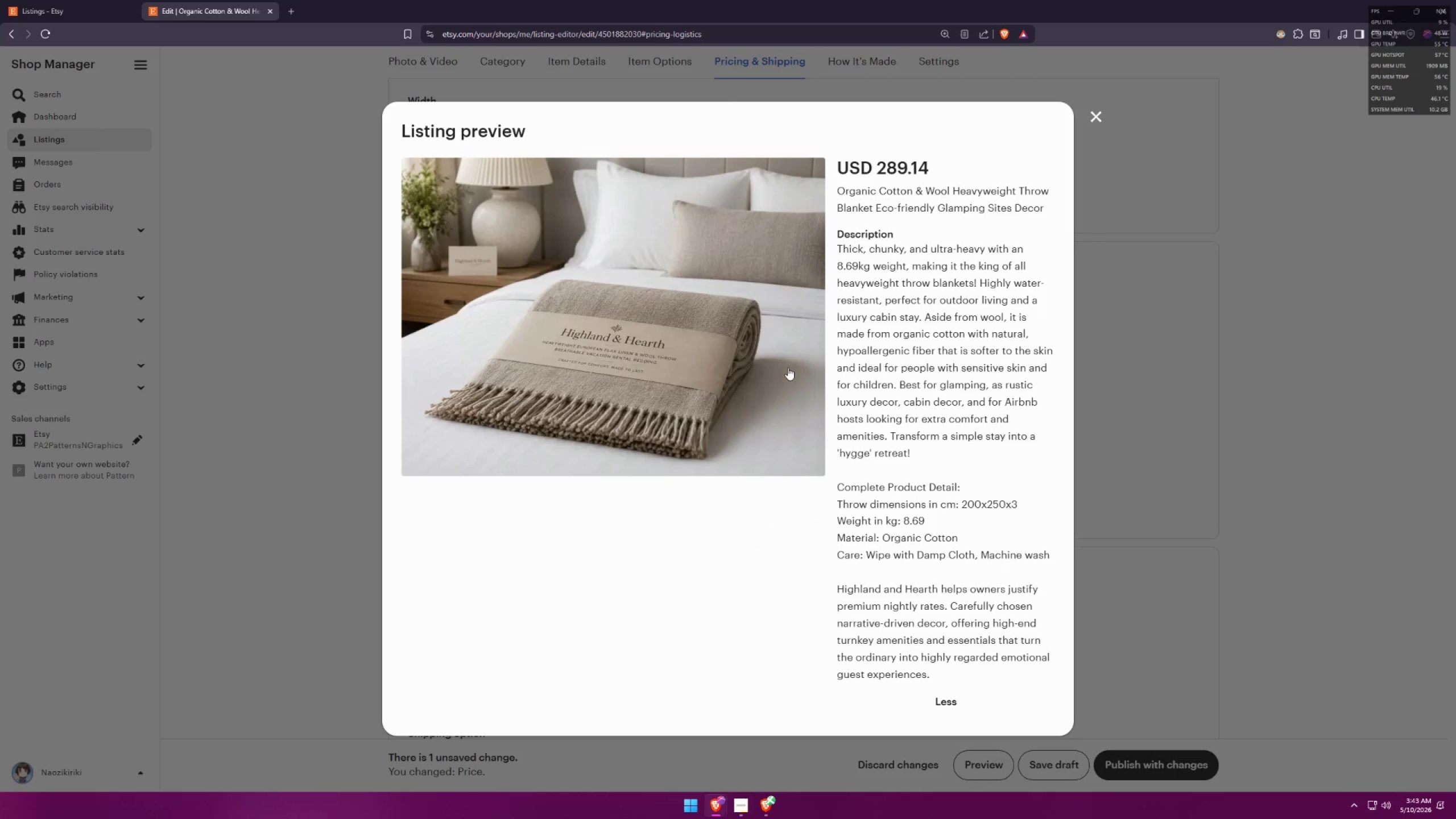 
key(Meta+Shift+ShiftLeft)
 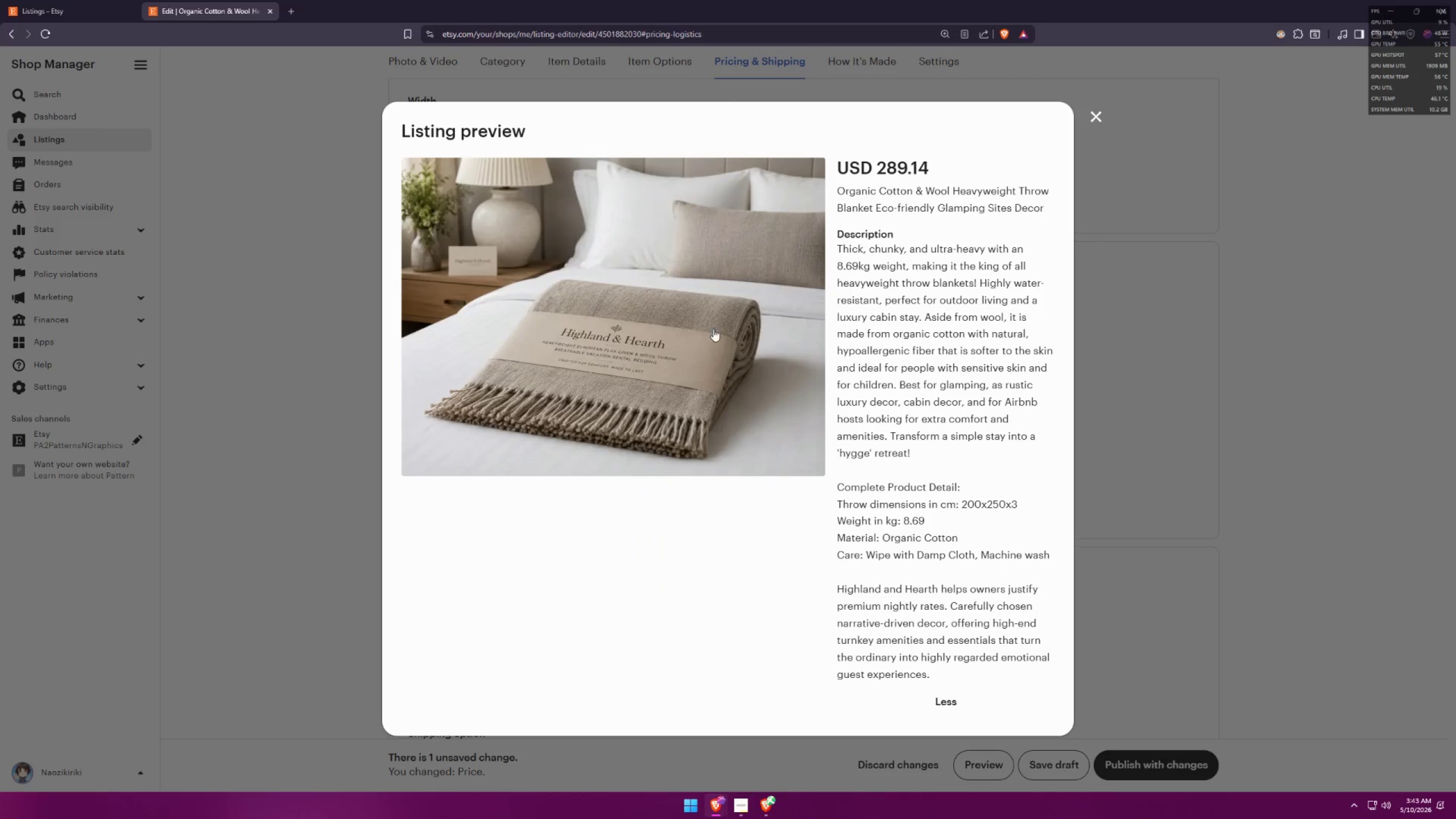 
key(Meta+Shift+S)
 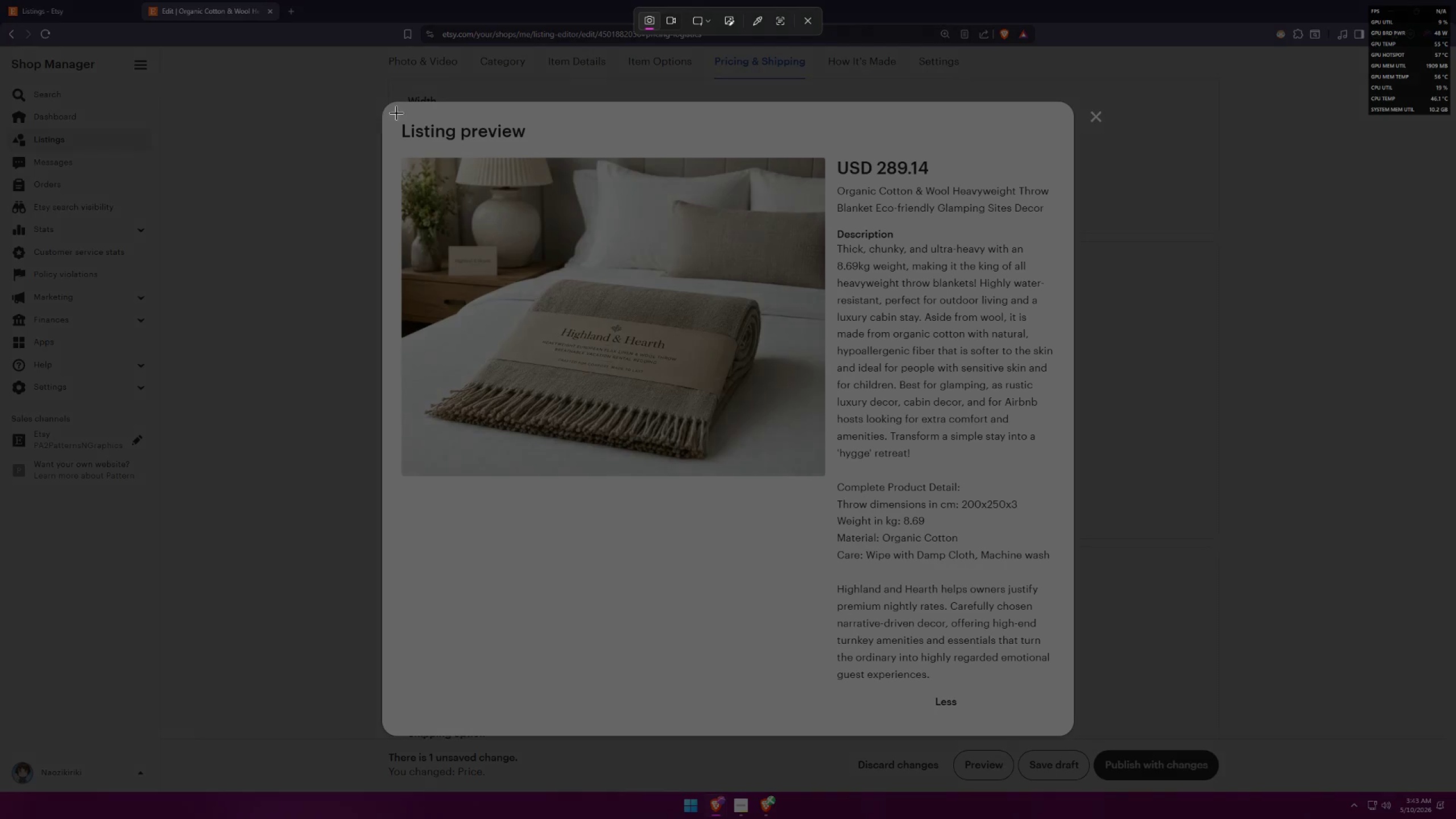 
left_click_drag(start_coordinate=[396, 109], to_coordinate=[1068, 721])
 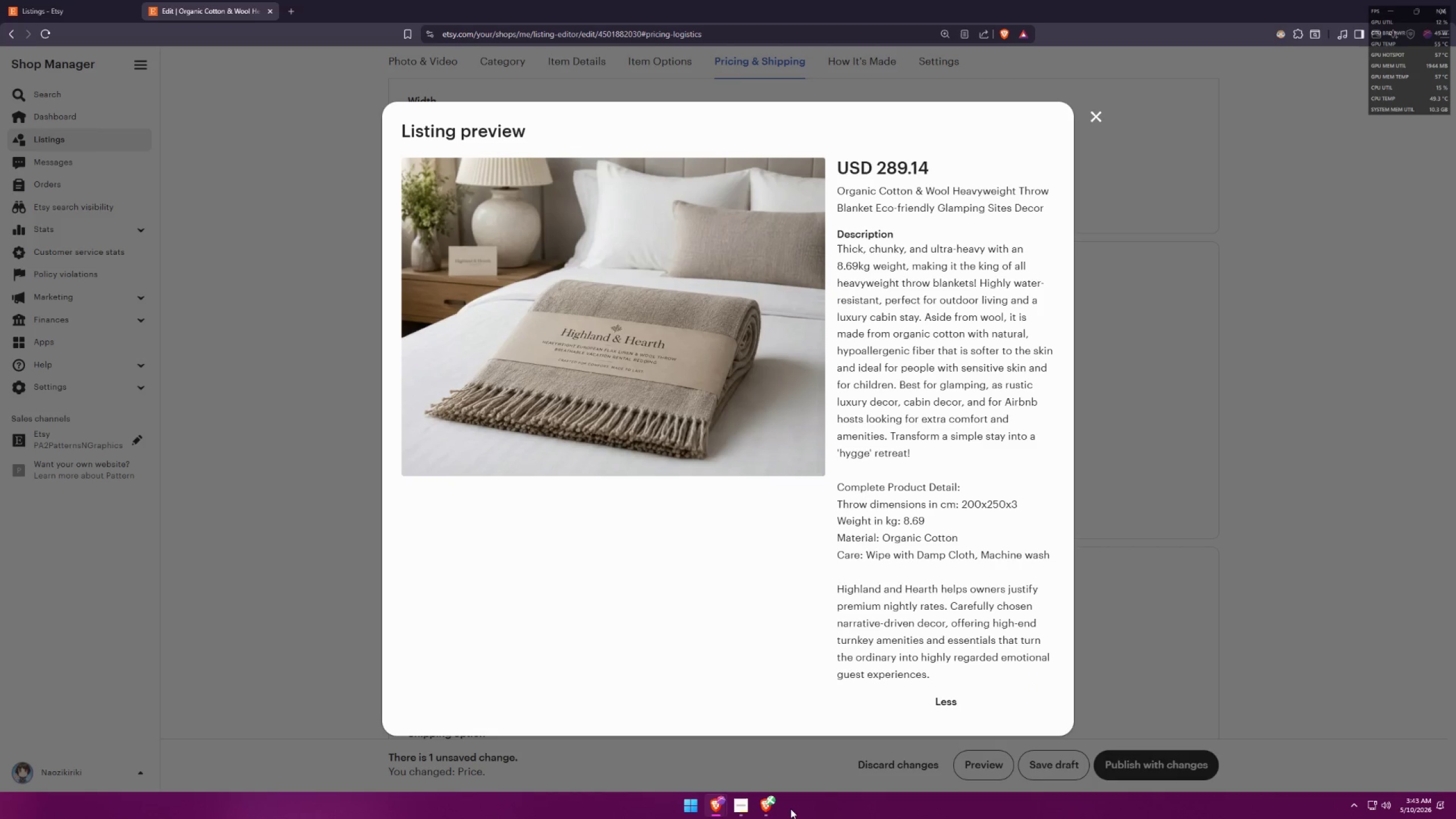 
left_click([774, 813])
 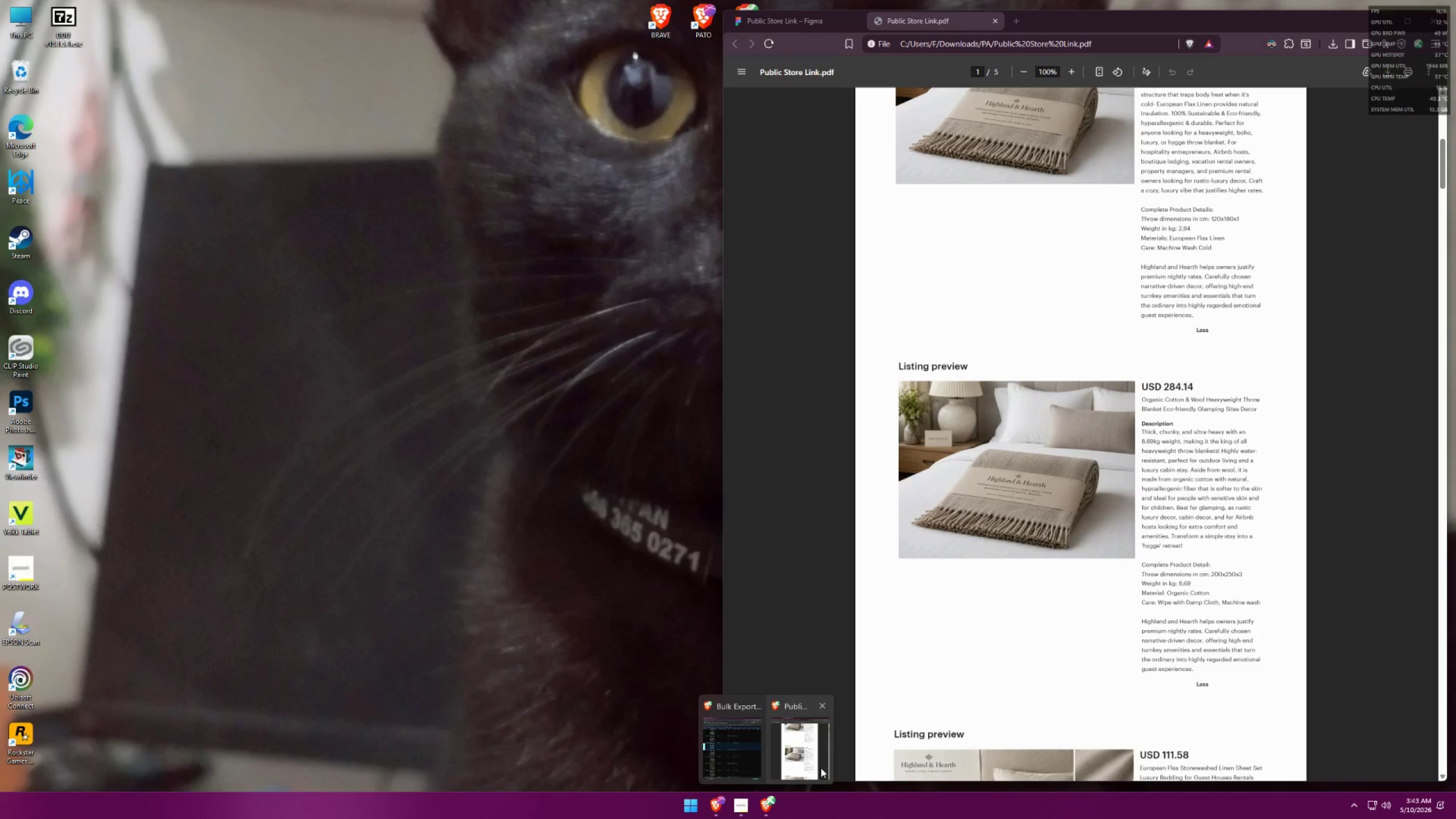 
left_click([821, 768])
 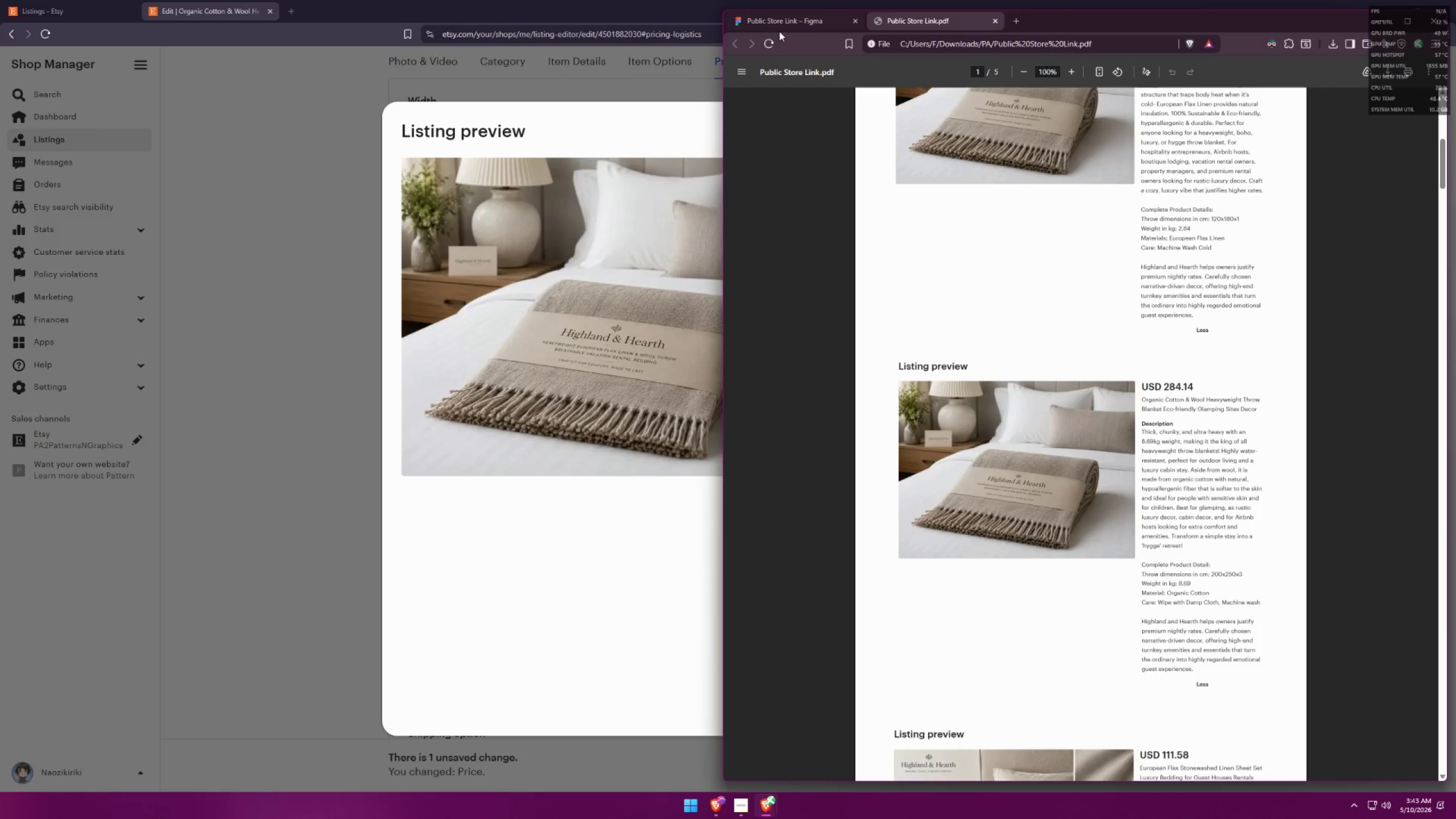 
left_click([779, 27])
 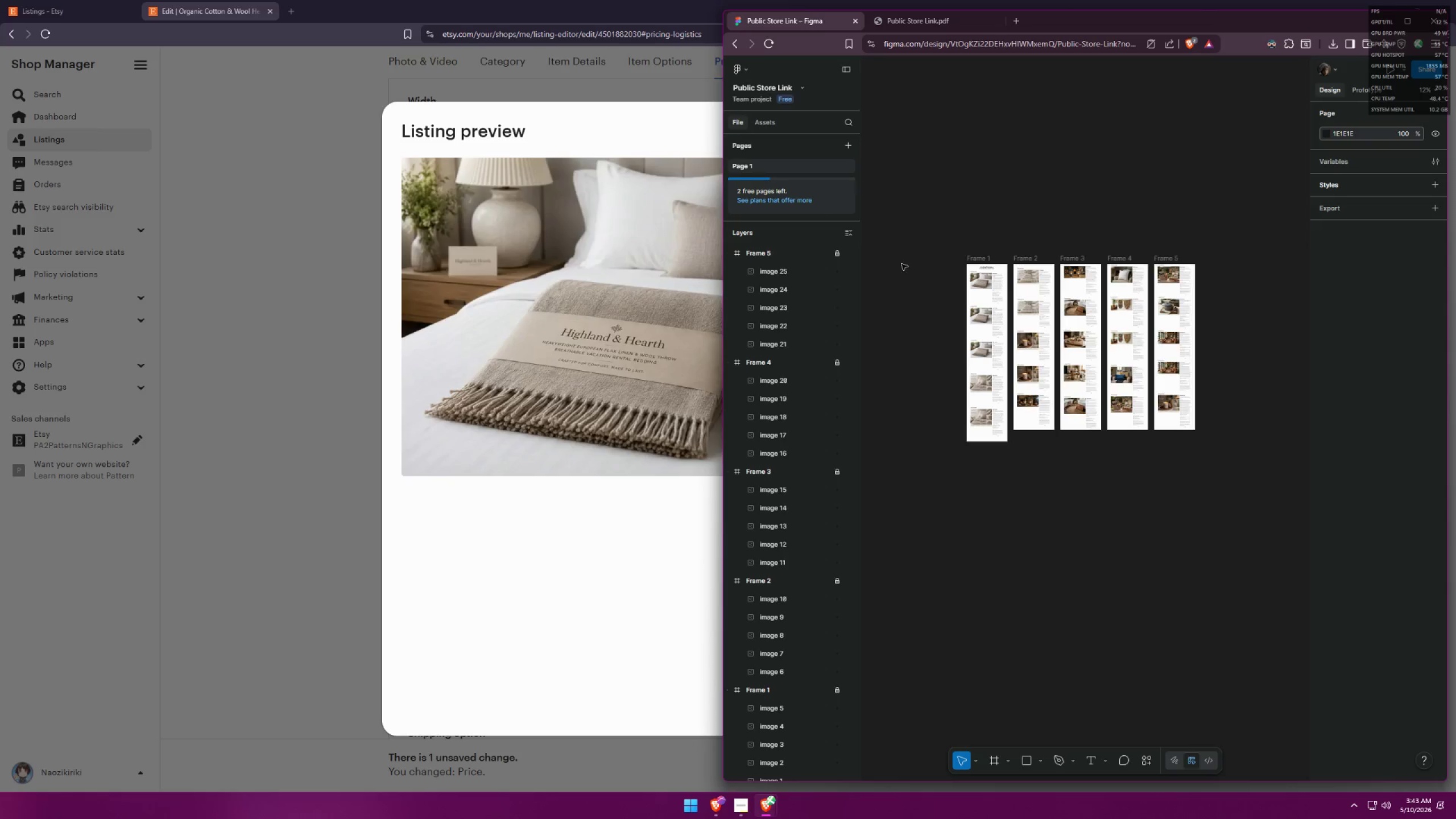 
hold_key(key=ControlLeft, duration=1.23)
scroll: coordinate [1056, 307], scroll_direction: up, amount: 15.0
 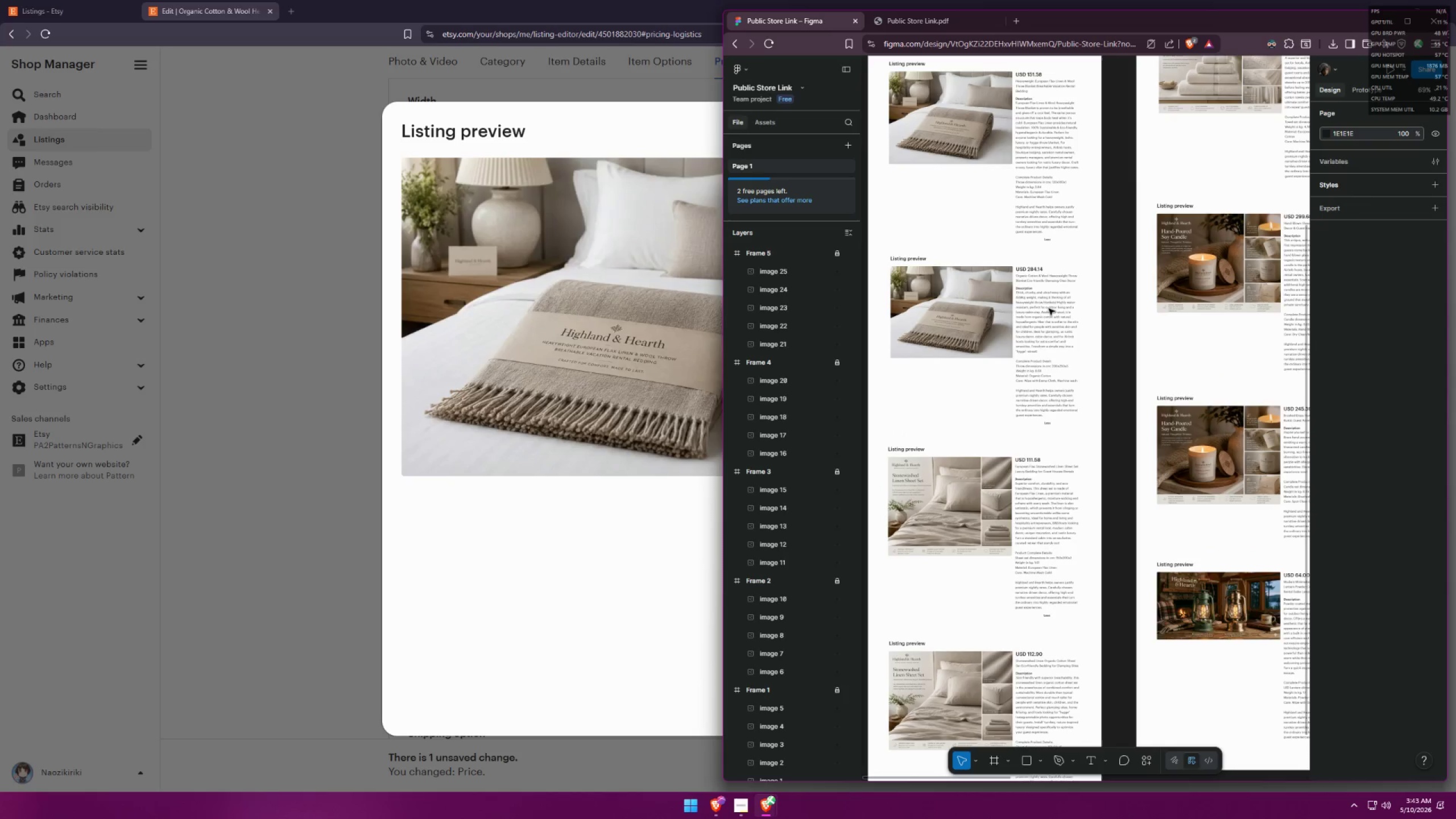 
scroll: coordinate [793, 442], scroll_direction: down, amount: 8.0
 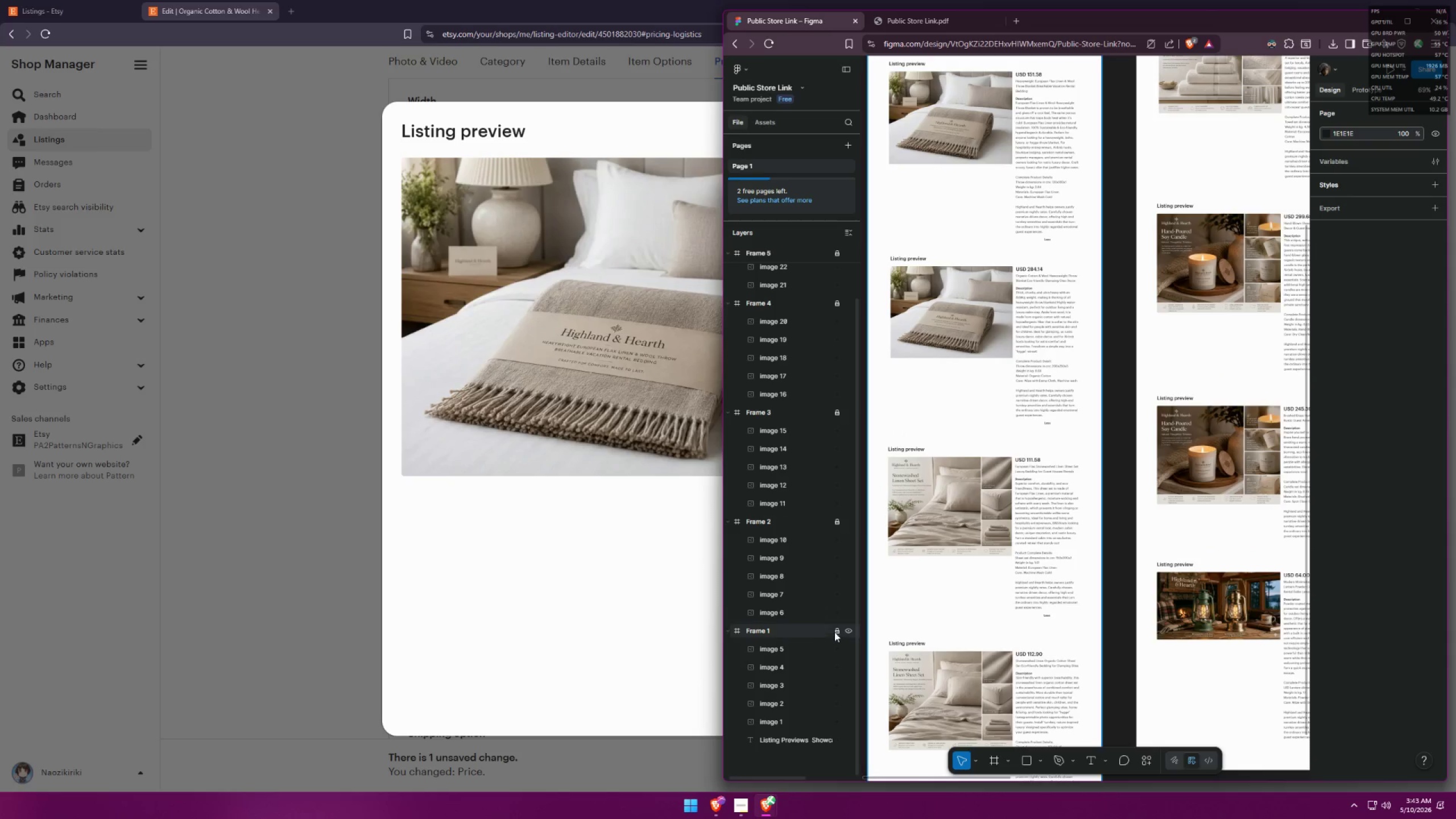 
left_click([835, 630])
 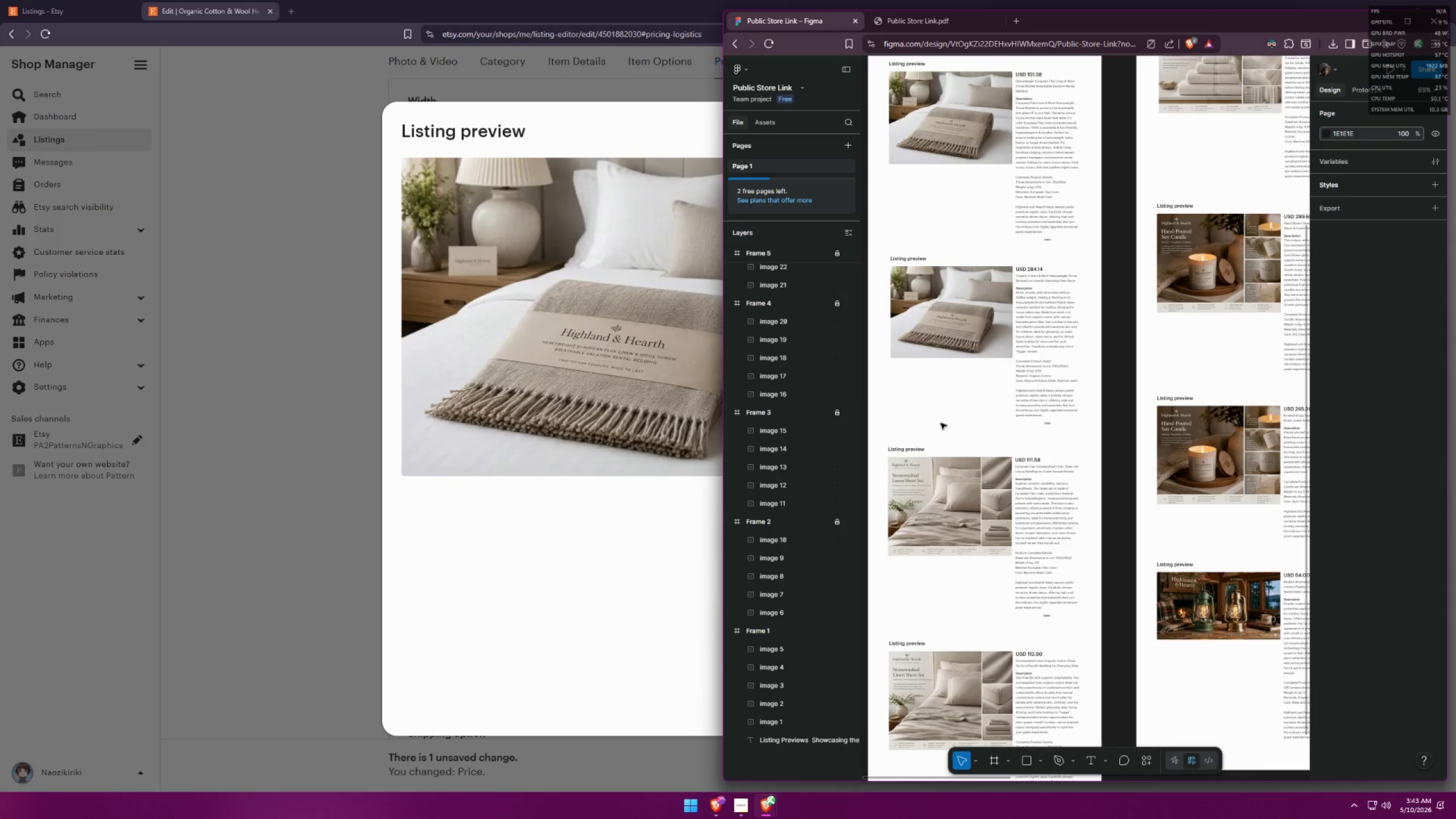 
hold_key(key=ControlLeft, duration=1.14)
scroll: coordinate [1014, 302], scroll_direction: up, amount: 6.0
 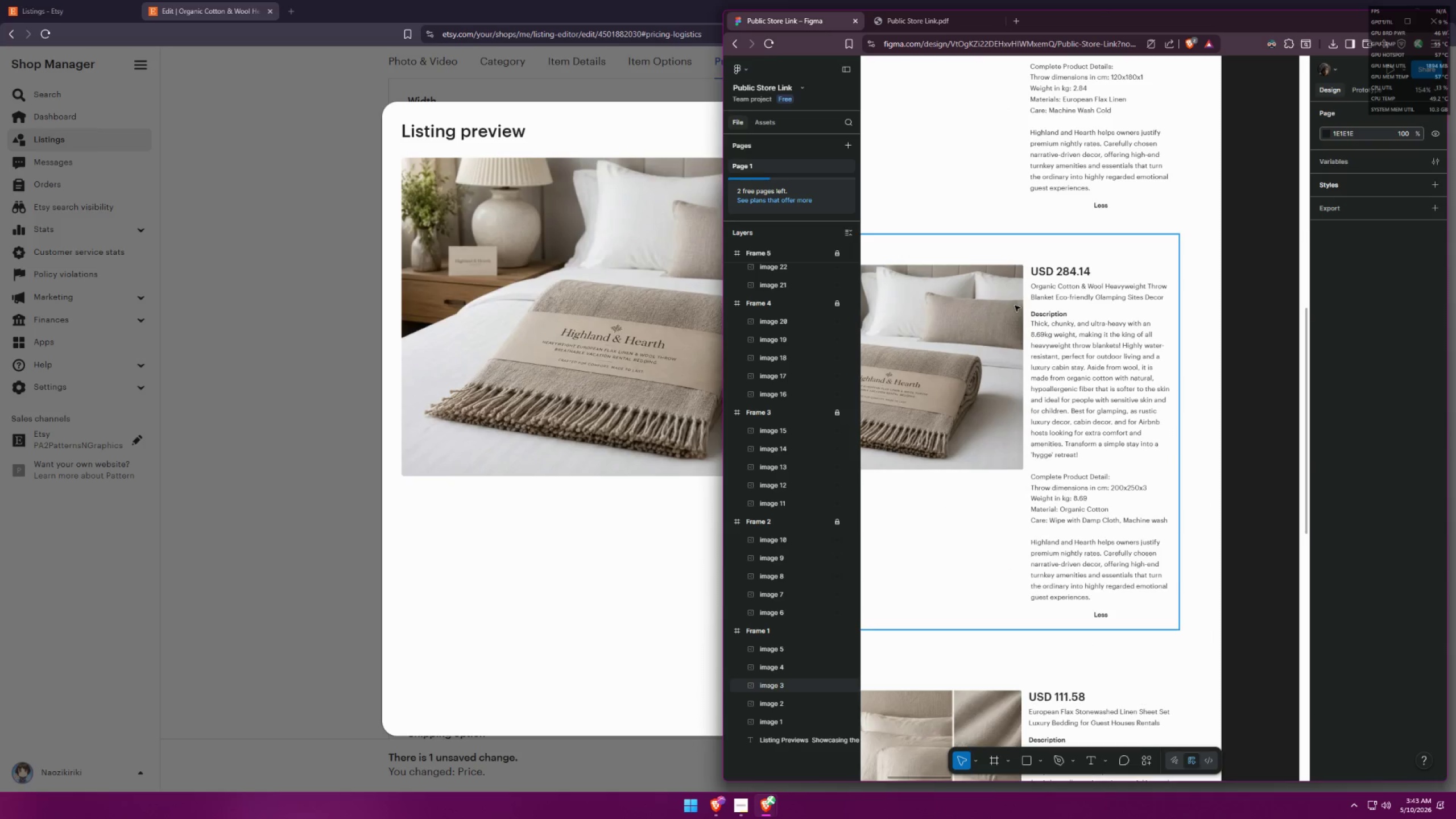 
left_click([995, 351])
 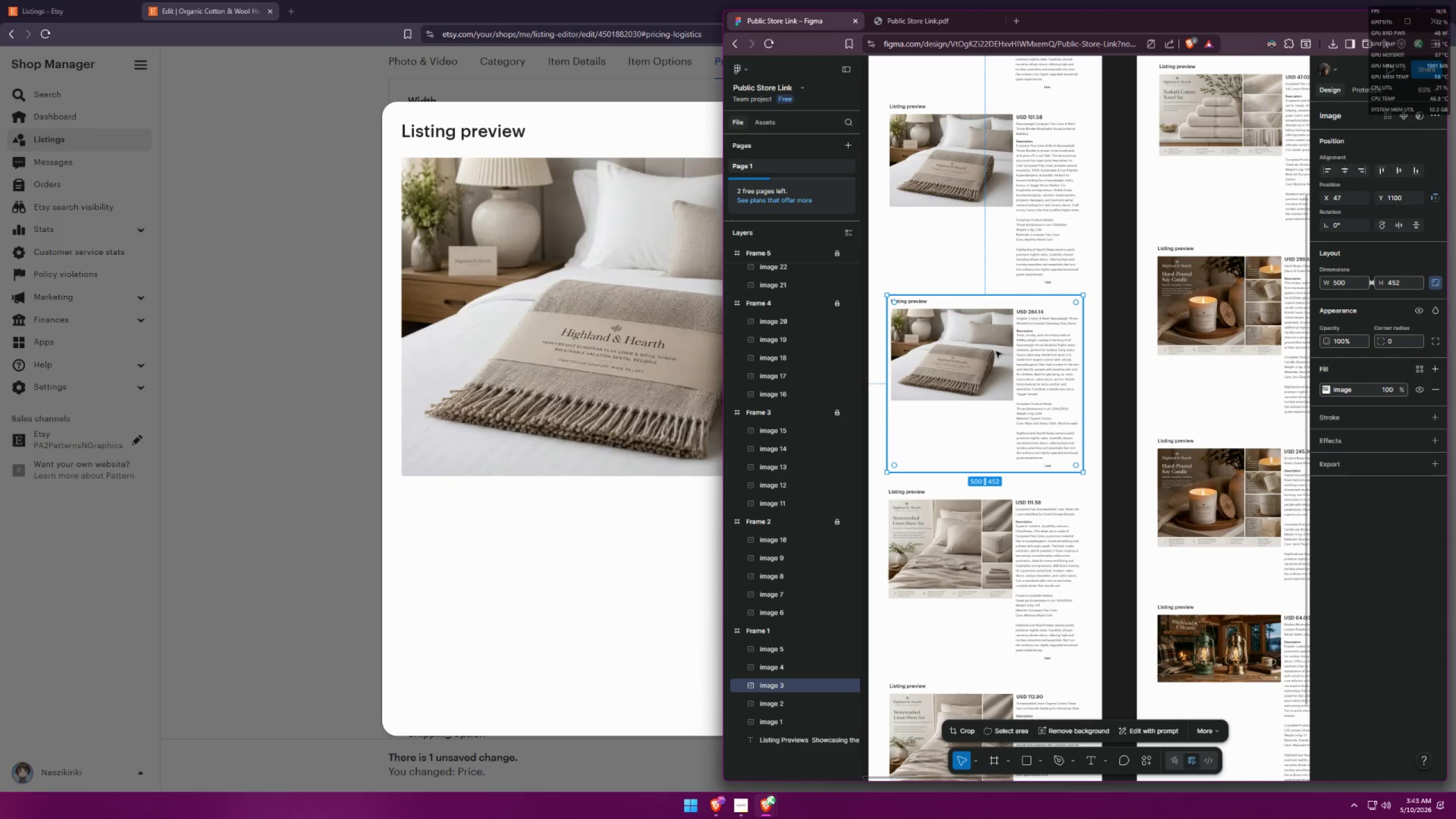 
scroll: coordinate [1005, 348], scroll_direction: down, amount: 6.0
 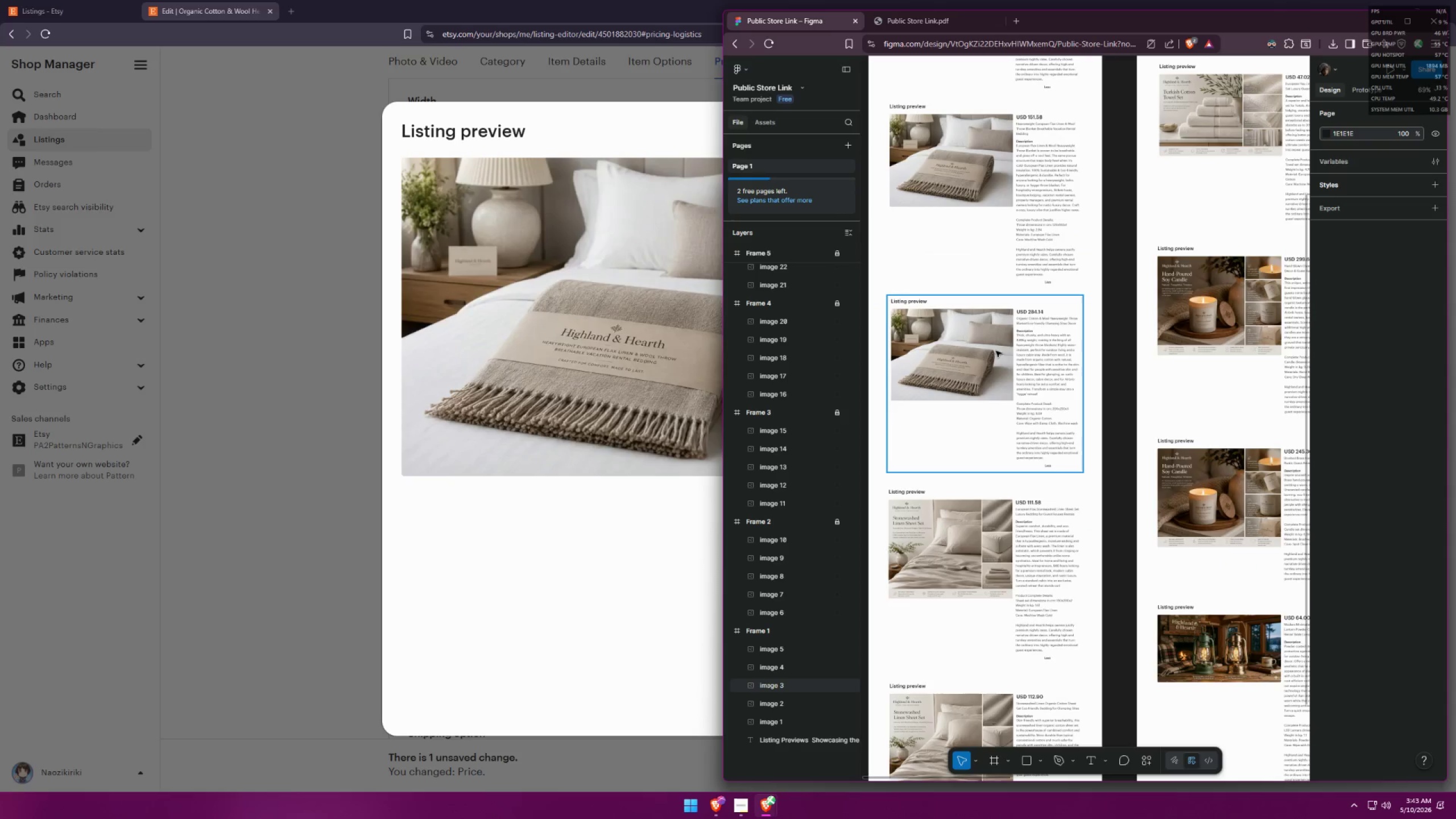 
key(Backspace)
 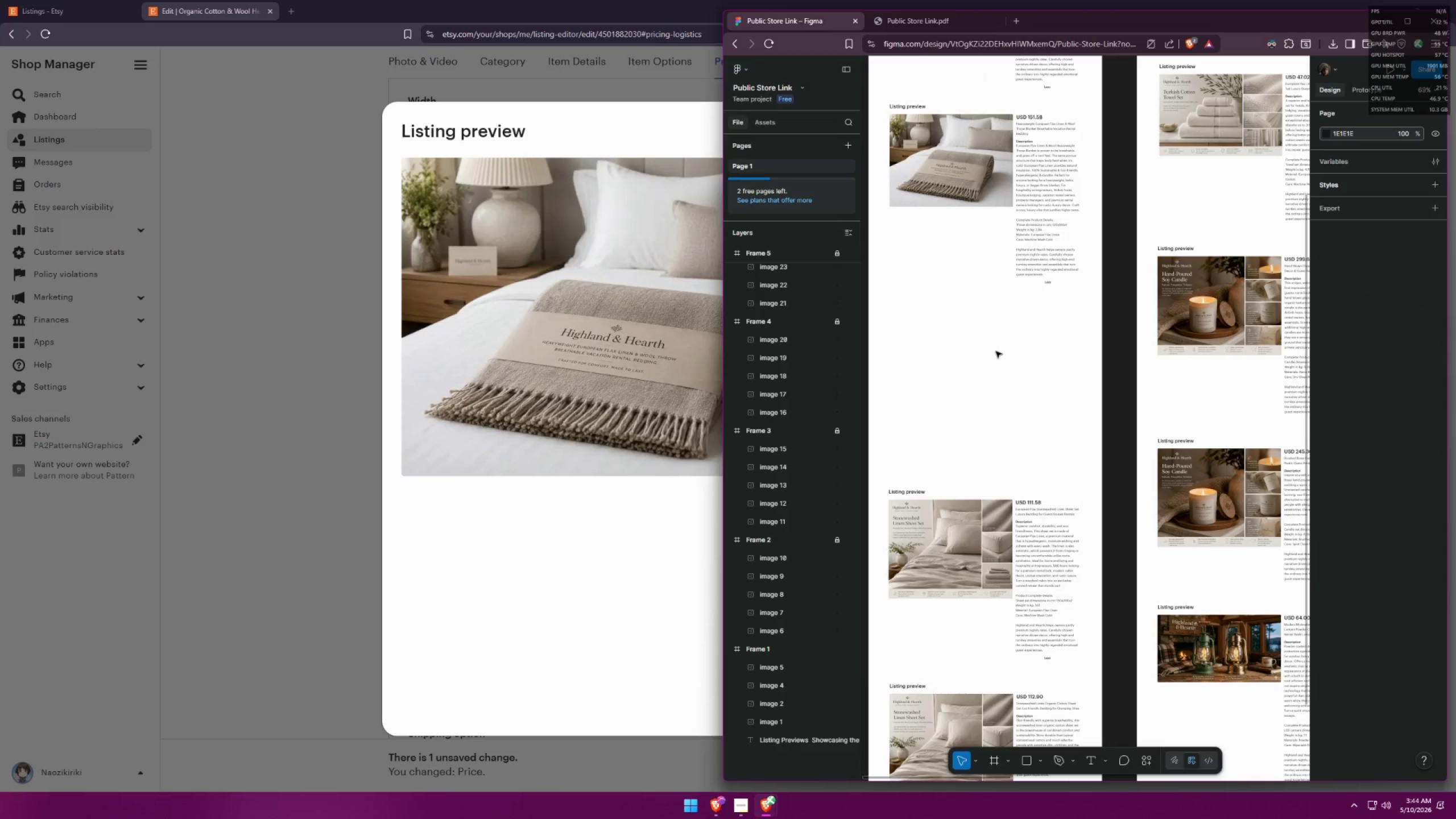 
key(Control+ControlLeft)
 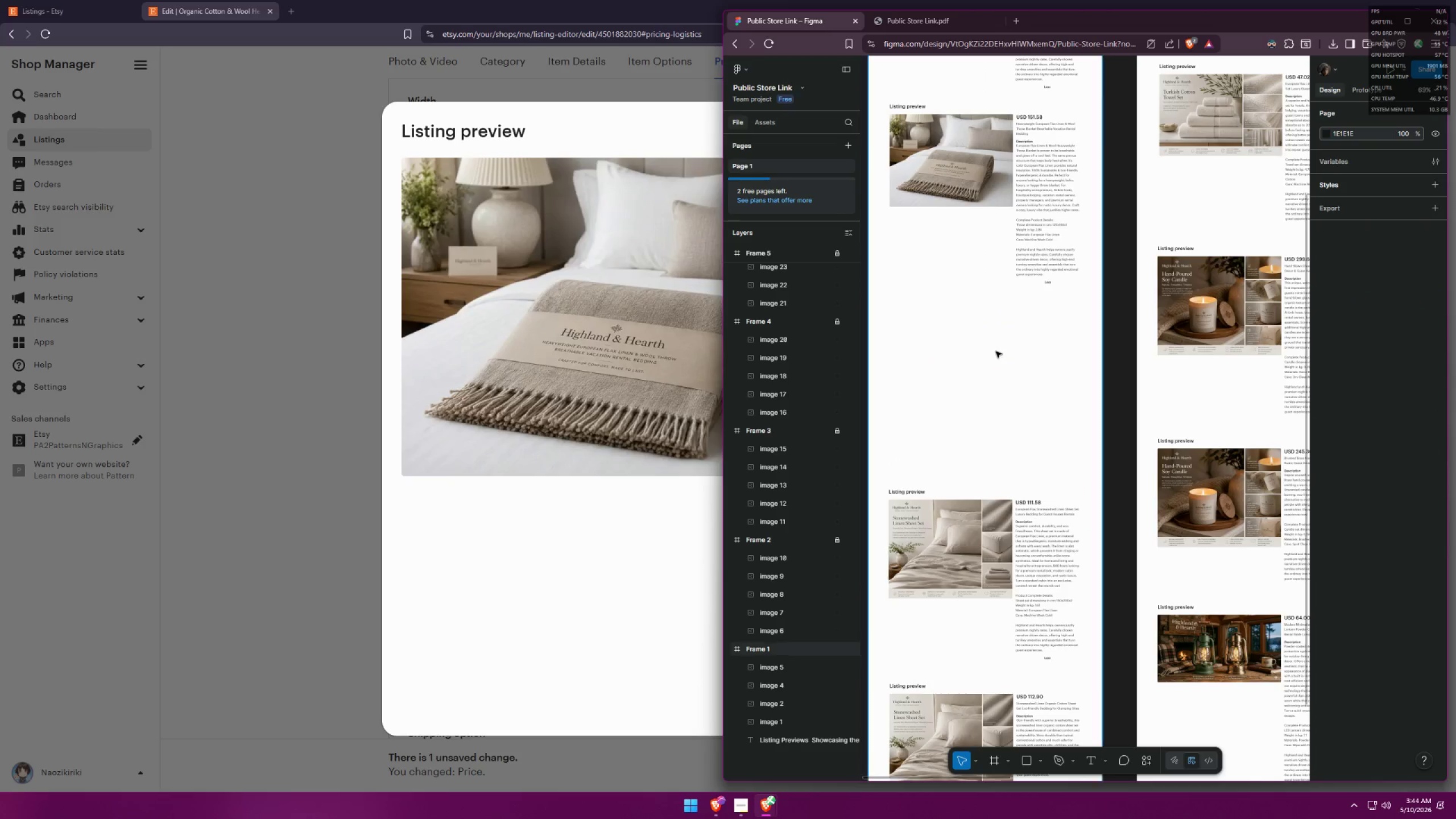 
key(Control+V)
 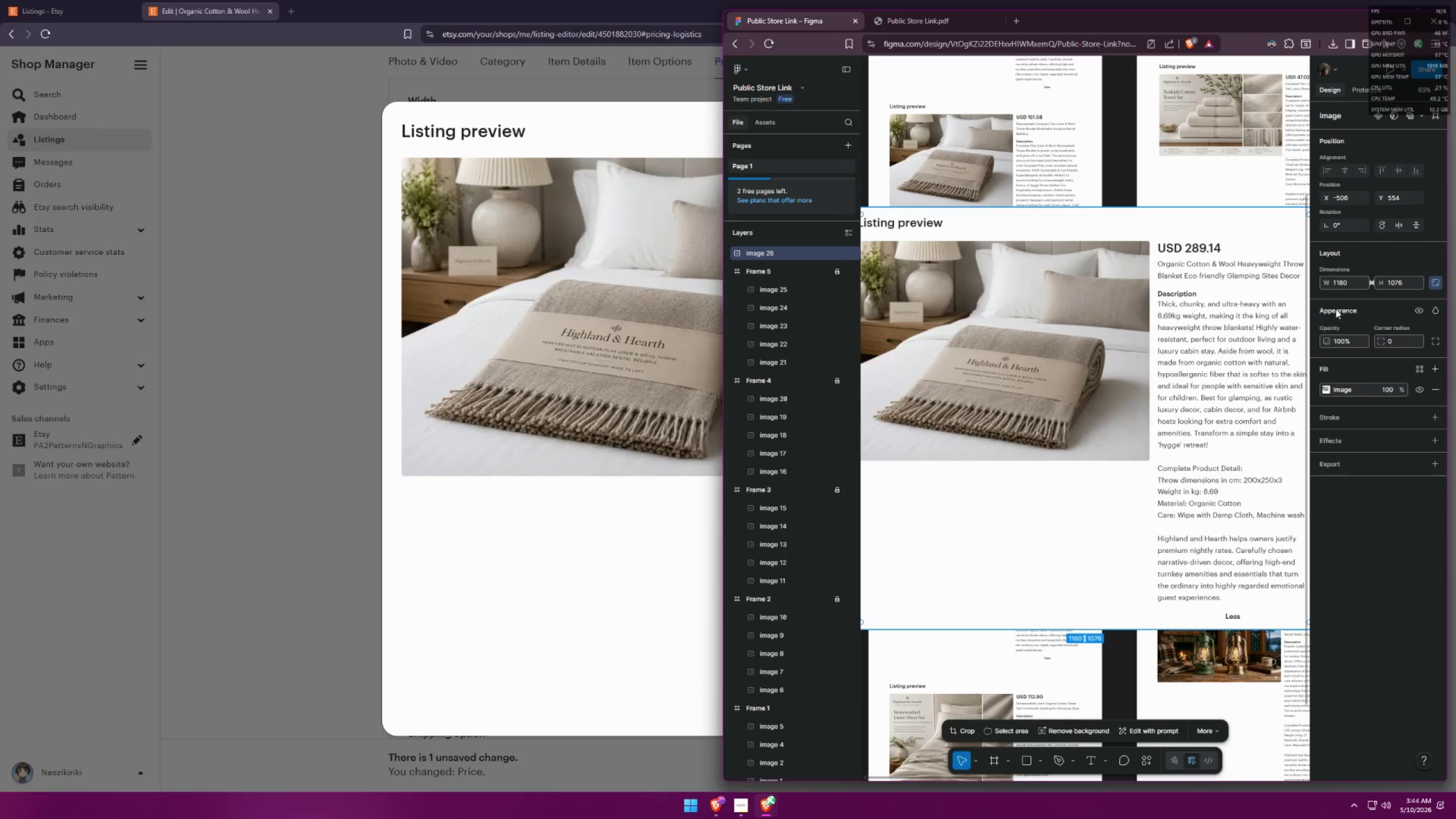 
left_click([1353, 283])
 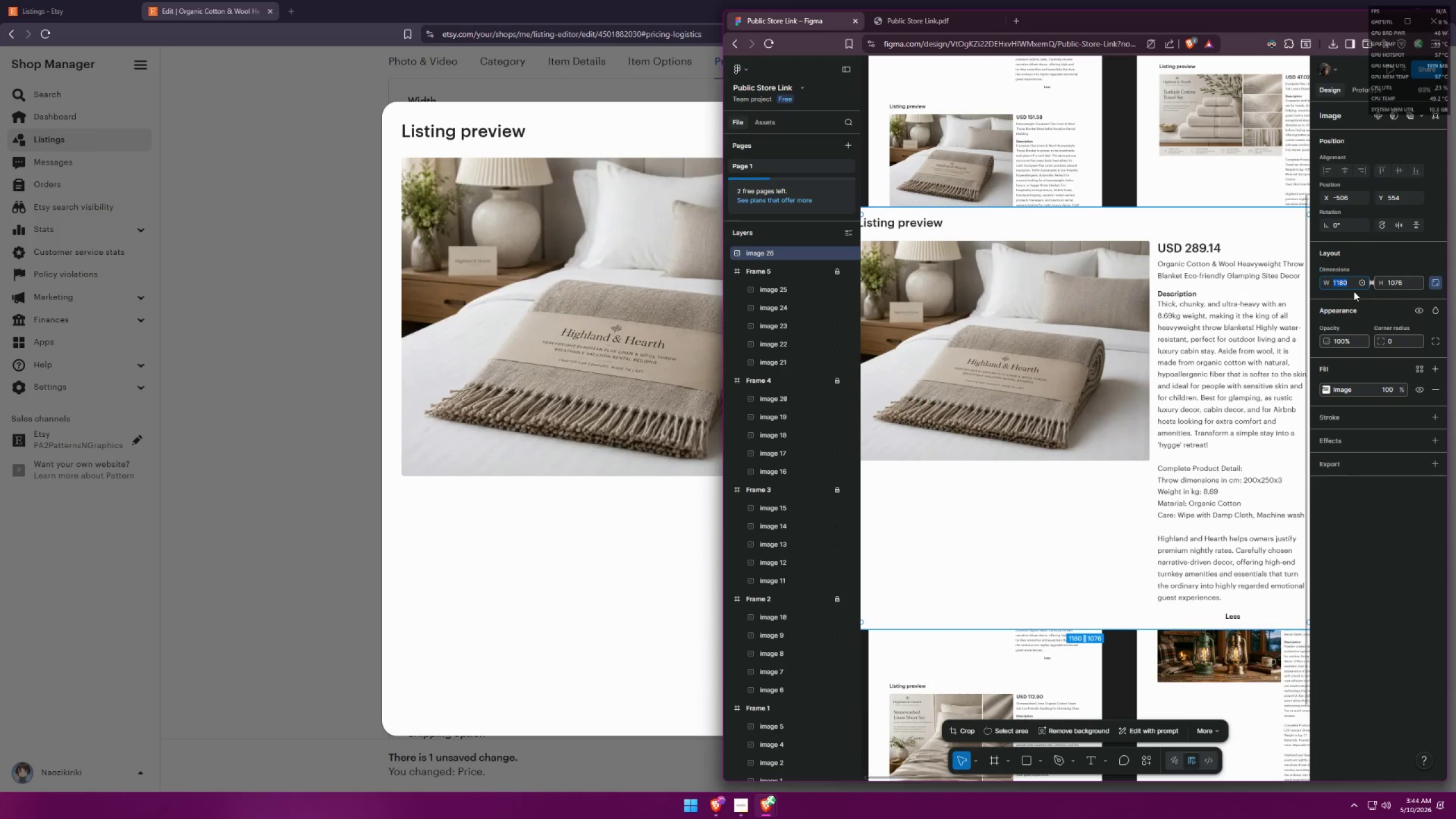 
type(500)
 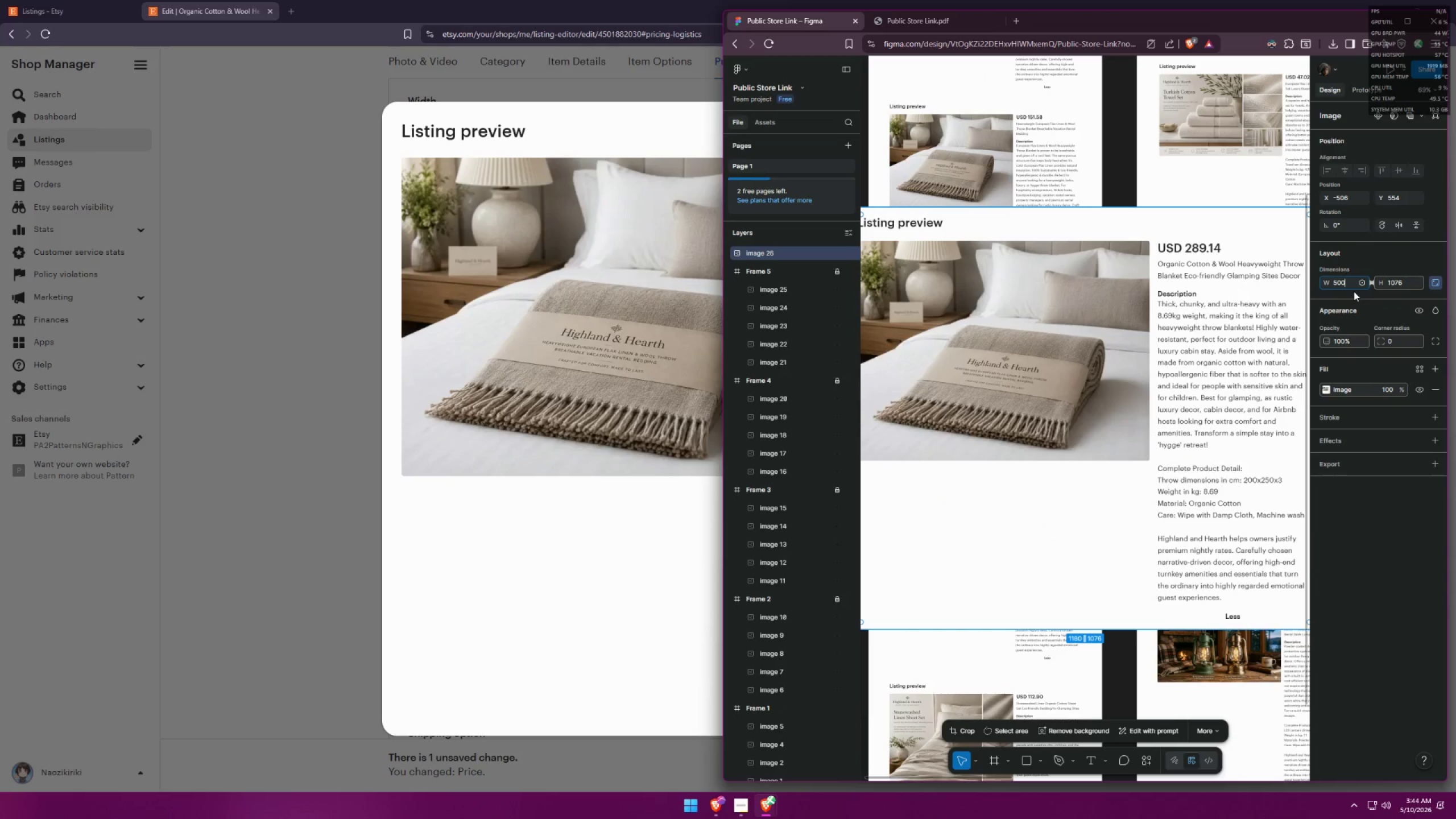 
key(Enter)
 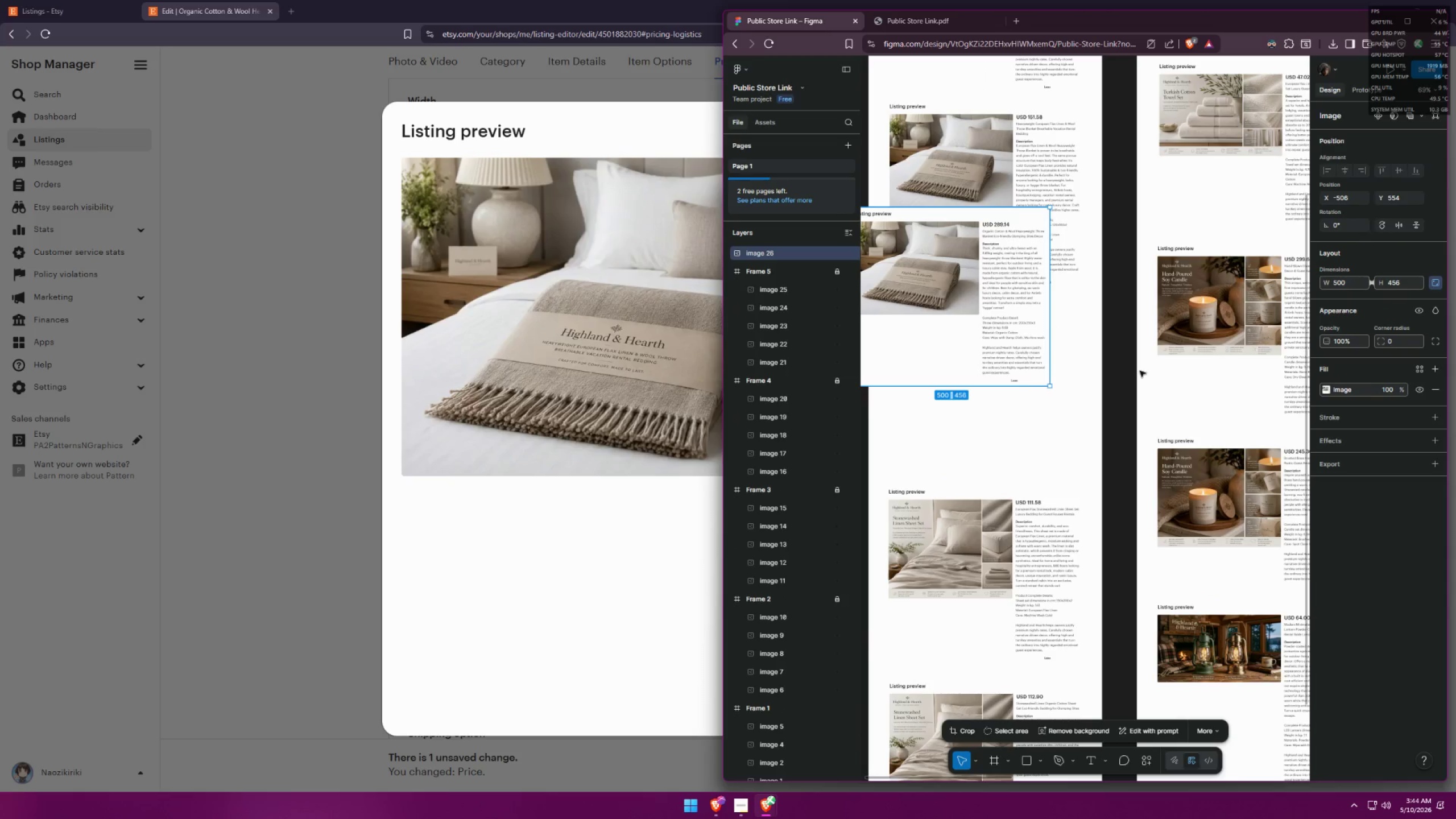 
left_click_drag(start_coordinate=[950, 353], to_coordinate=[982, 441])
 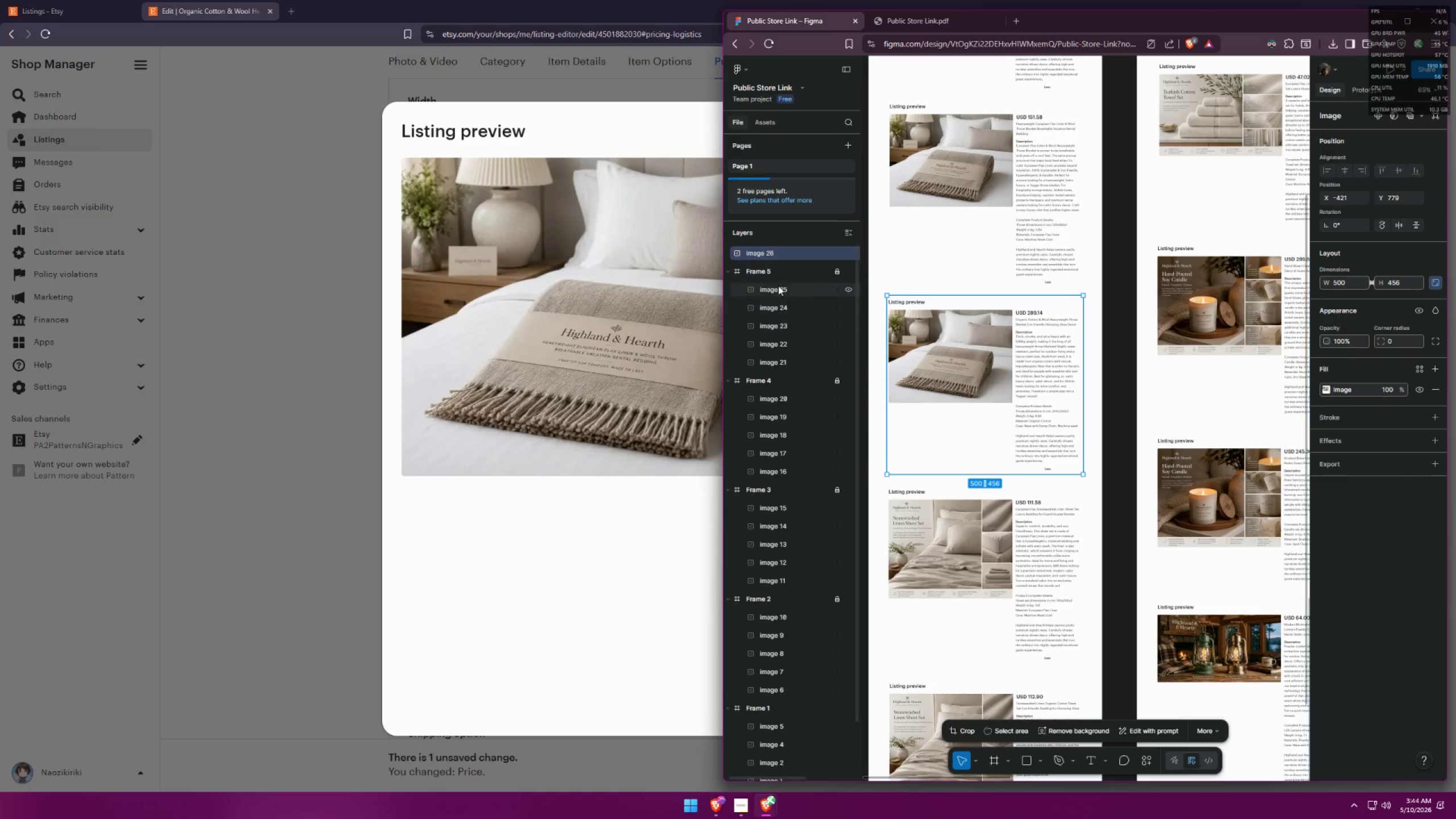 
left_click_drag(start_coordinate=[771, 254], to_coordinate=[787, 652])
 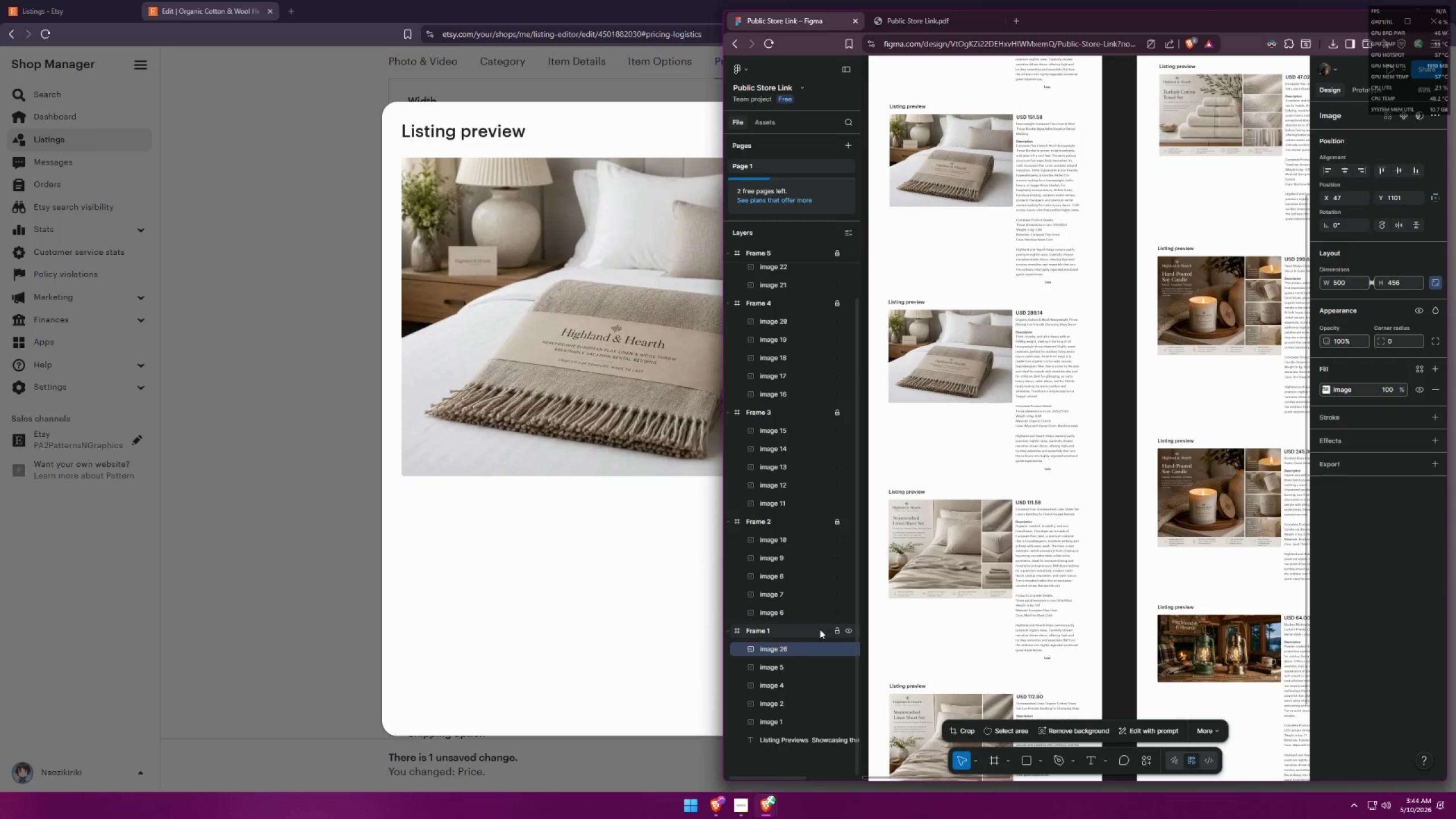 
left_click([833, 628])
 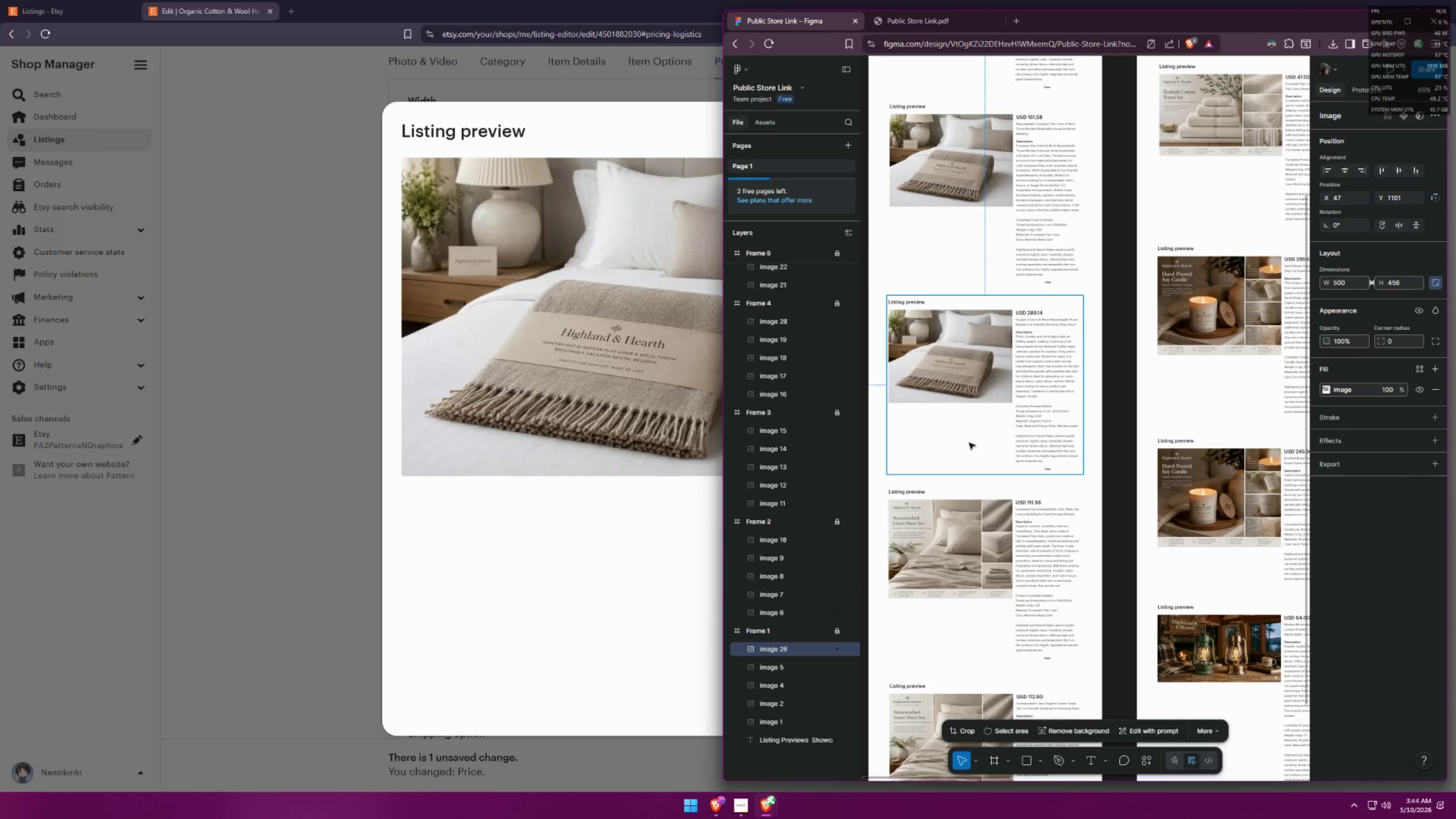 
hold_key(key=ControlLeft, duration=1.36)
scroll: coordinate [956, 354], scroll_direction: up, amount: 3.0
 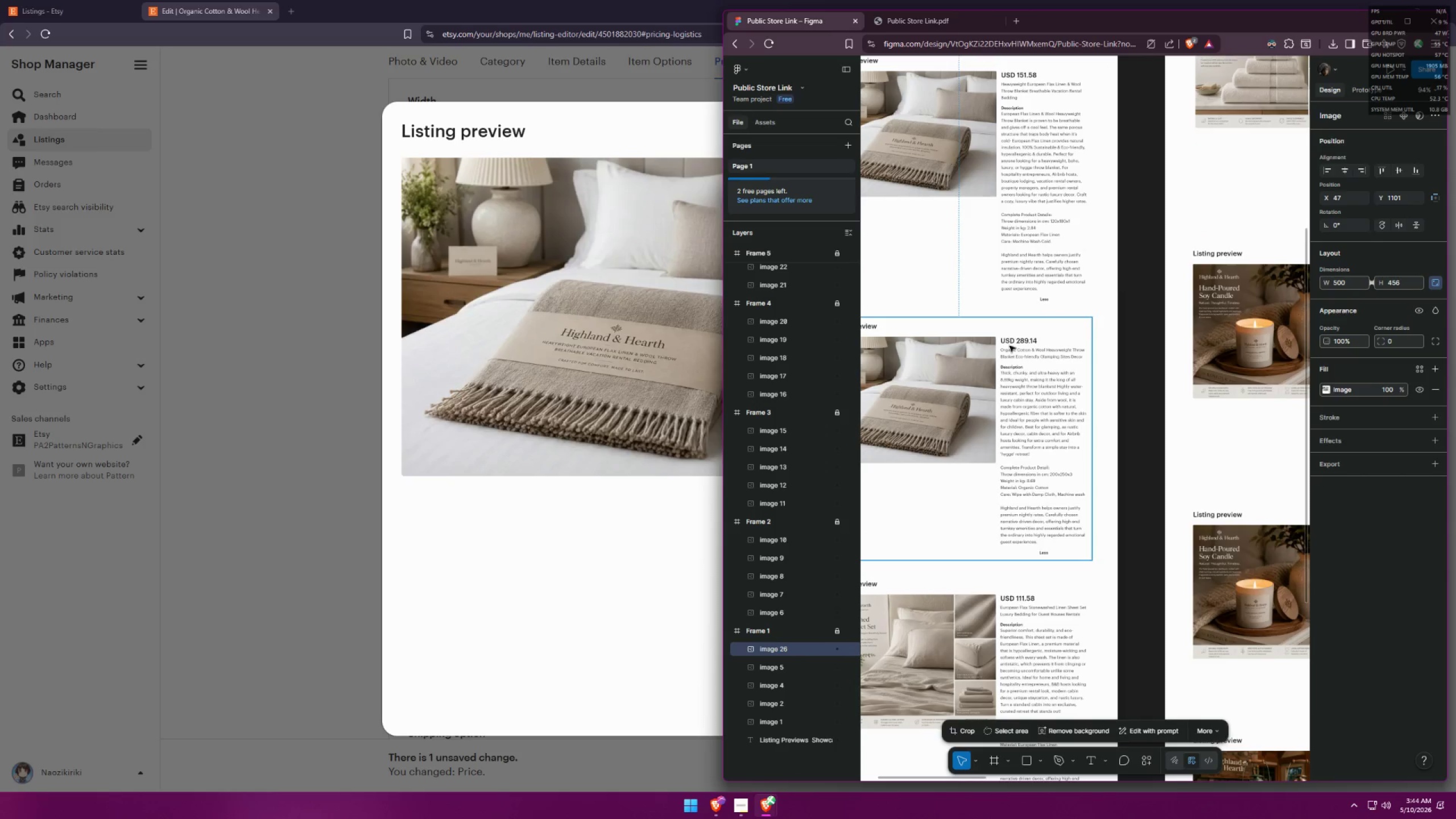 
left_click([1103, 399])
 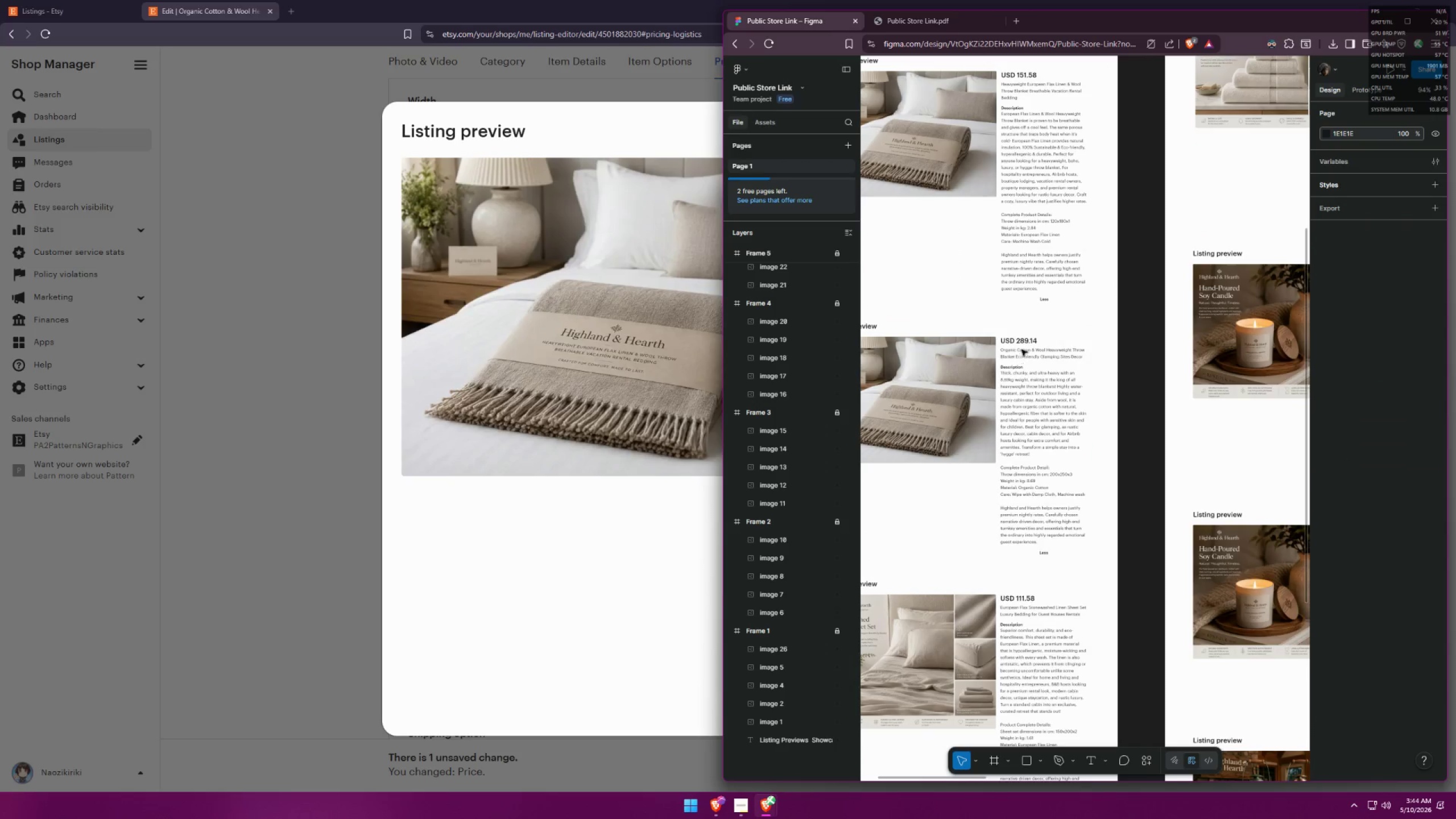 
hold_key(key=ControlLeft, duration=0.62)
scroll: coordinate [1020, 345], scroll_direction: up, amount: 5.0
 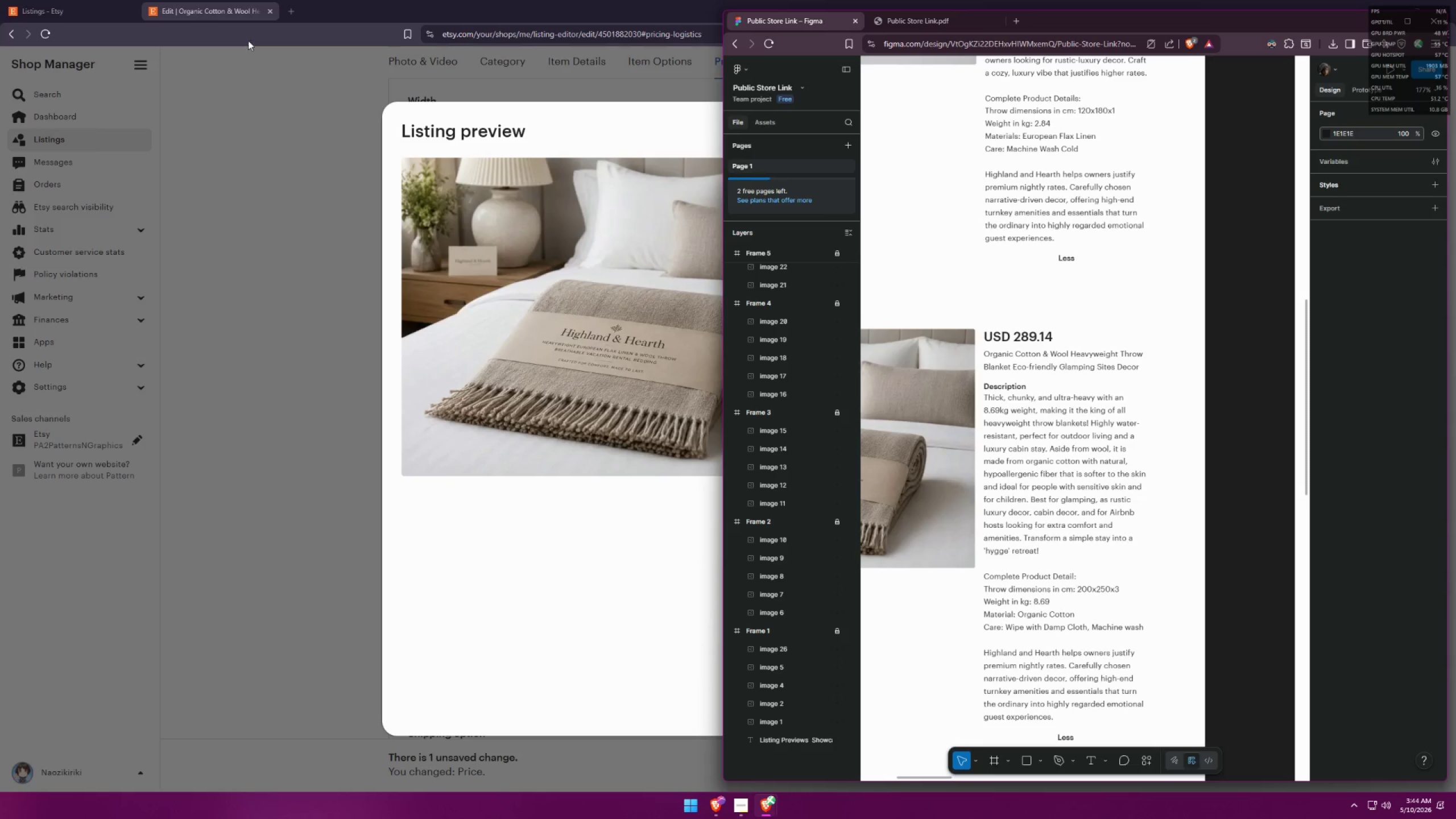 
key(Alt+AltLeft)
 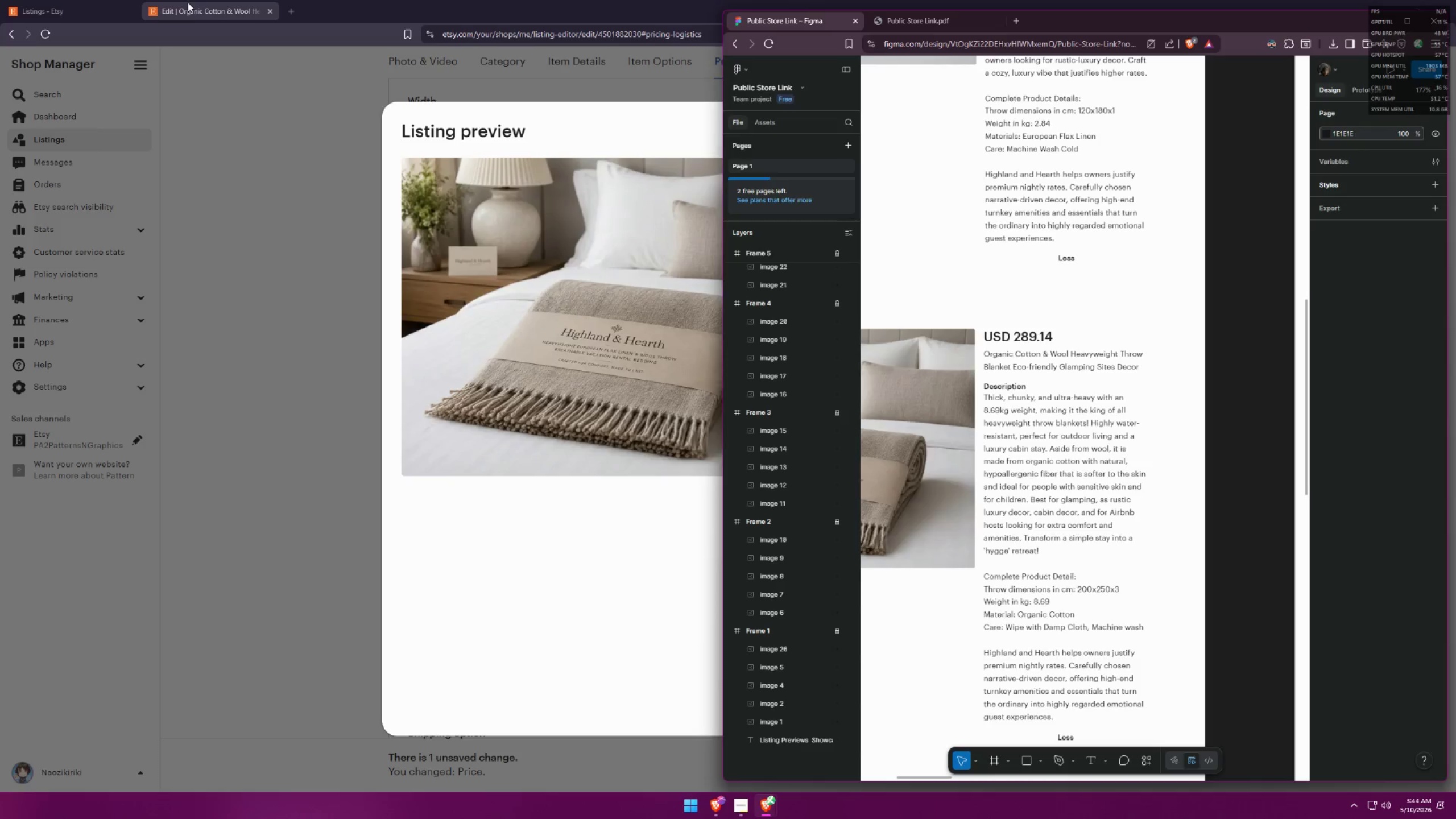 
key(Alt+Tab)
 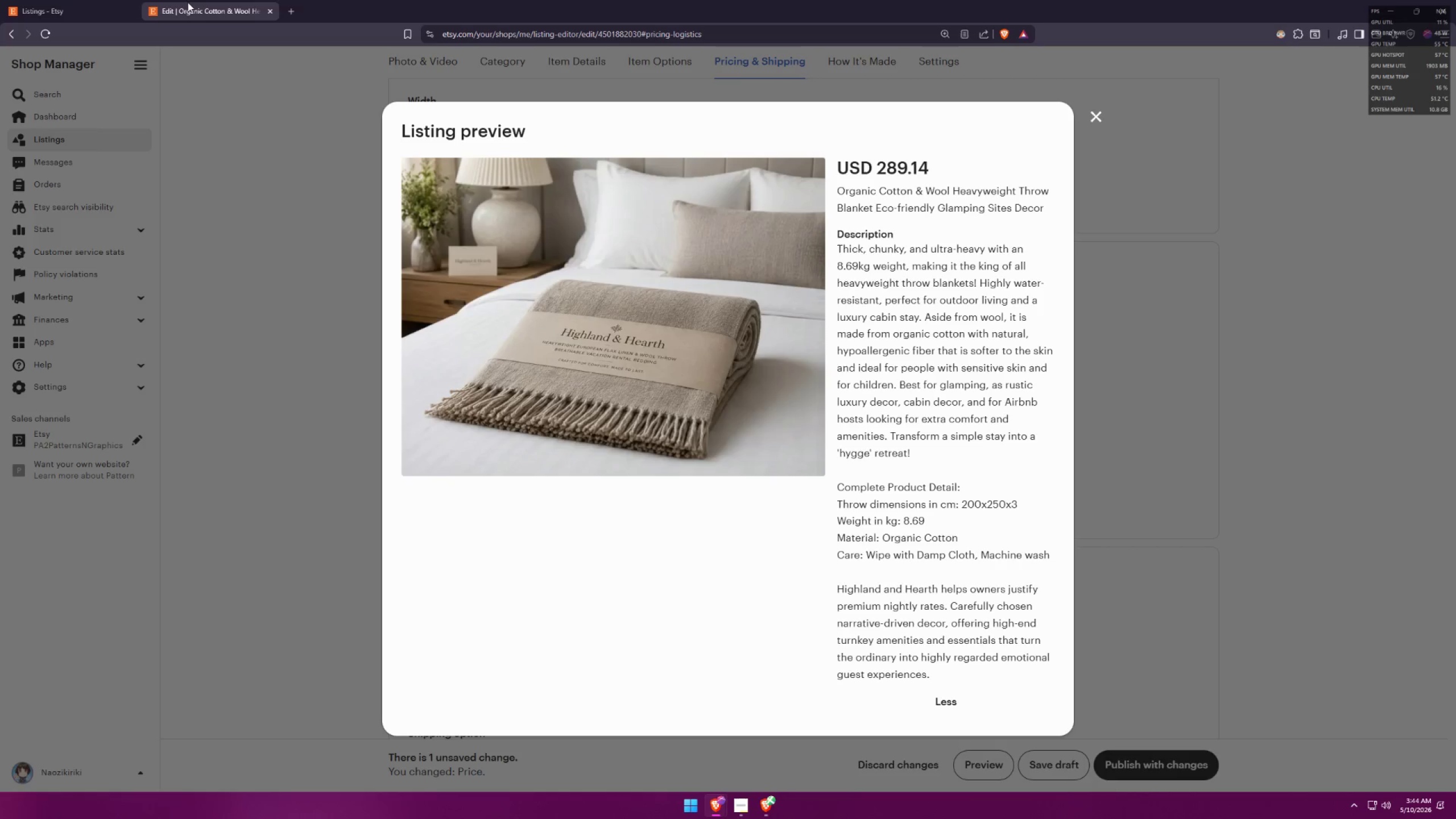 
key(Alt+AltLeft)
 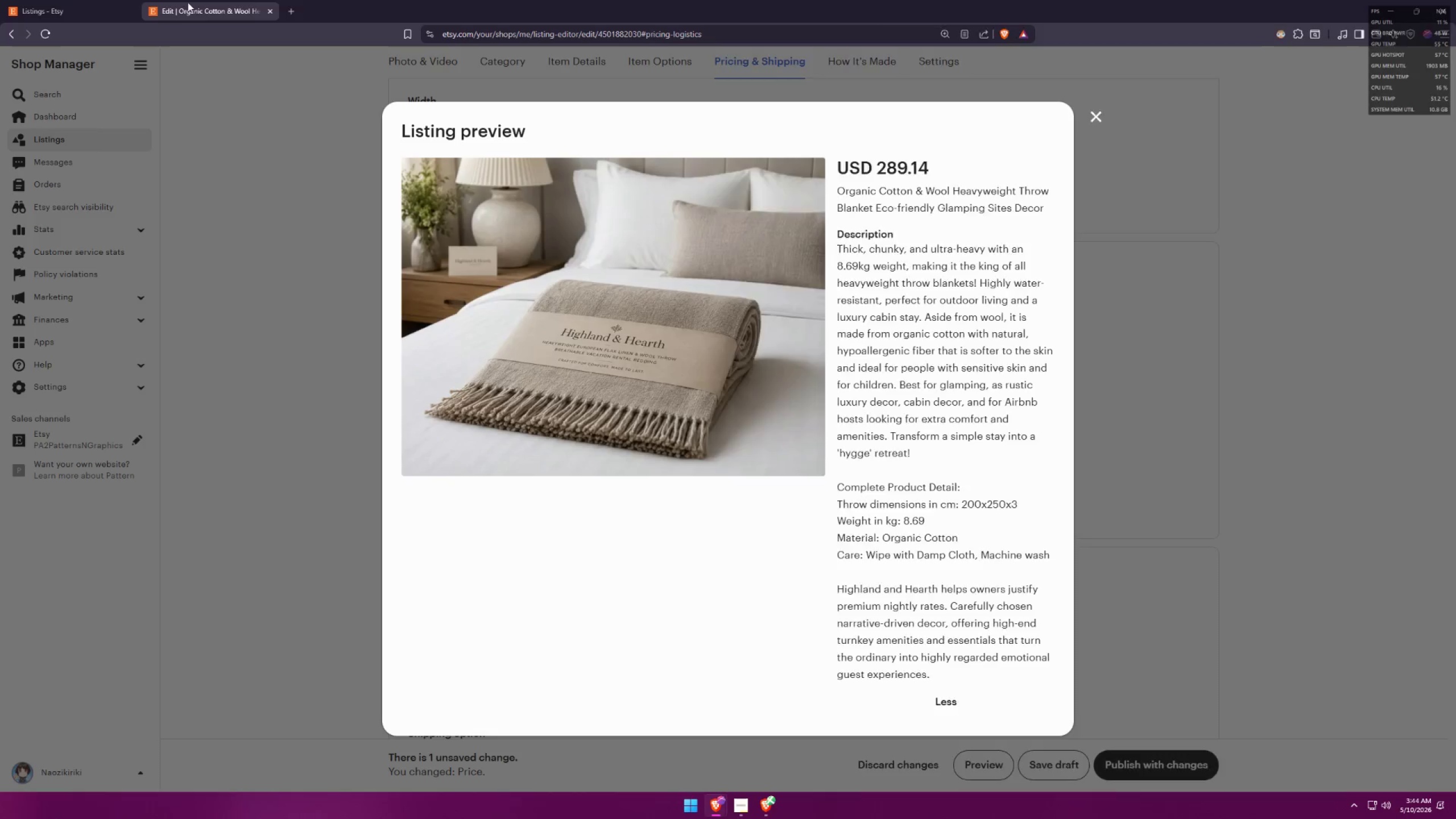 
key(Alt+Tab)
 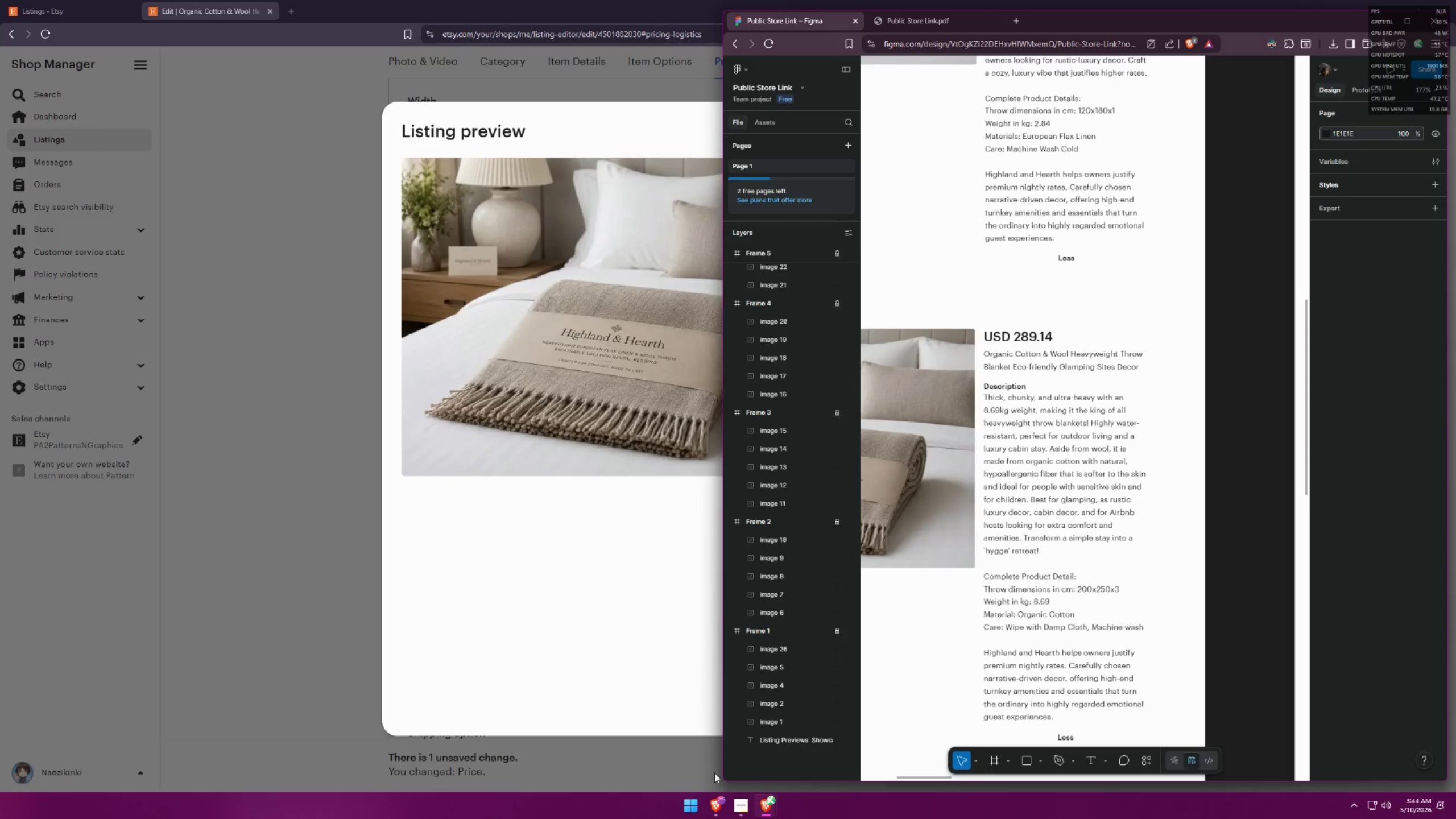 
key(Alt+AltLeft)
 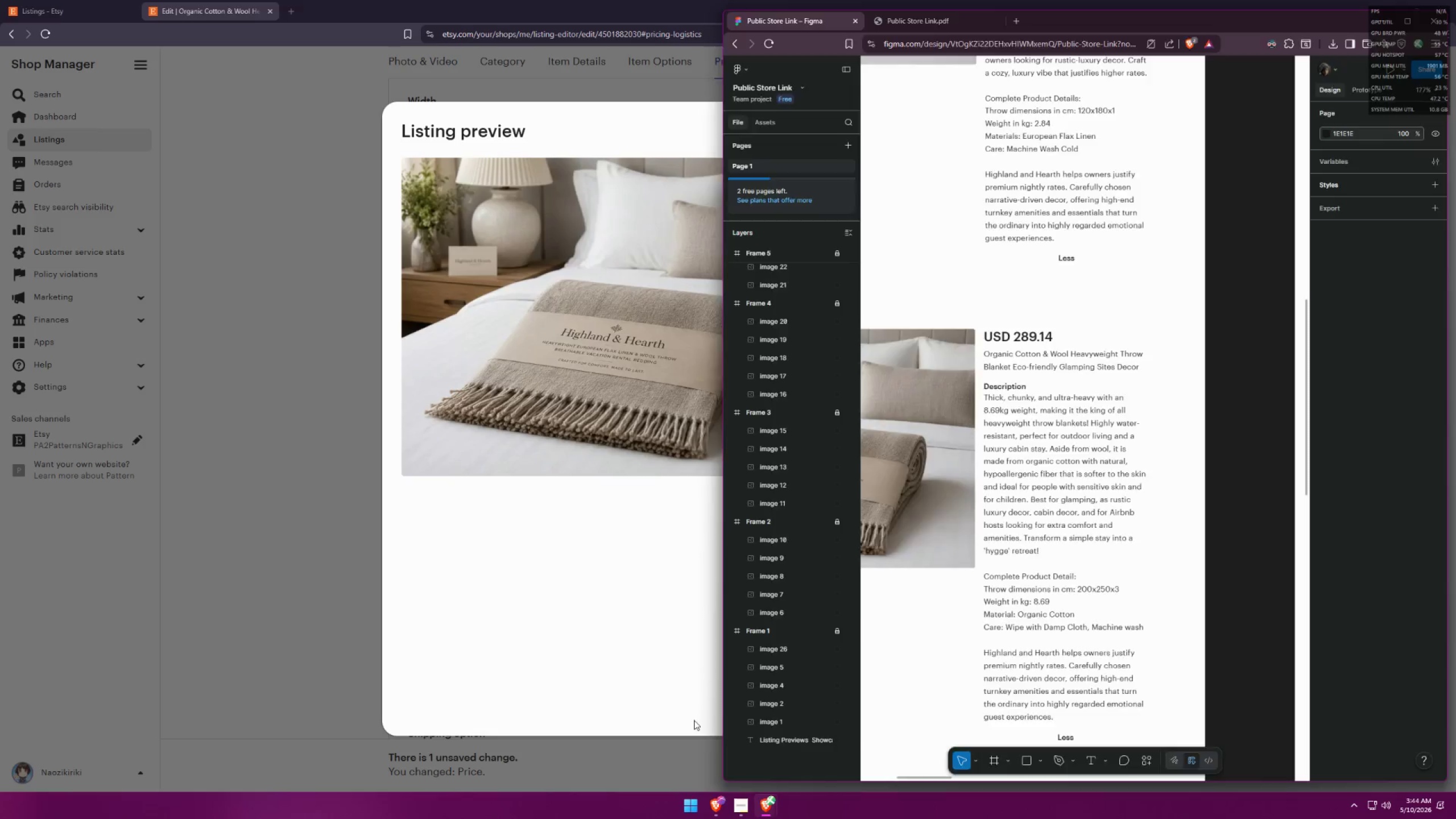 
key(Alt+Tab)
 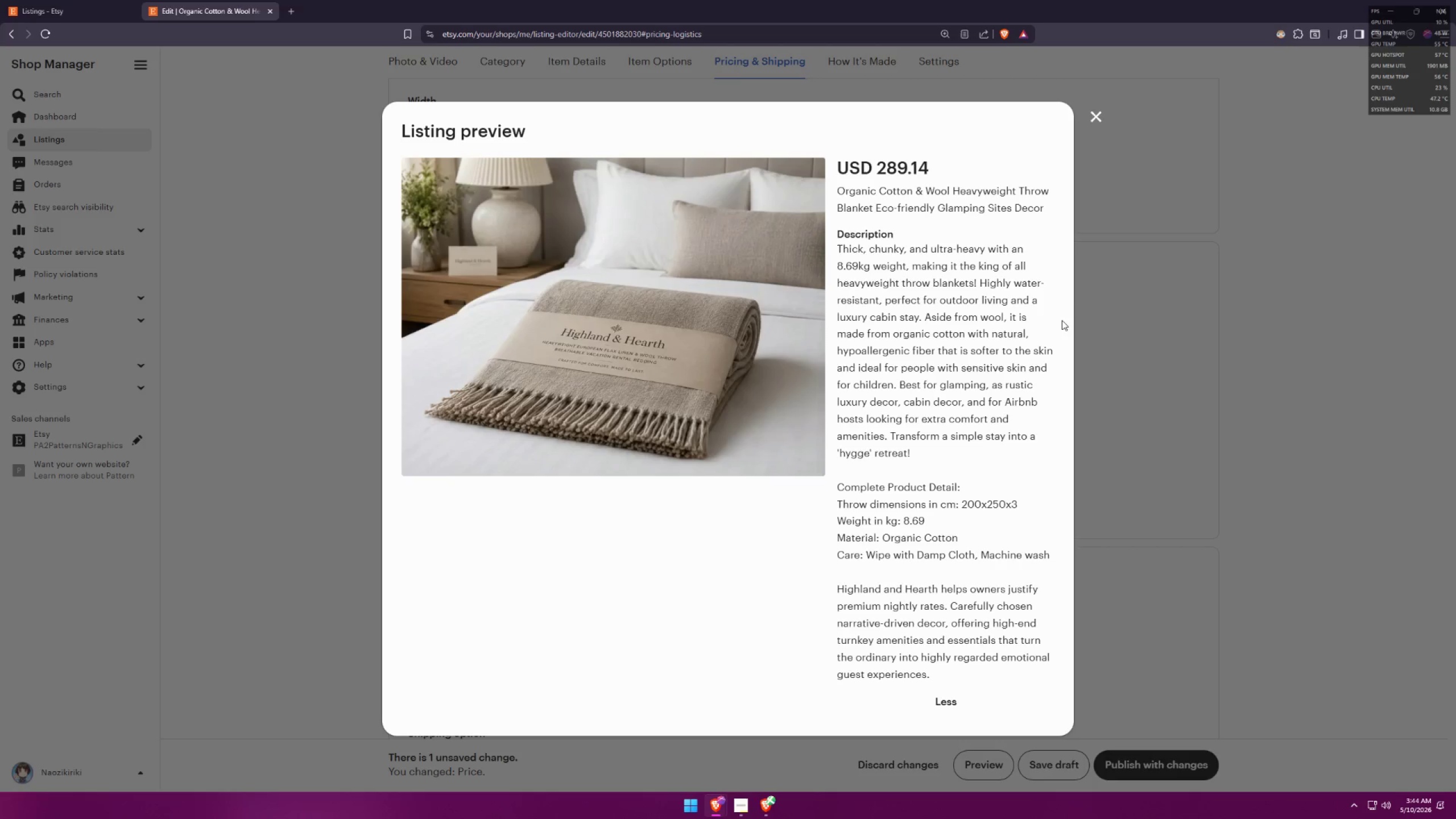 
key(Alt+AltLeft)
 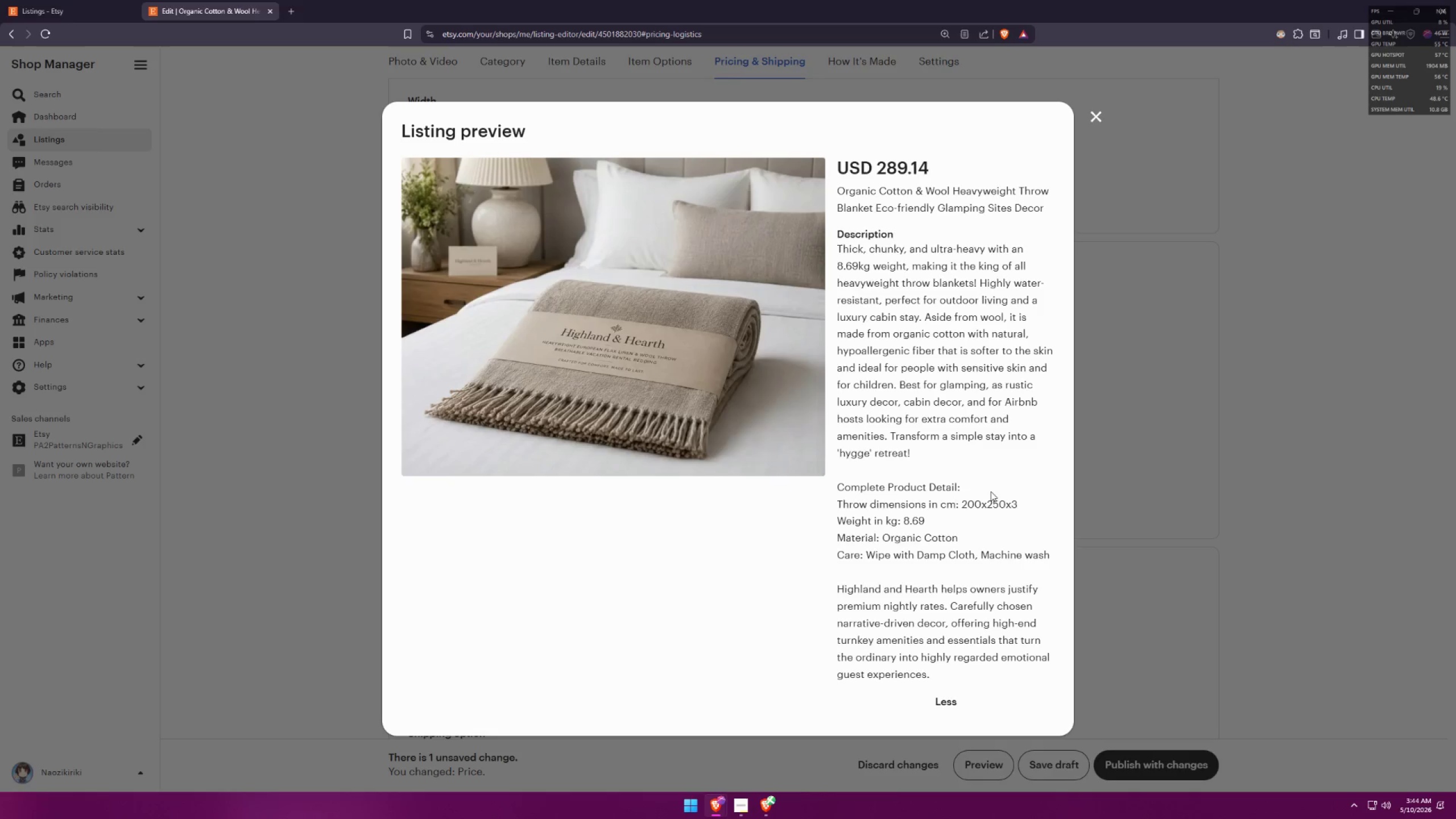 
key(Alt+Tab)
 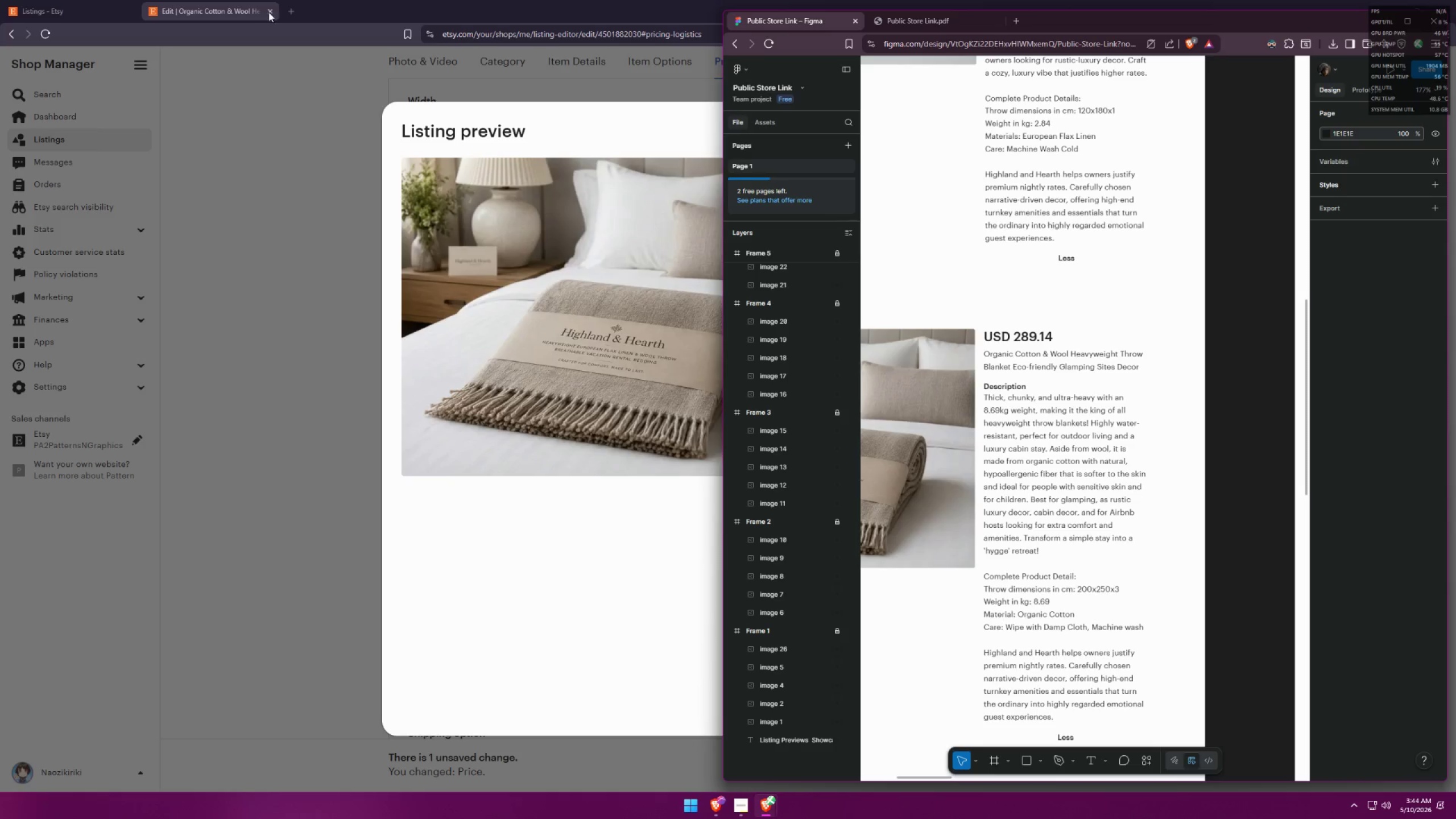 
key(Alt+AltLeft)
 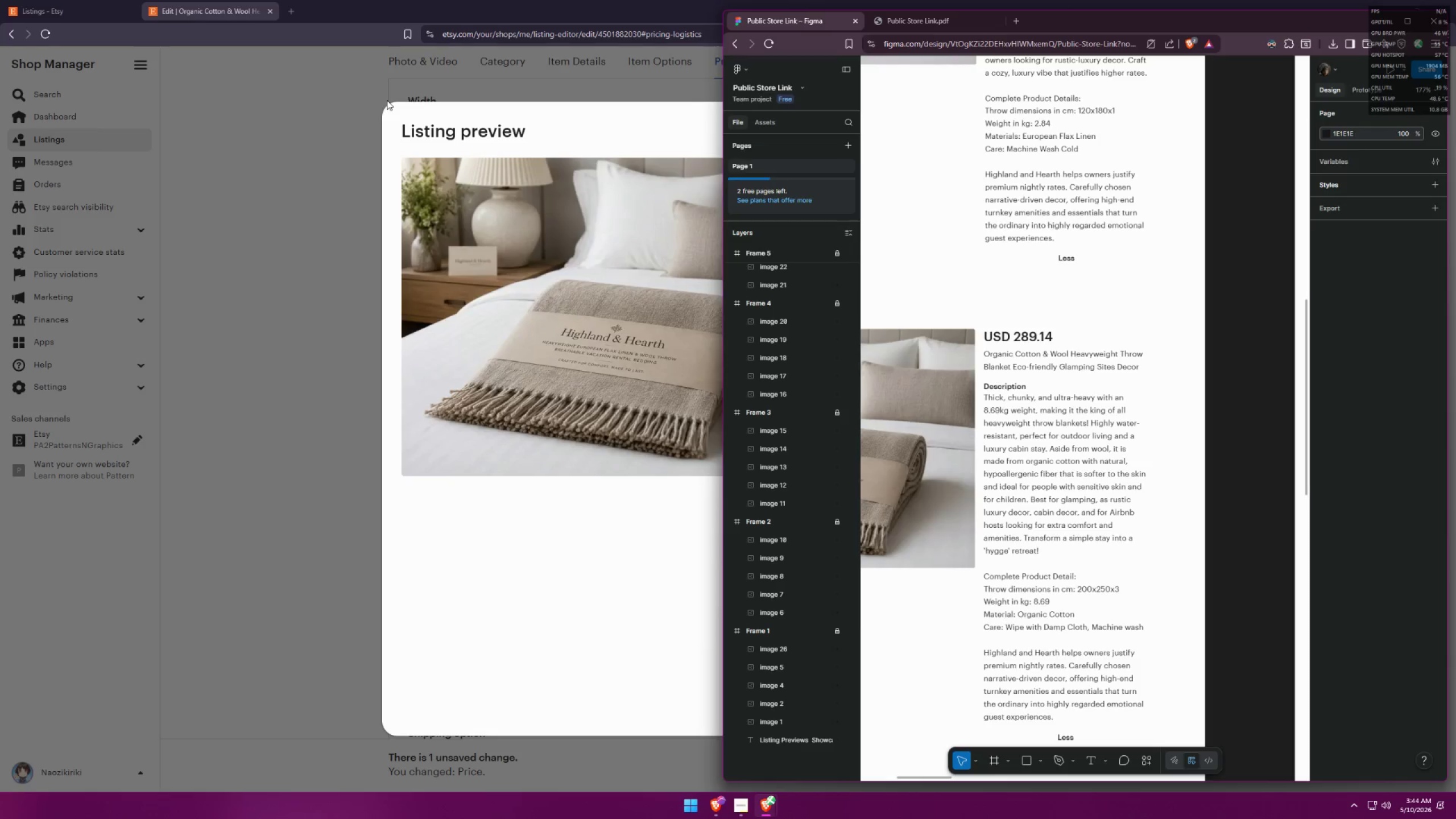 
key(Alt+Tab)
 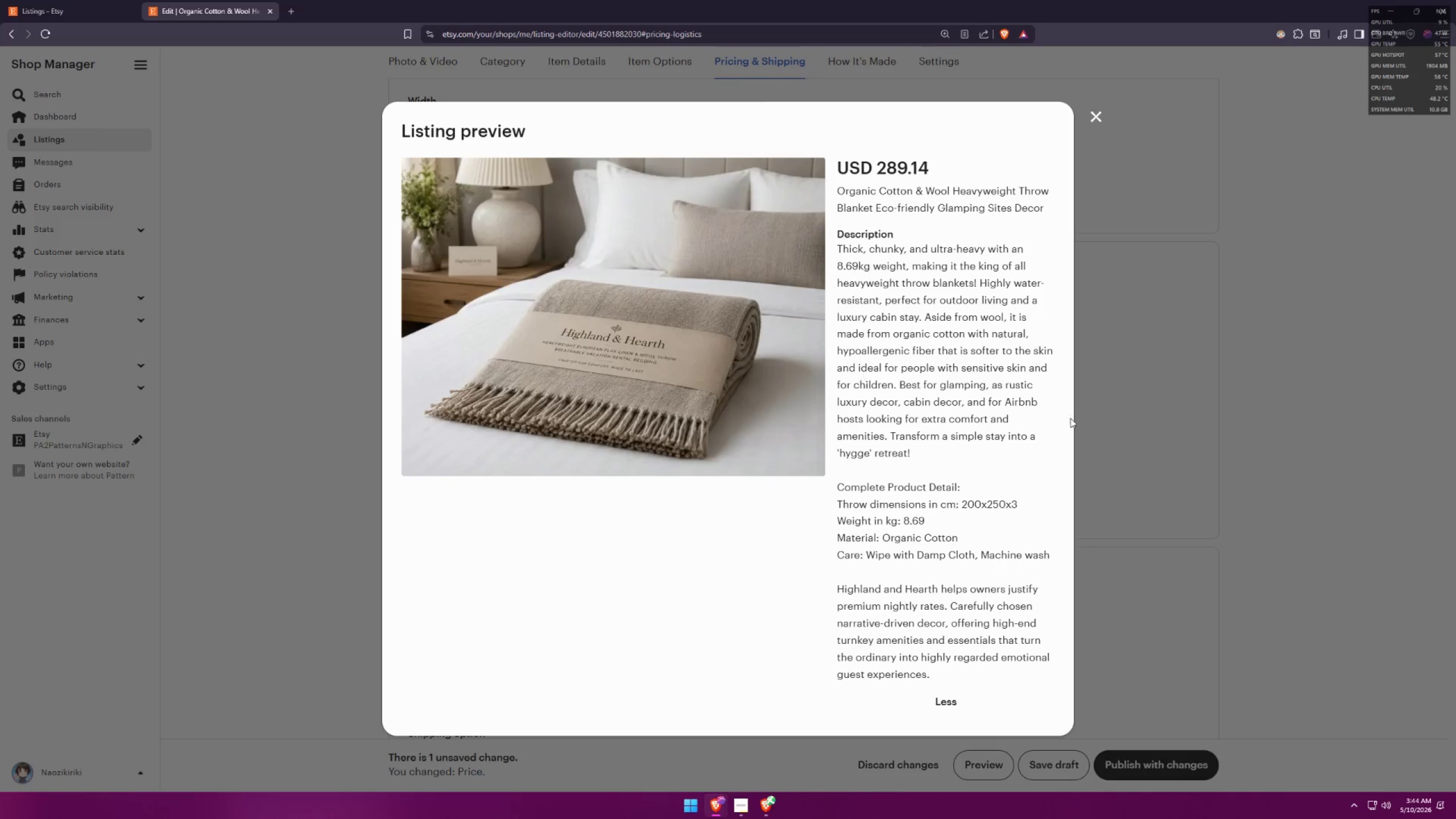 
left_click([1184, 437])
 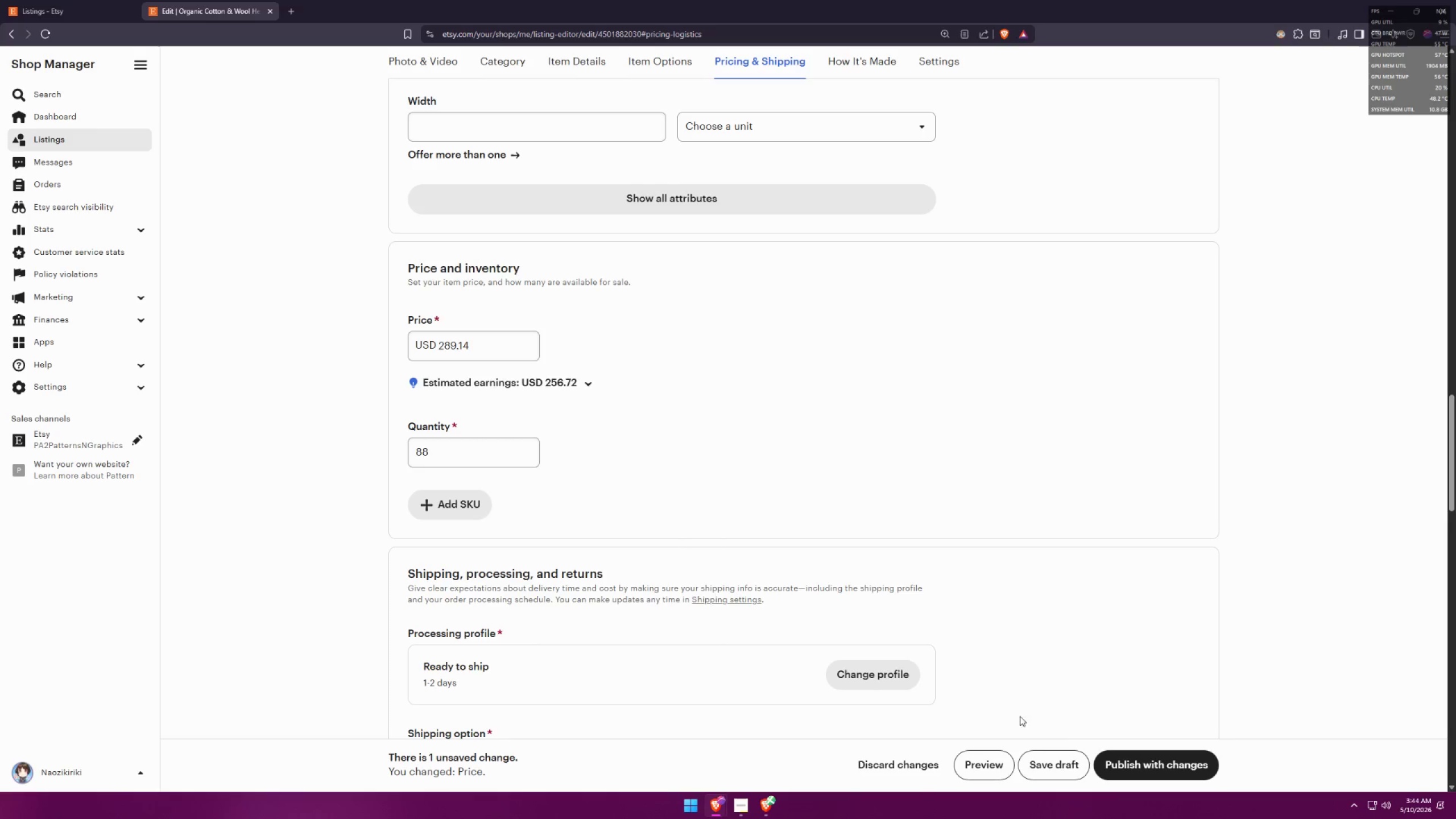 
left_click([1036, 760])
 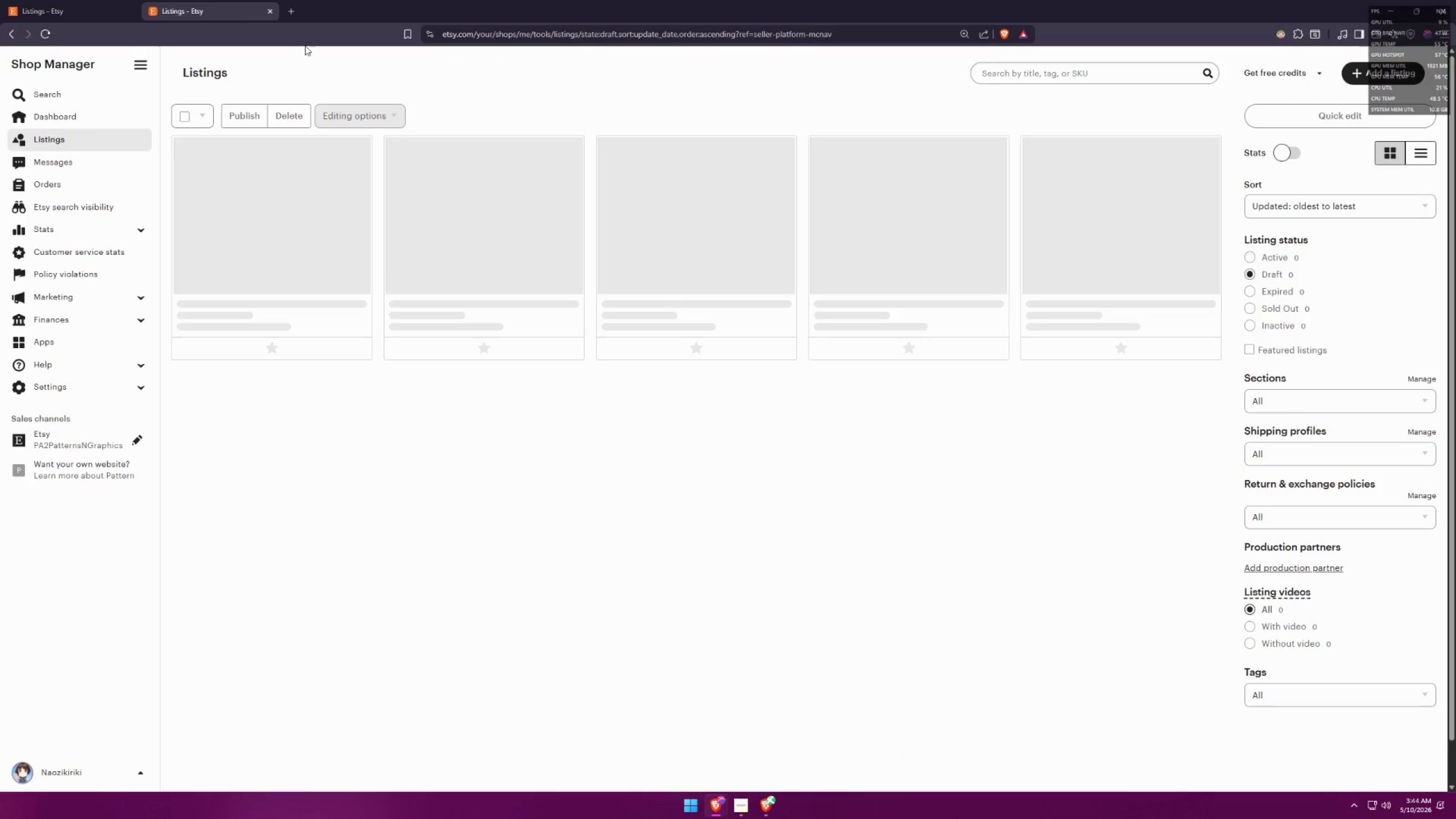 
left_click([272, 11])
 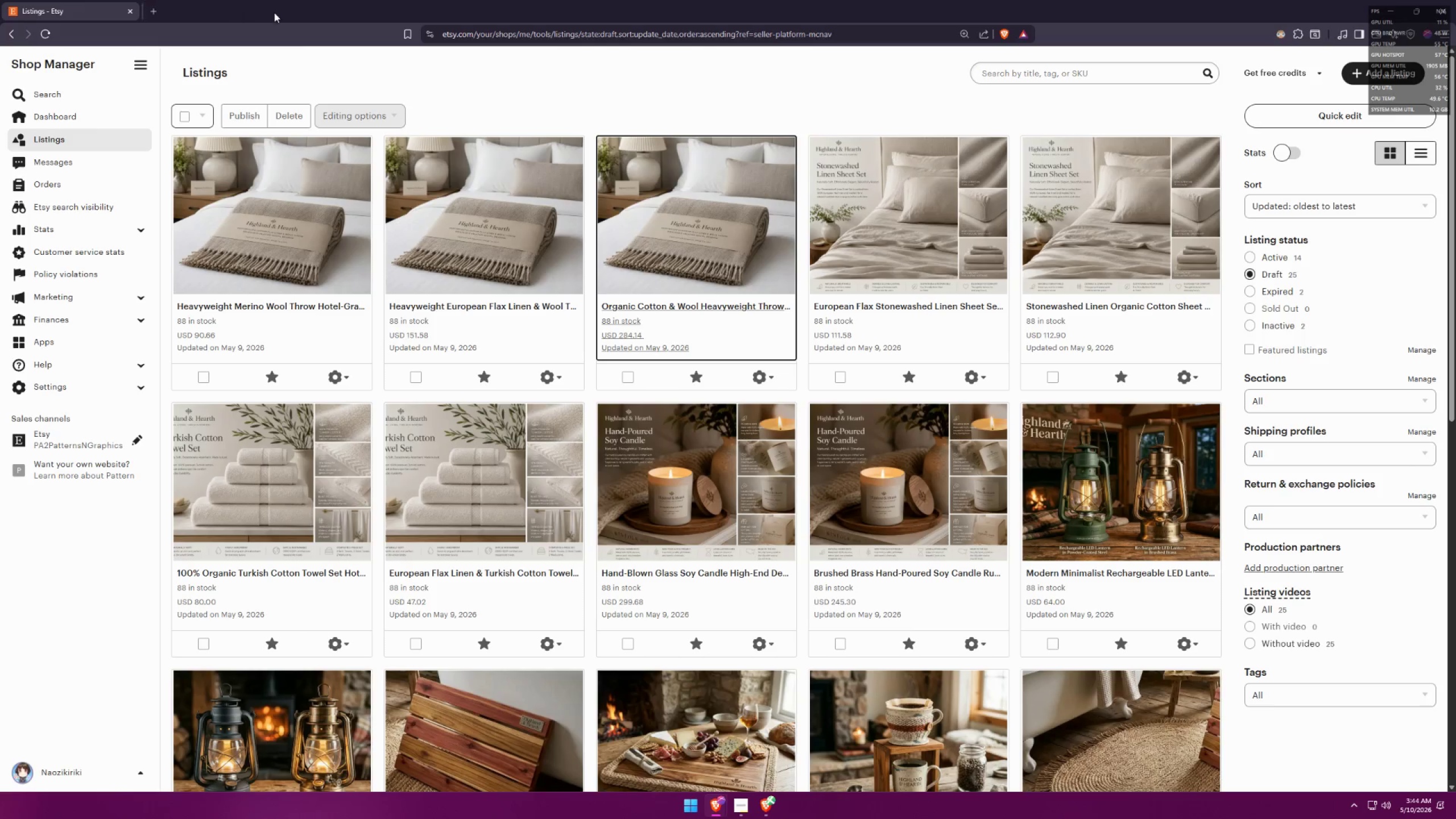 
key(Alt+AltLeft)
 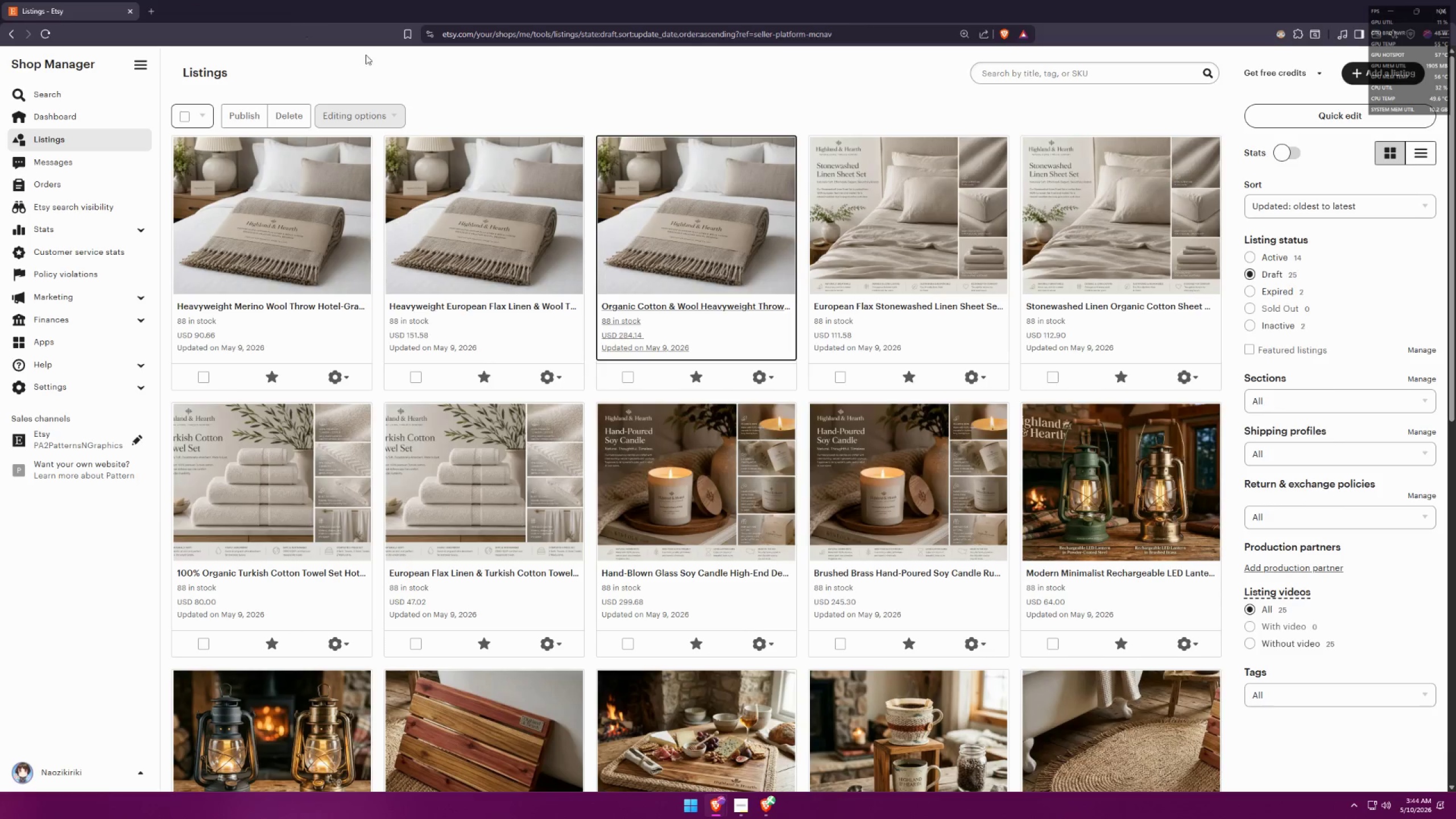 
key(Alt+Tab)
 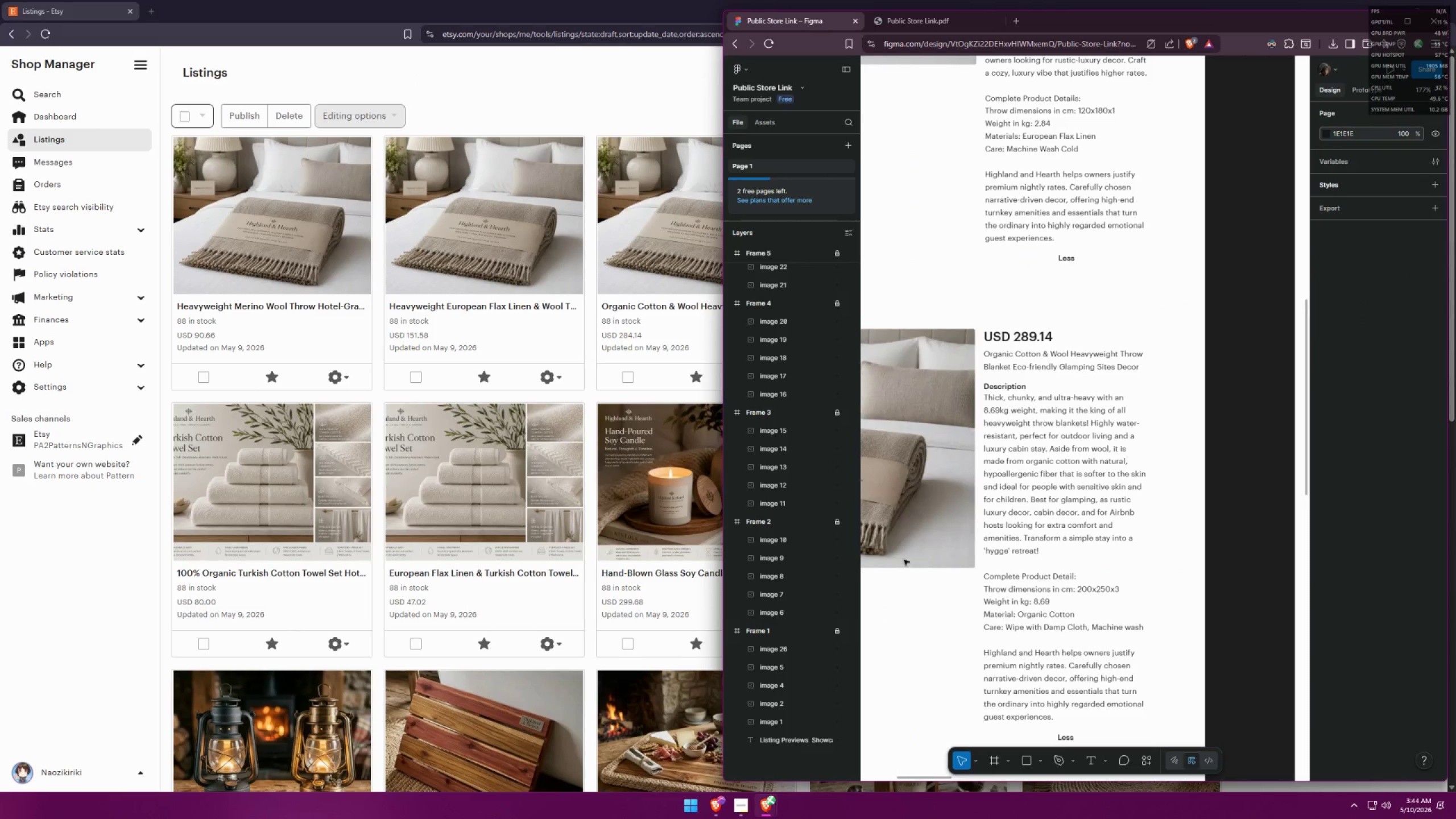 
scroll: coordinate [1031, 454], scroll_direction: down, amount: 5.0
 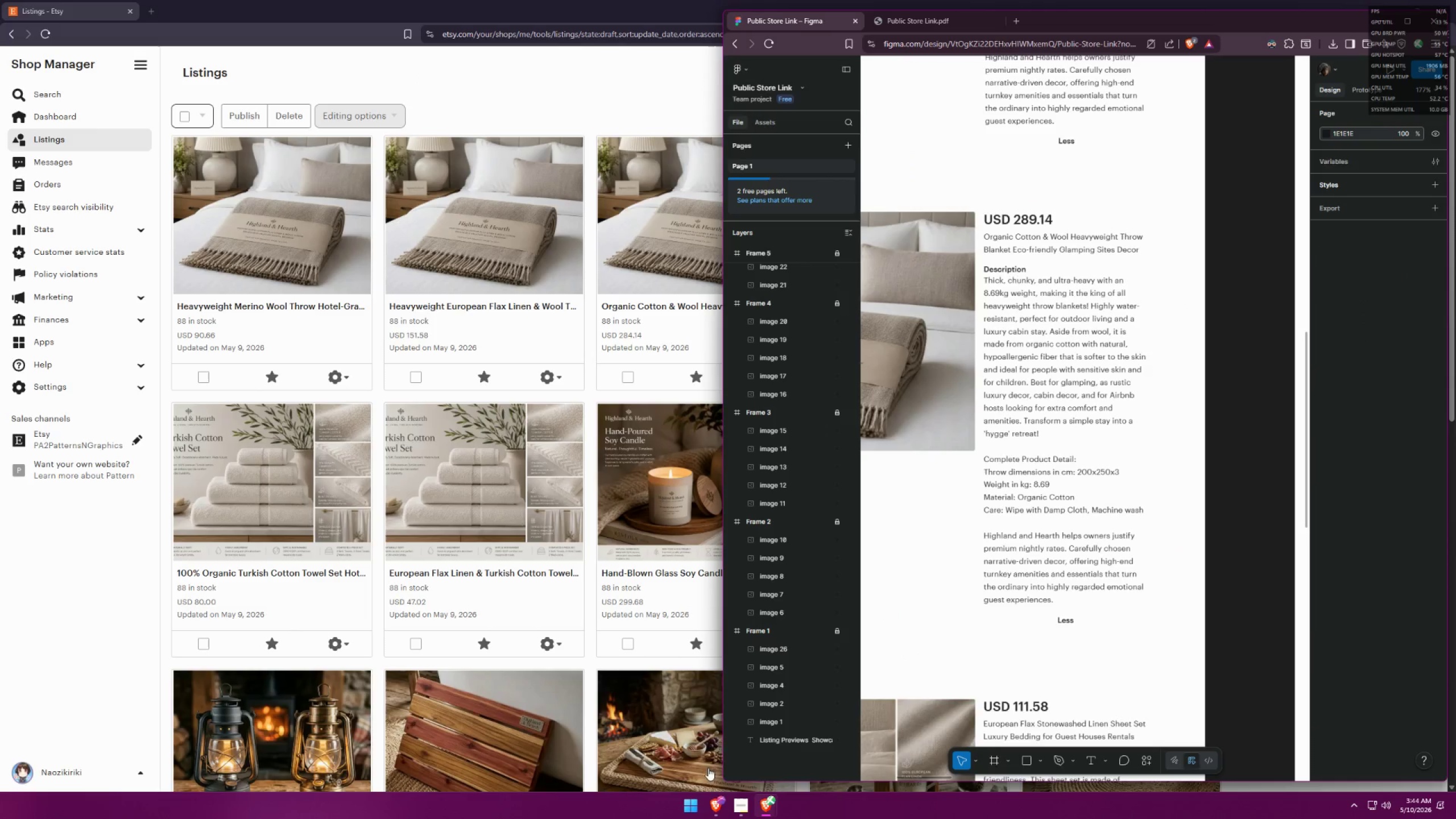 
left_click([717, 793])
 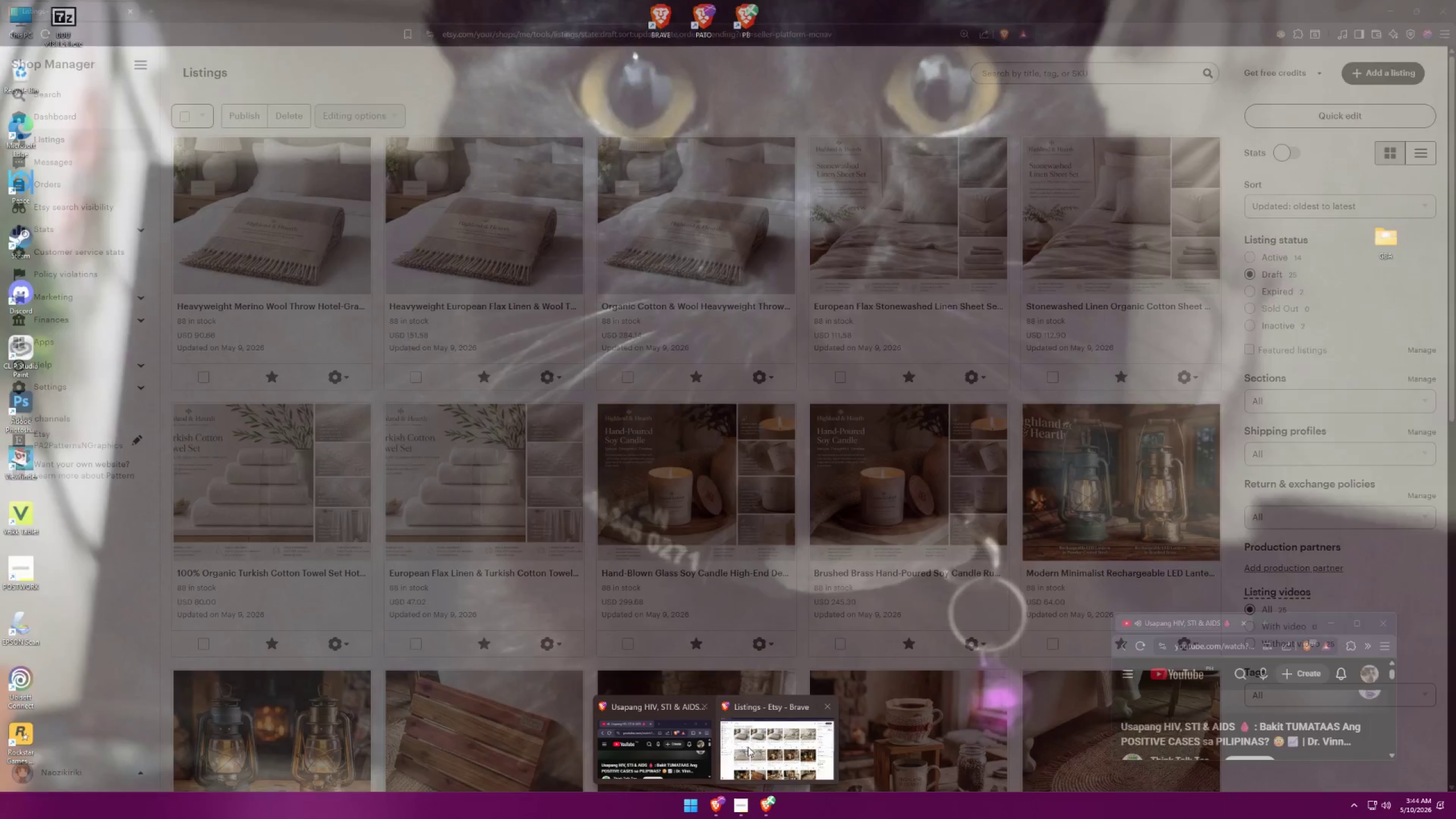 
left_click([763, 806])
 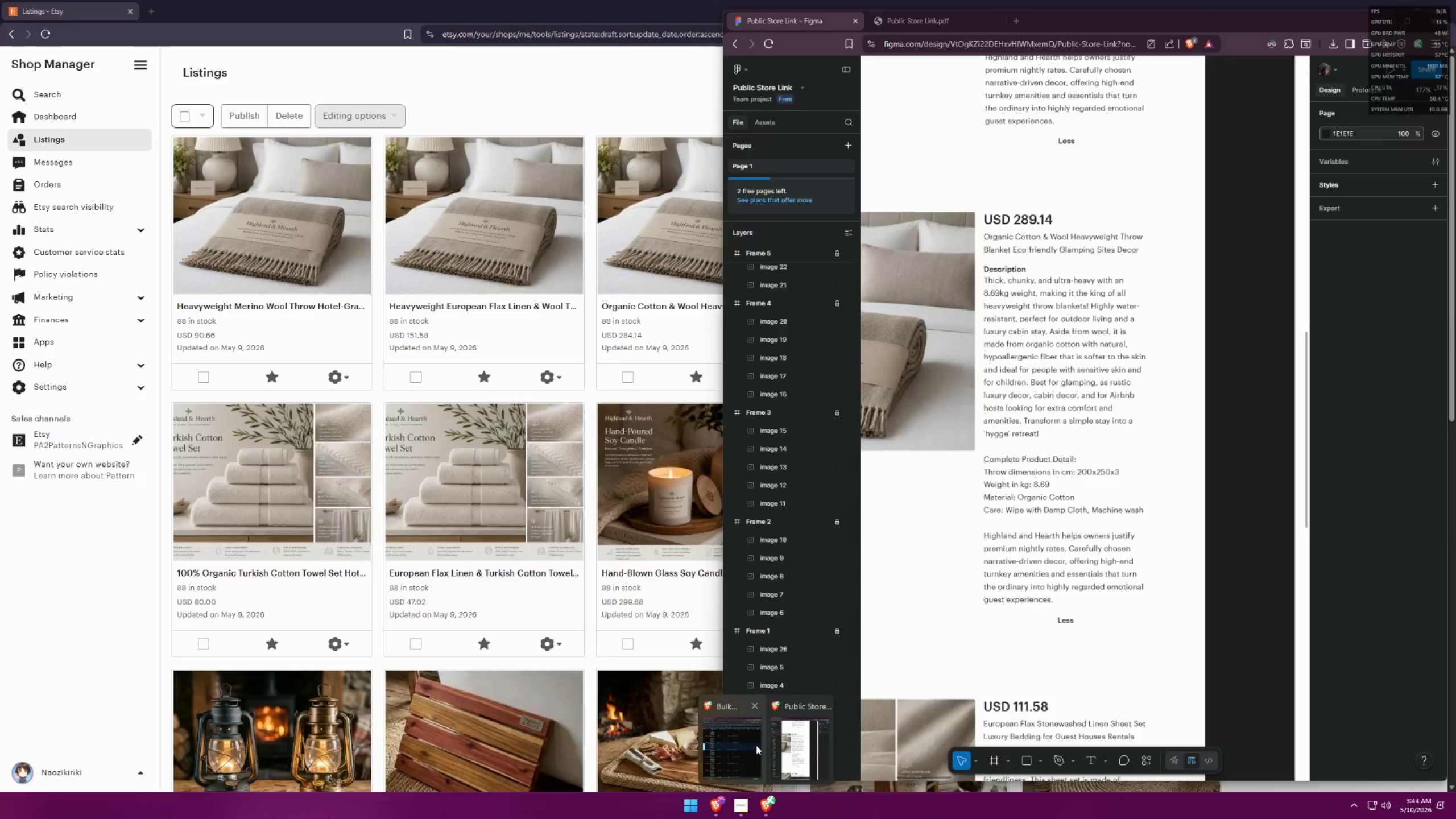 
left_click([752, 744])
 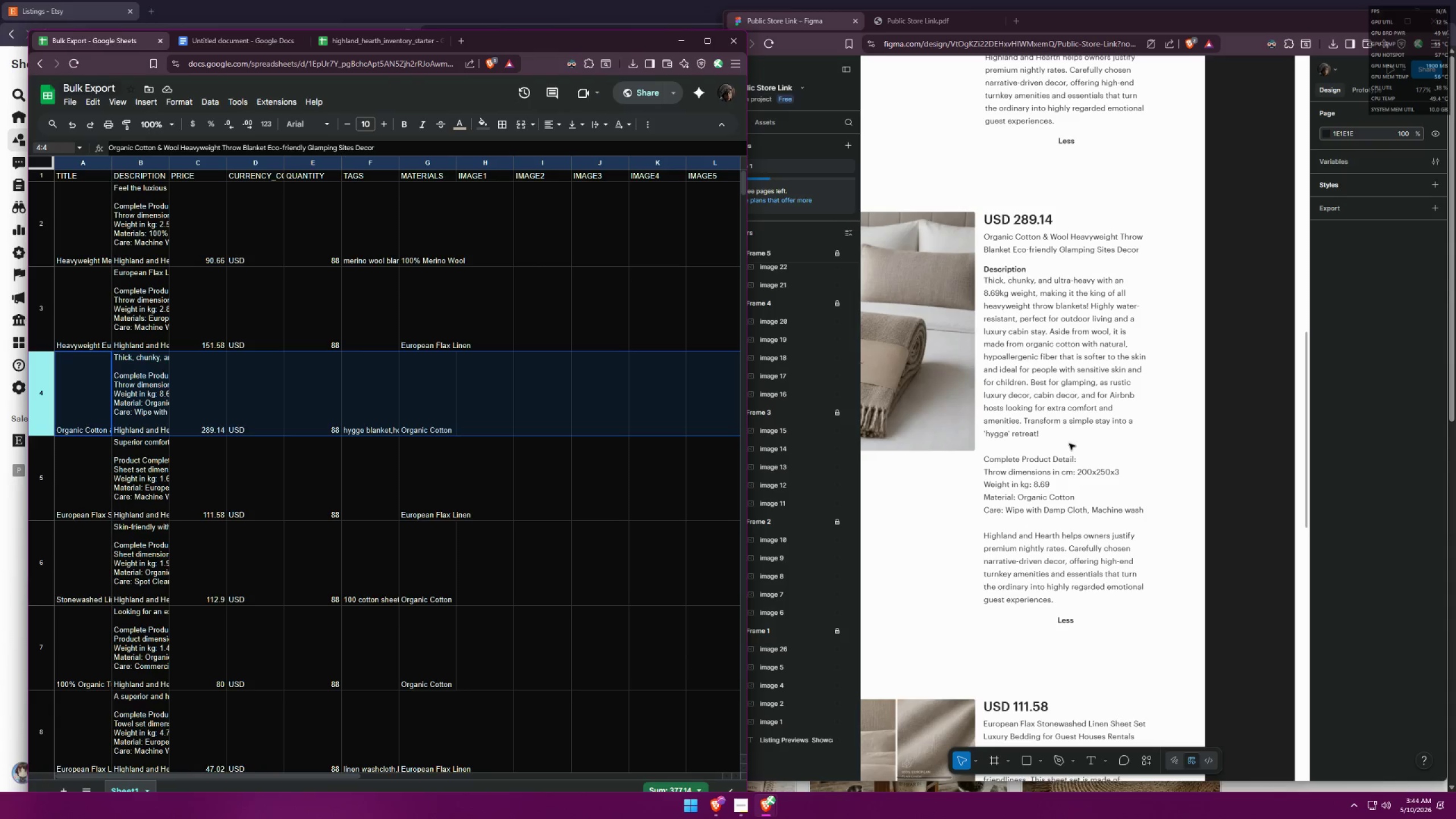 
hold_key(key=ControlLeft, duration=1.11)
scroll: coordinate [1057, 365], scroll_direction: none, amount: 0.0
 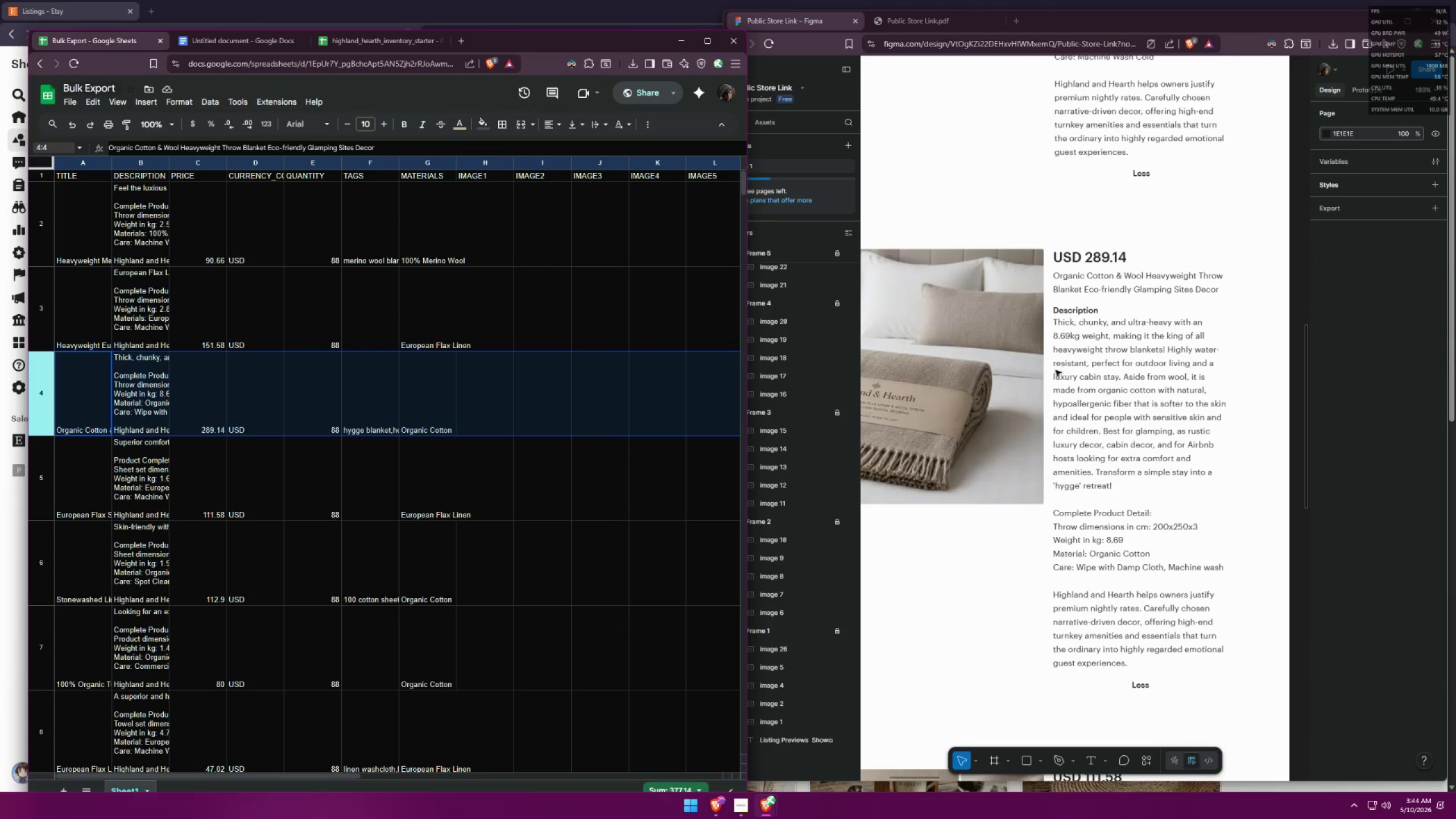 
hold_key(key=Space, duration=0.52)
 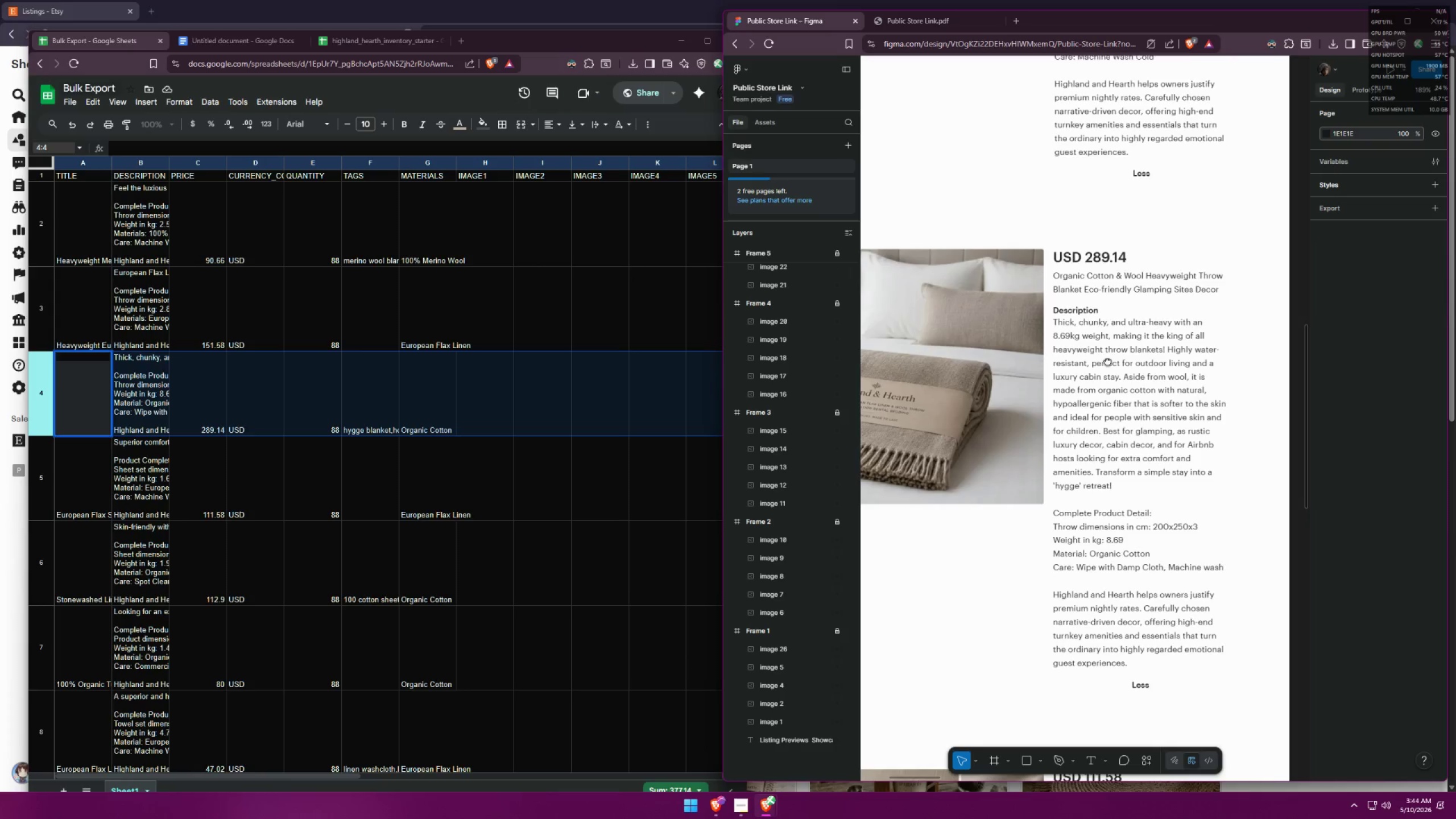 
left_click_drag(start_coordinate=[1050, 384], to_coordinate=[1102, 350])
 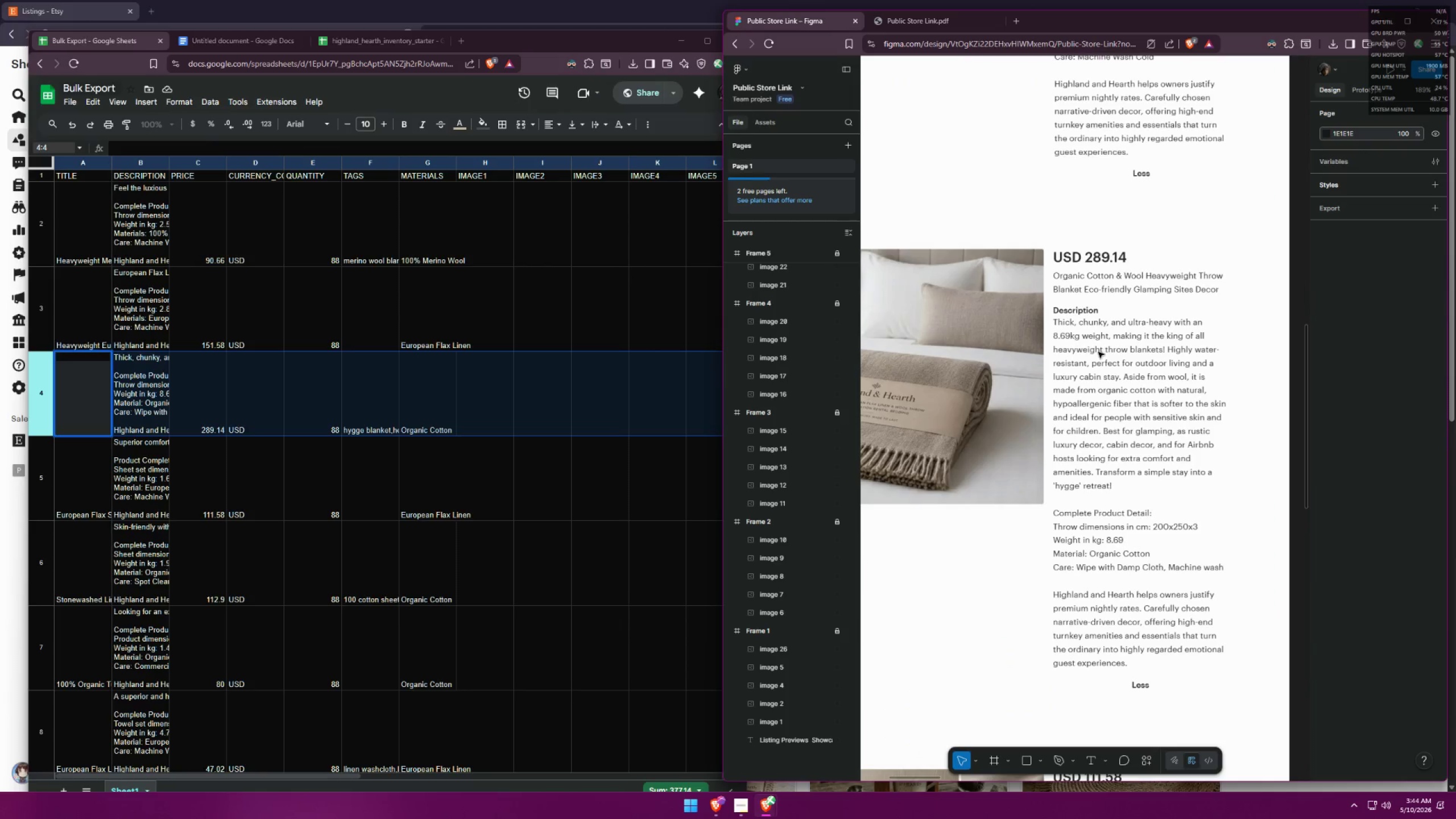 
hold_key(key=Space, duration=0.94)
 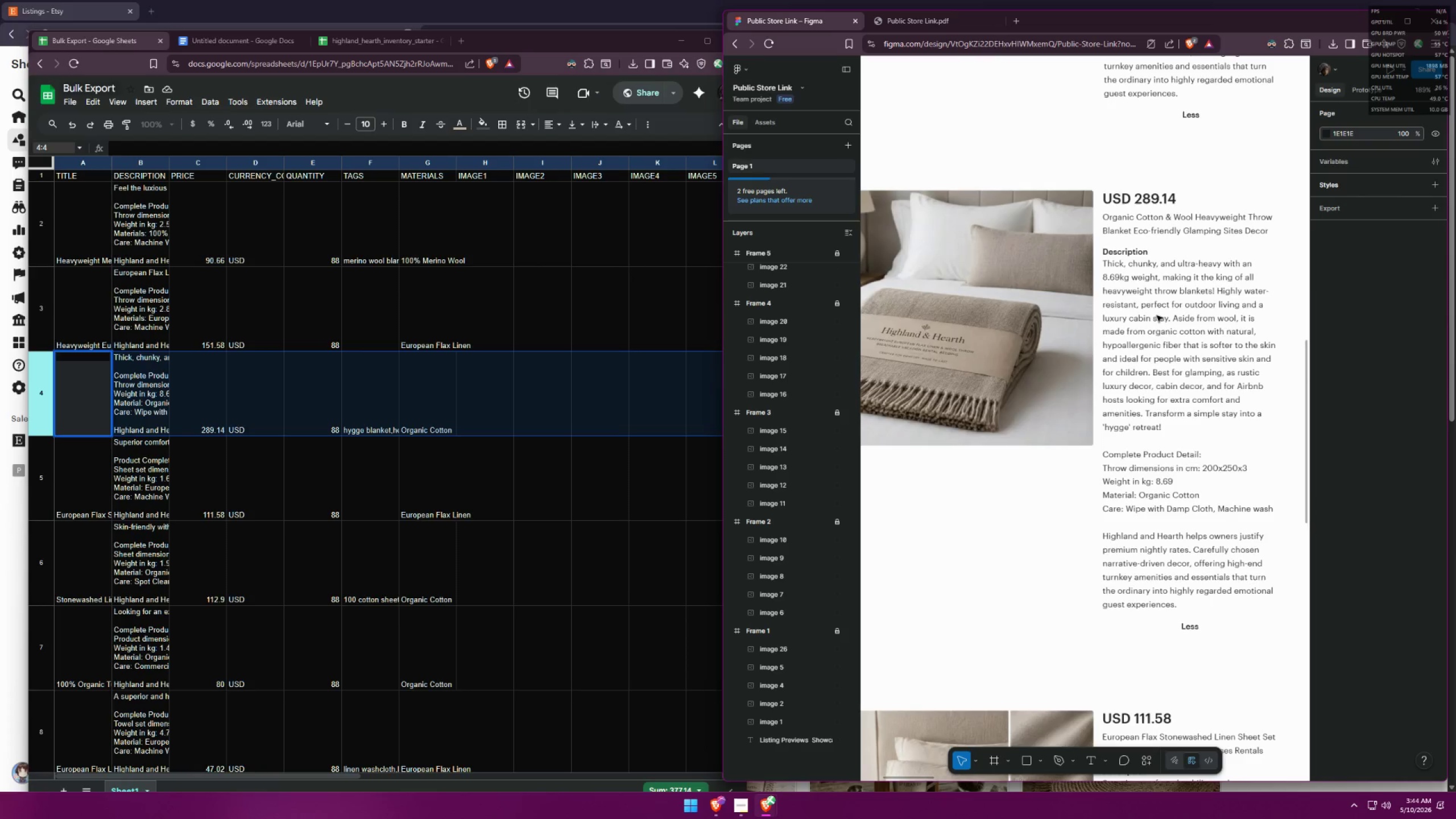 
left_click_drag(start_coordinate=[1107, 361], to_coordinate=[1157, 303])
 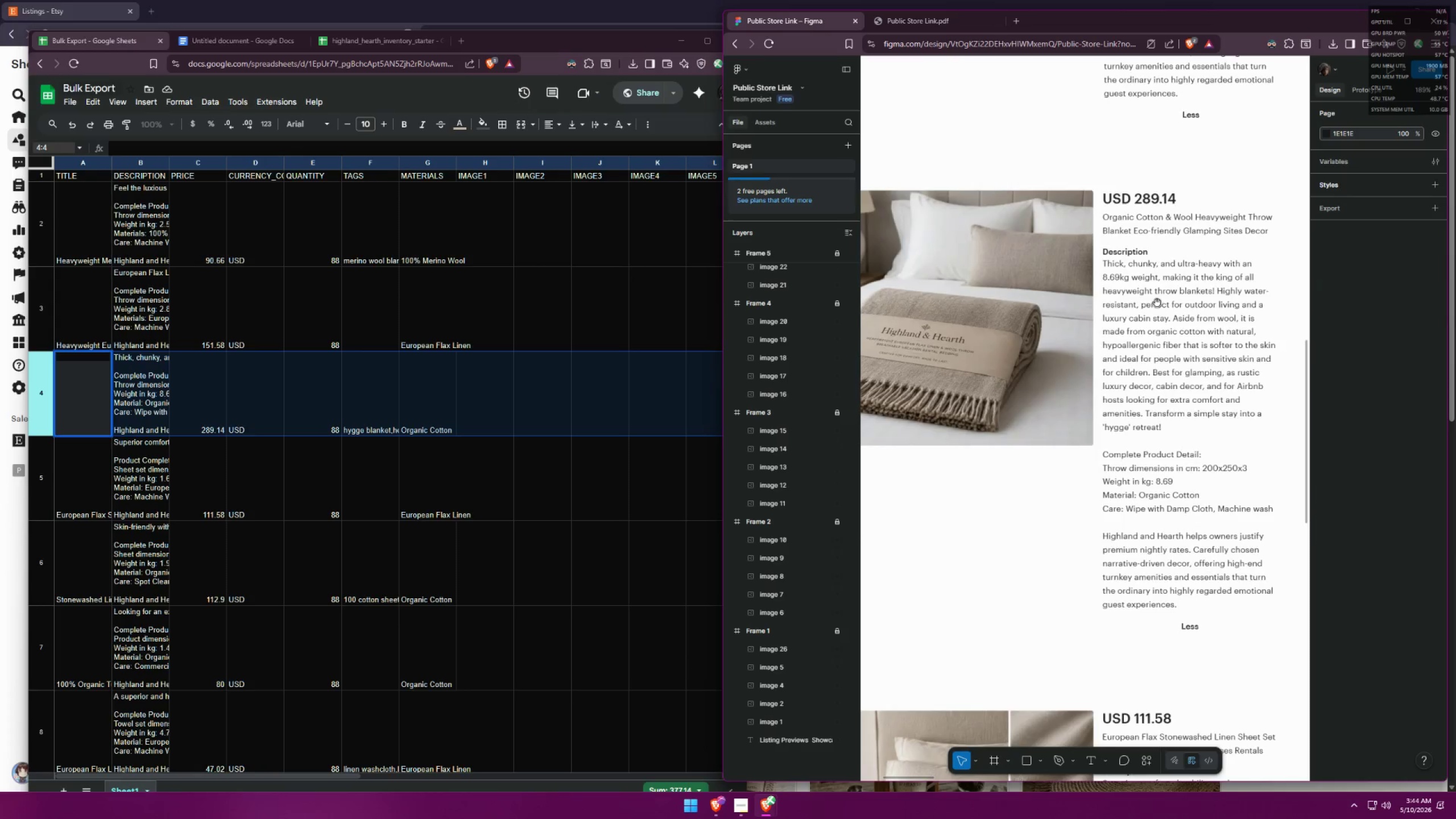 
scroll: coordinate [828, 424], scroll_direction: up, amount: 2.0
 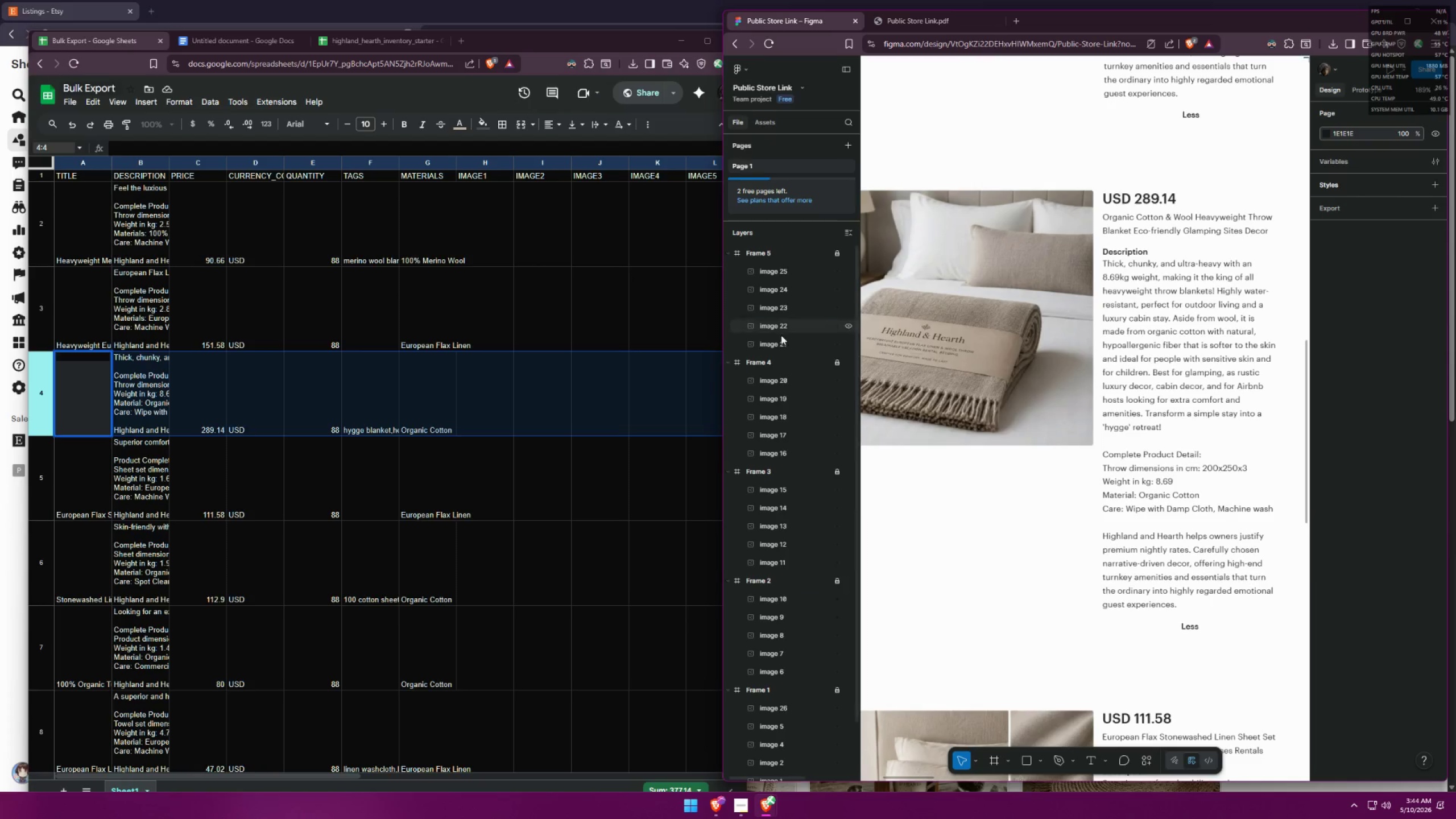 
left_click([59, 380])
 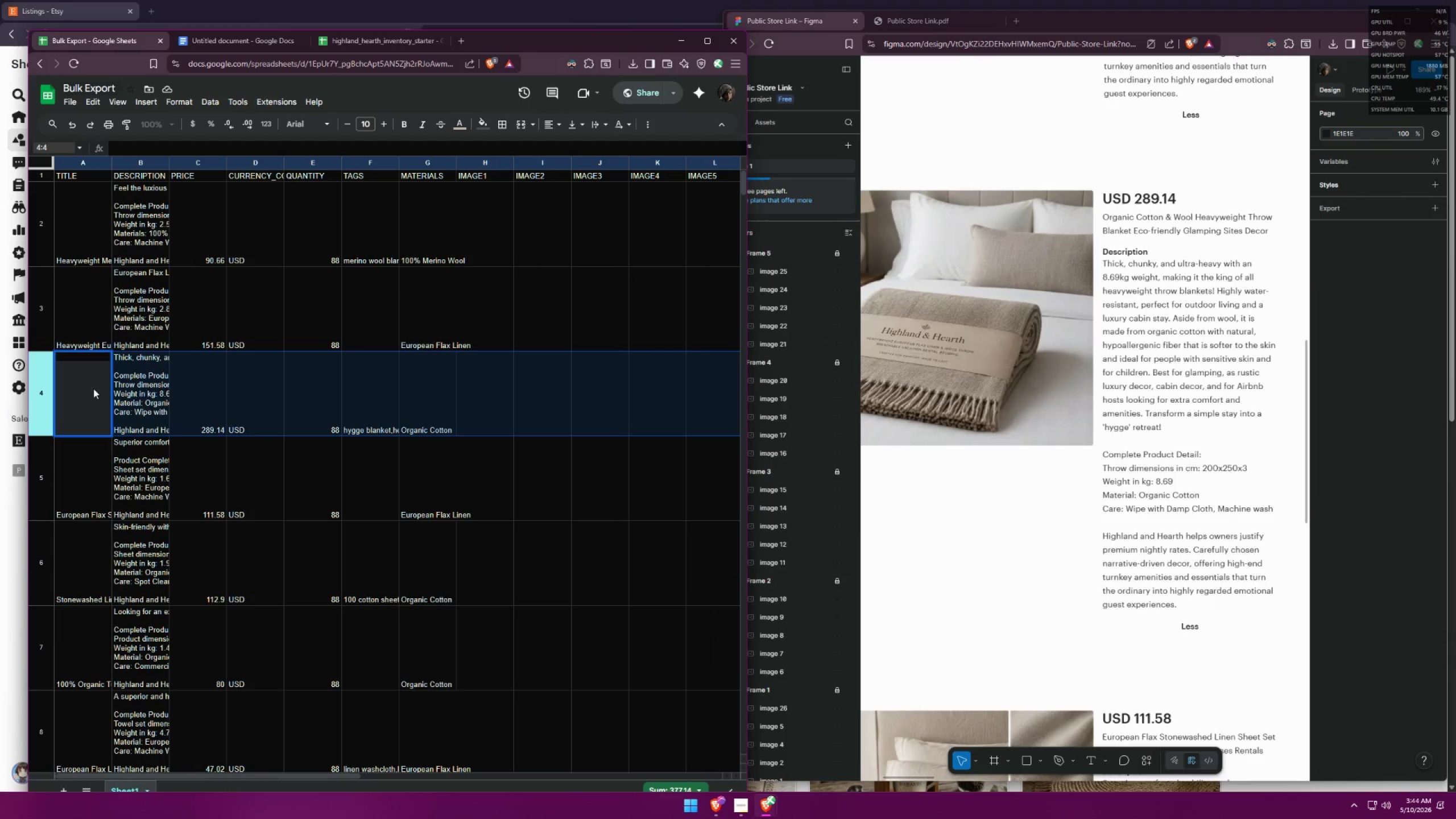 
double_click([178, 395])
 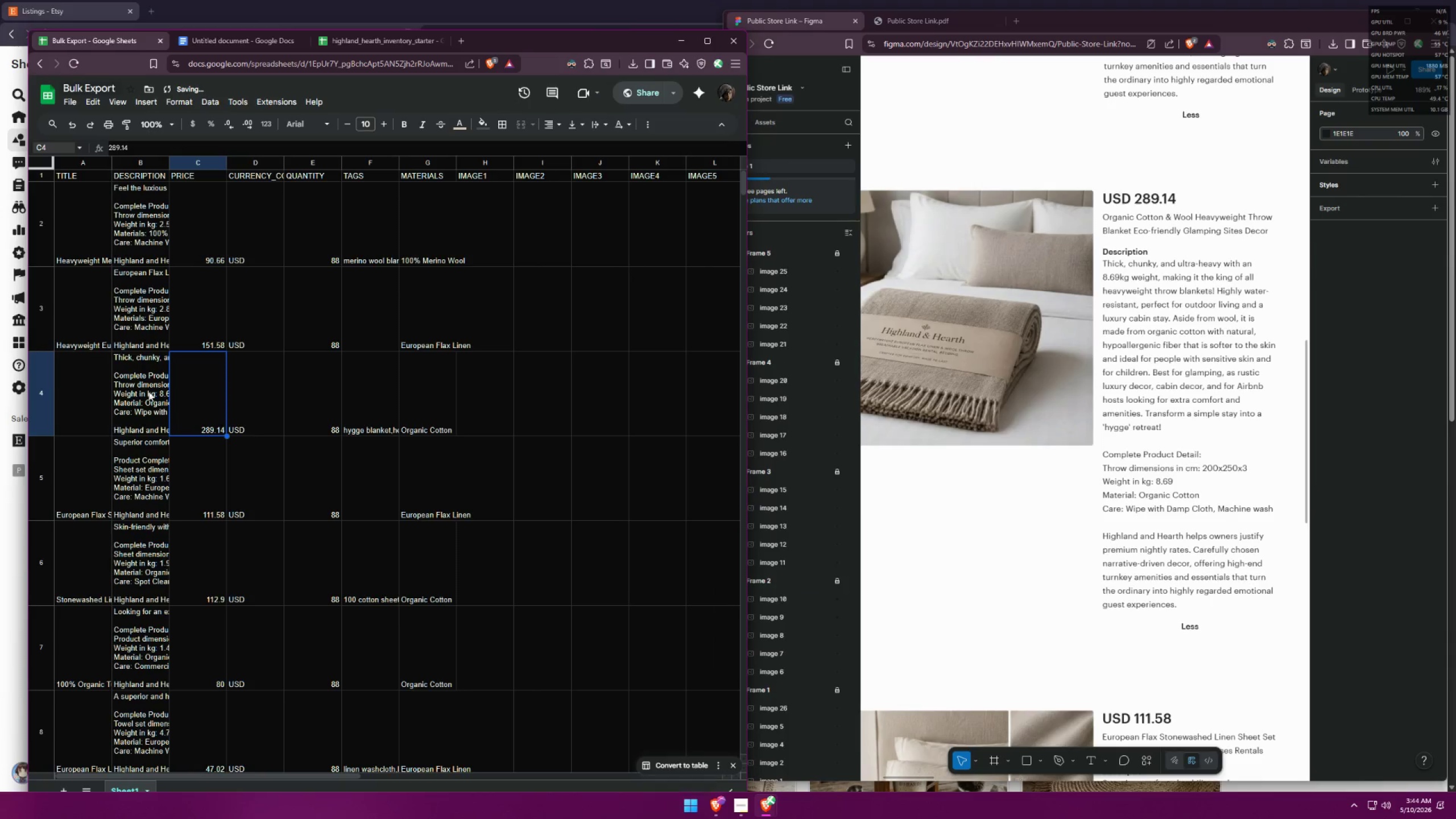 
triple_click([76, 384])
 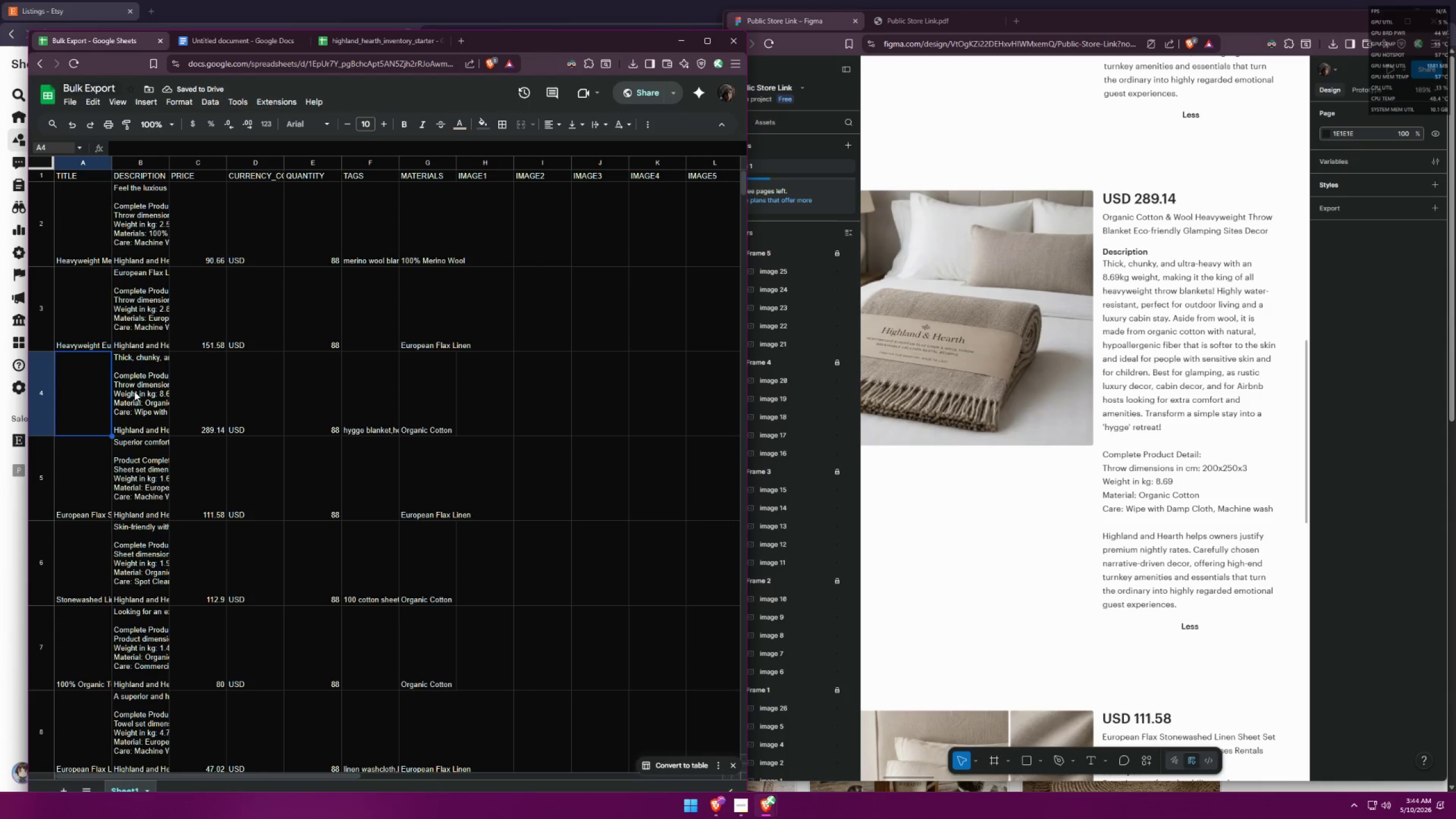 
double_click([90, 392])
 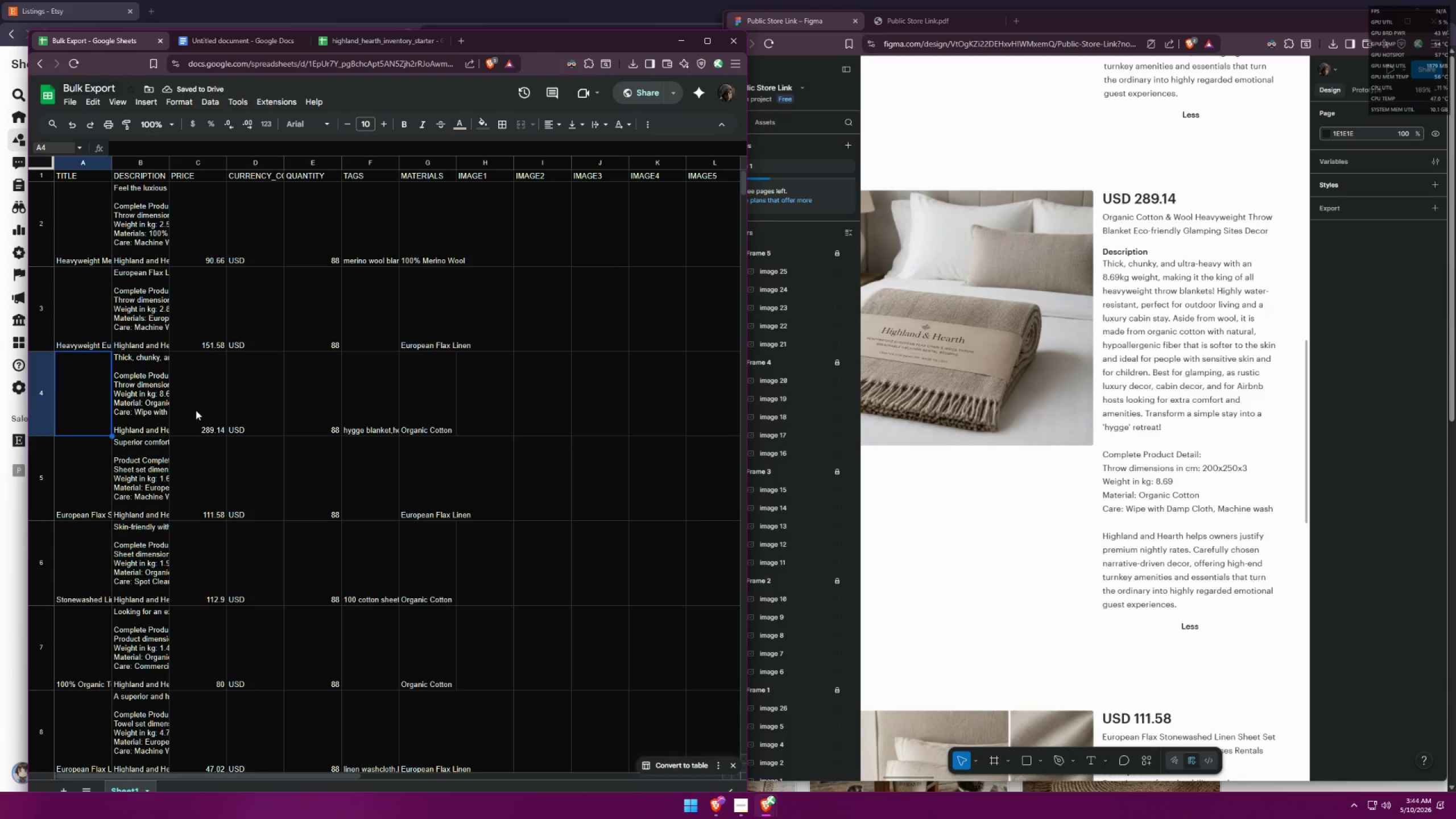 
key(Control+Z)
 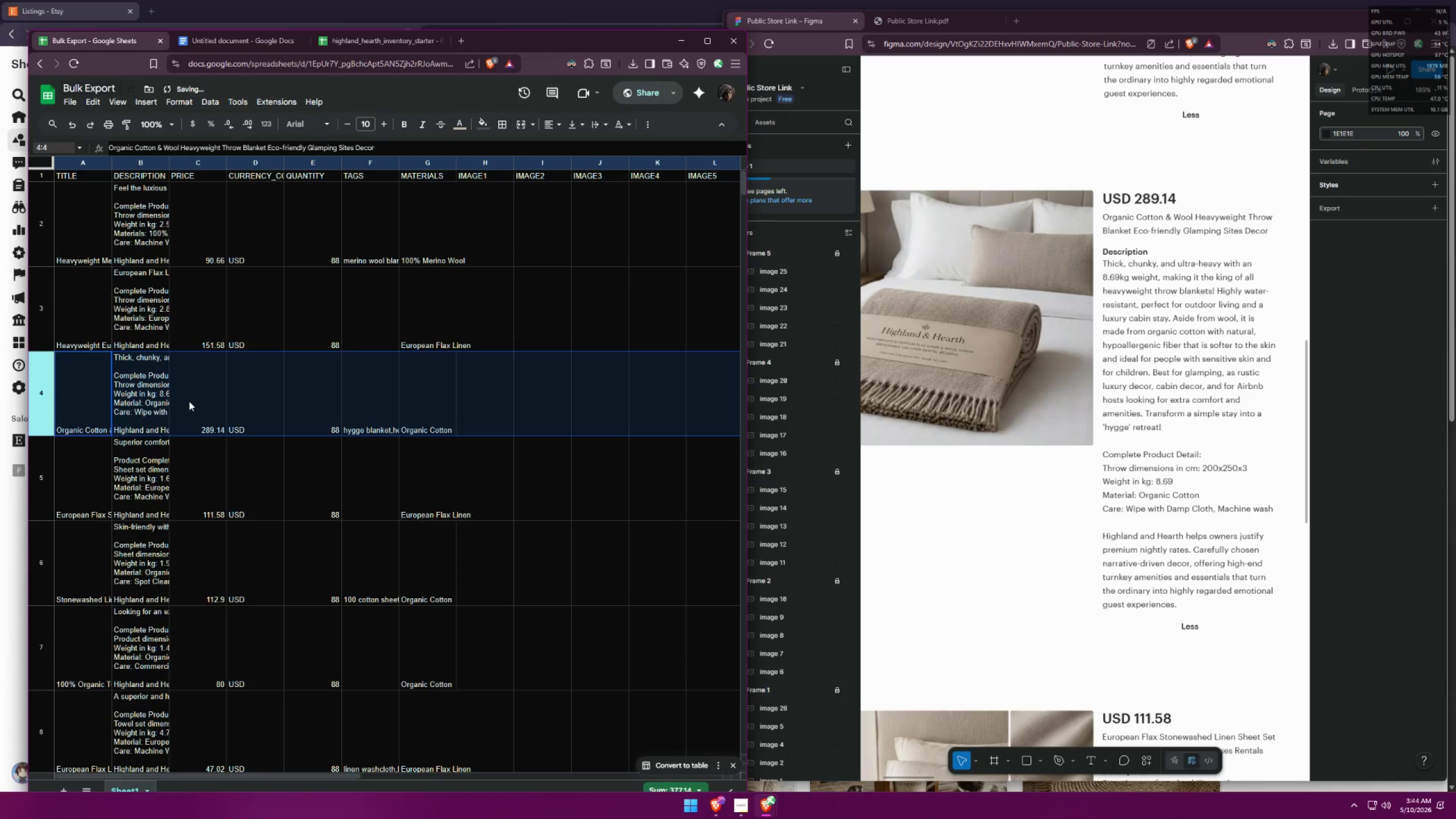 
left_click([140, 396])
 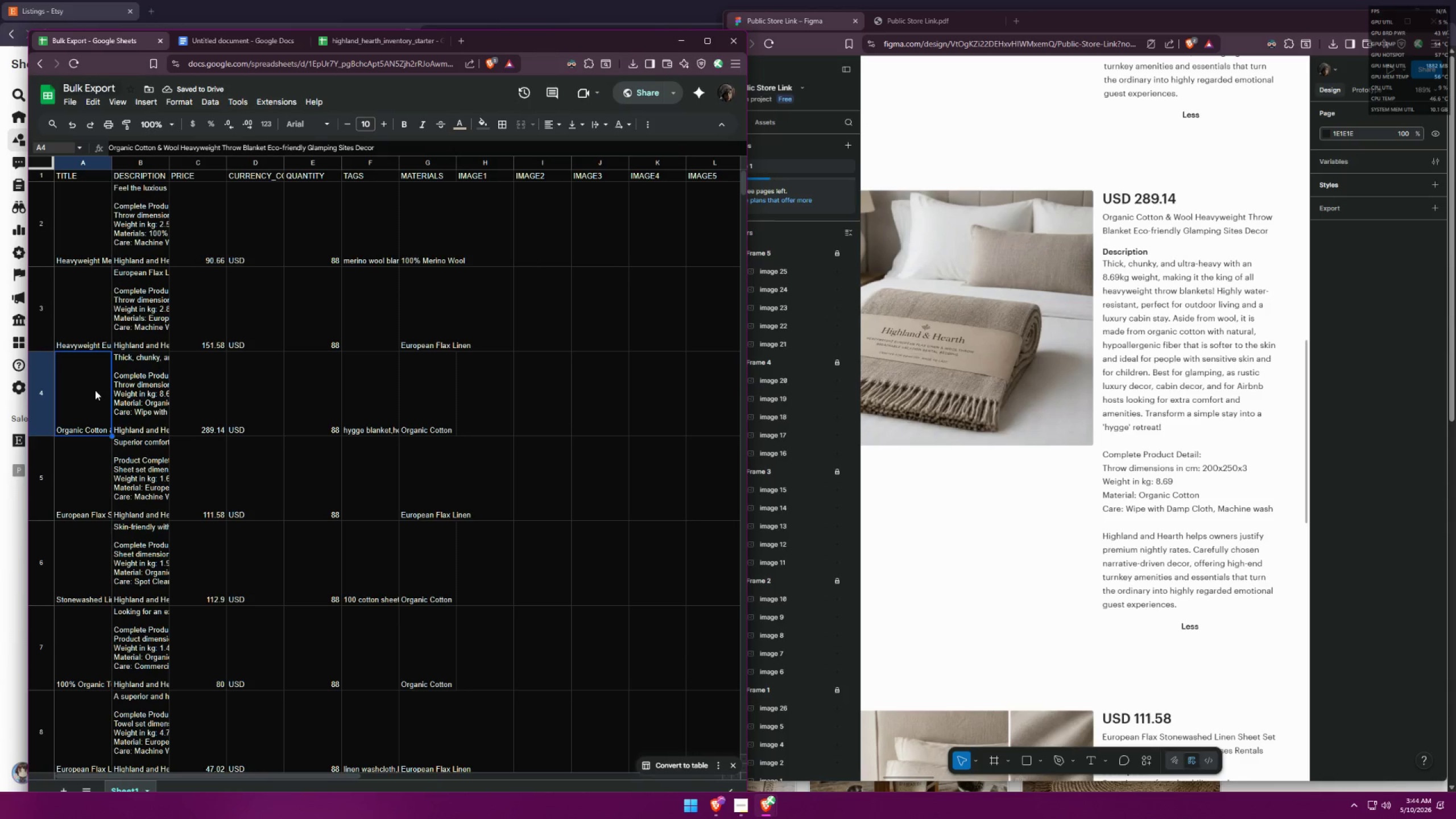 
key(Control+Z)
 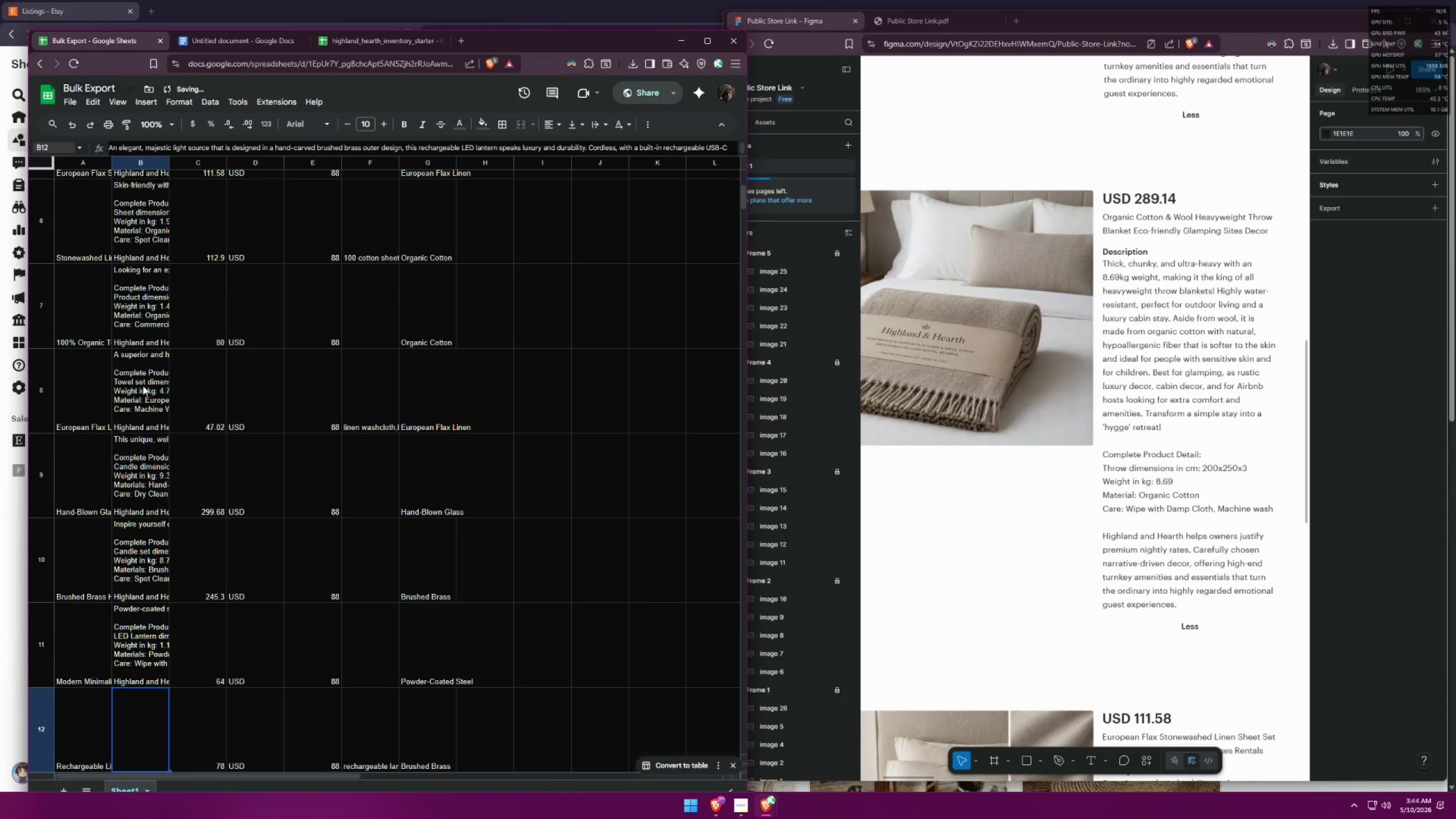 
scroll: coordinate [167, 385], scroll_direction: down, amount: 2.0
 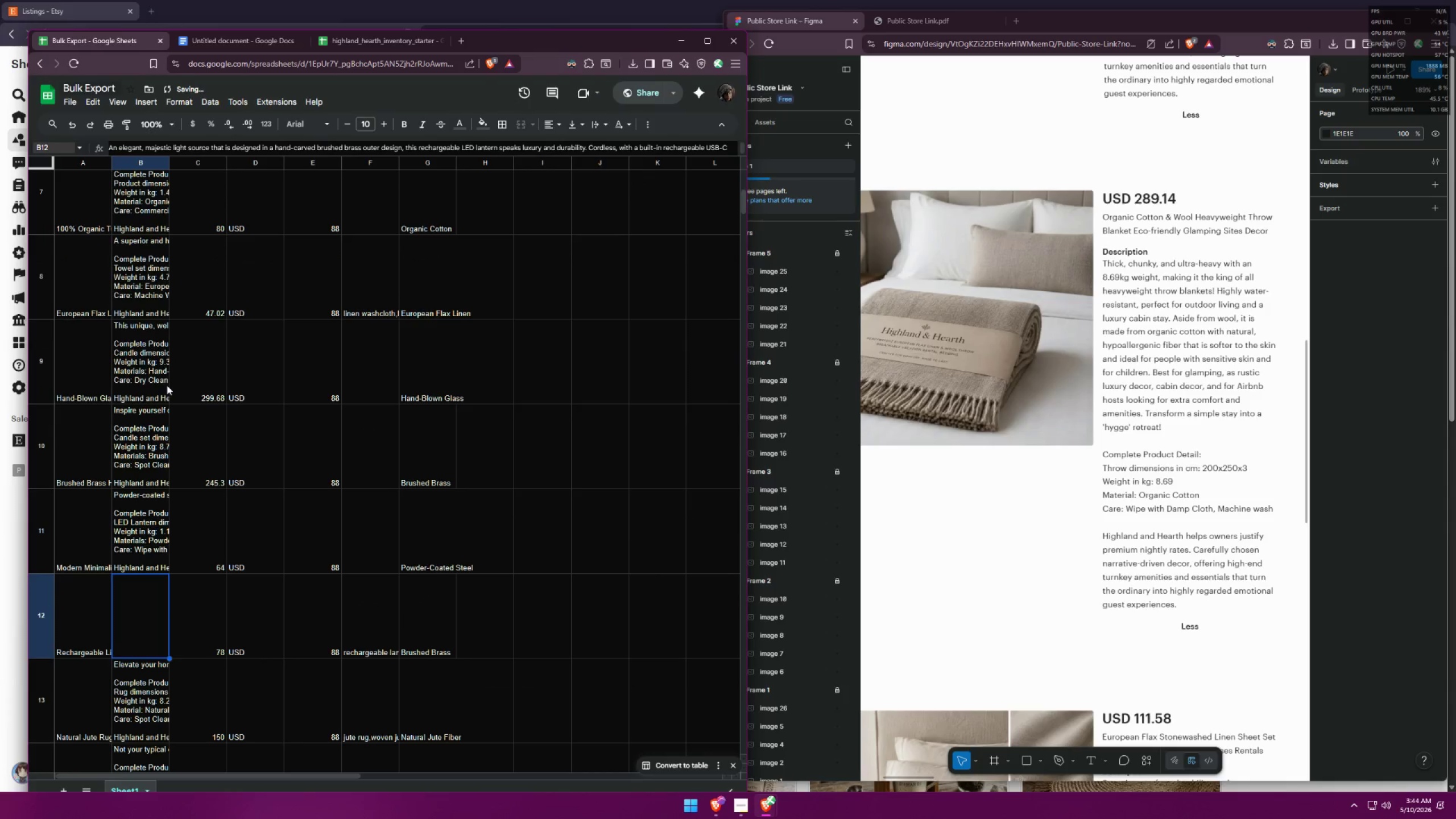 
key(Control+Shift+Z)
 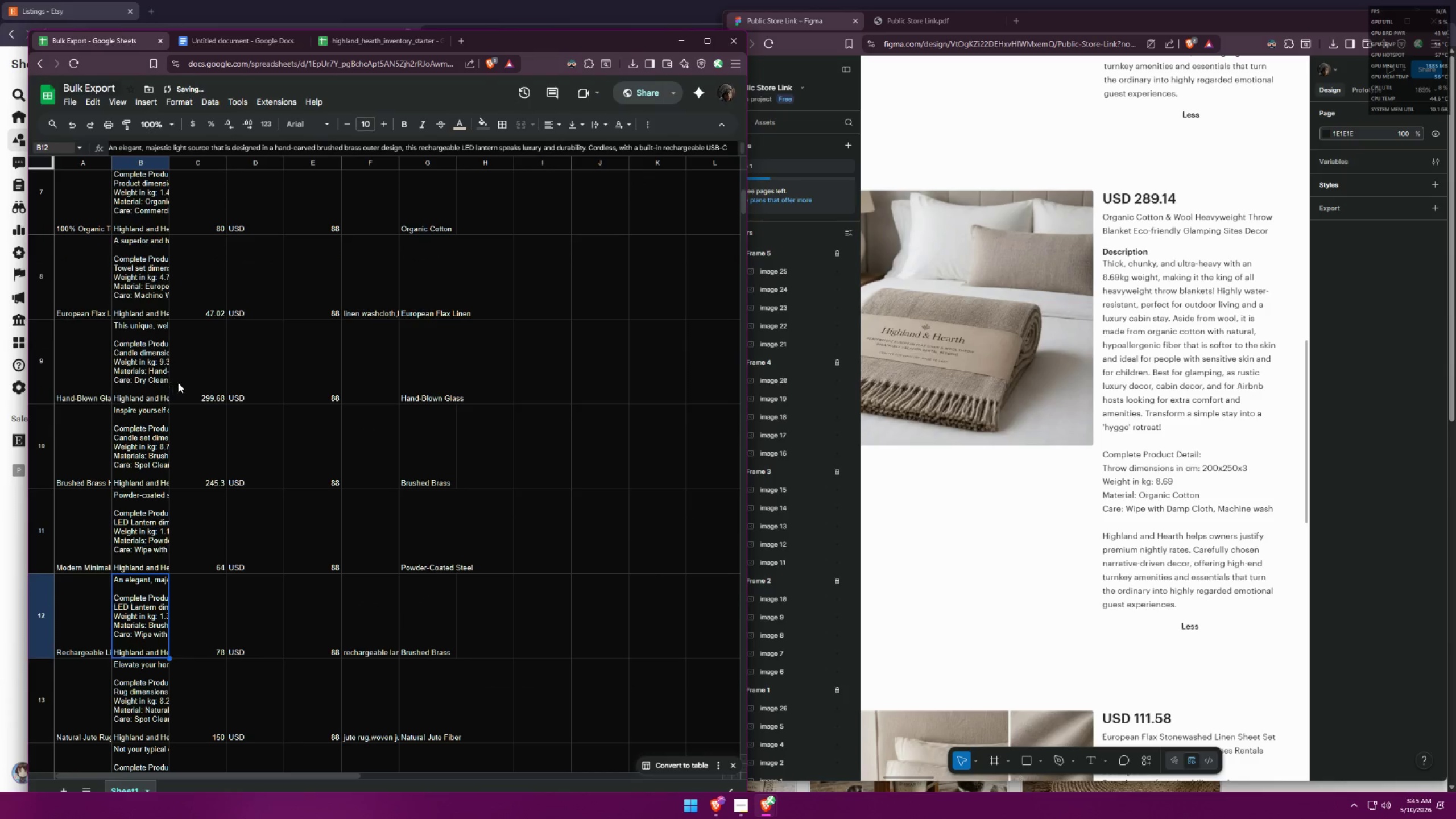 
scroll: coordinate [184, 375], scroll_direction: up, amount: 12.0
 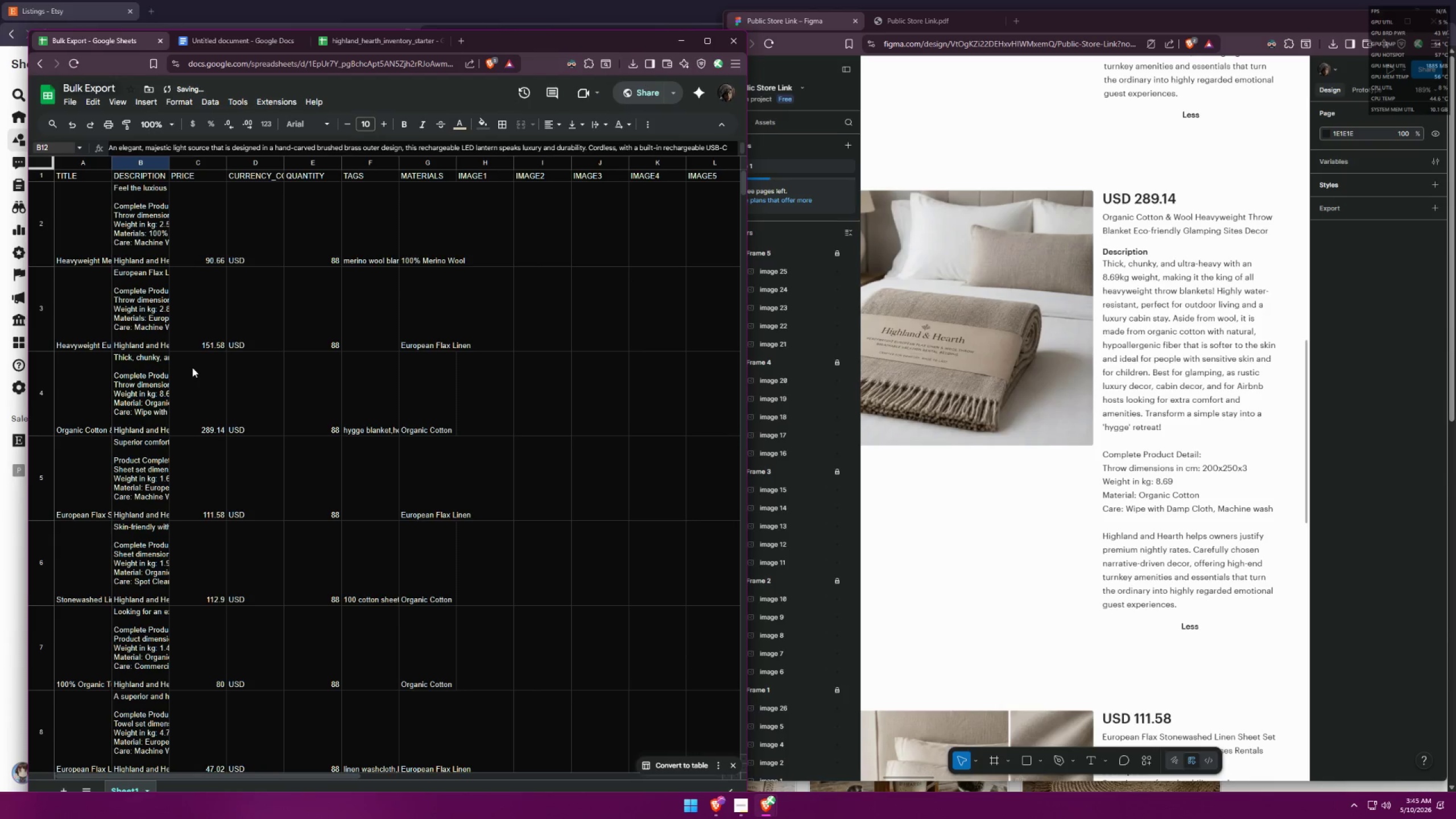 
scroll: coordinate [192, 369], scroll_direction: down, amount: 3.0
 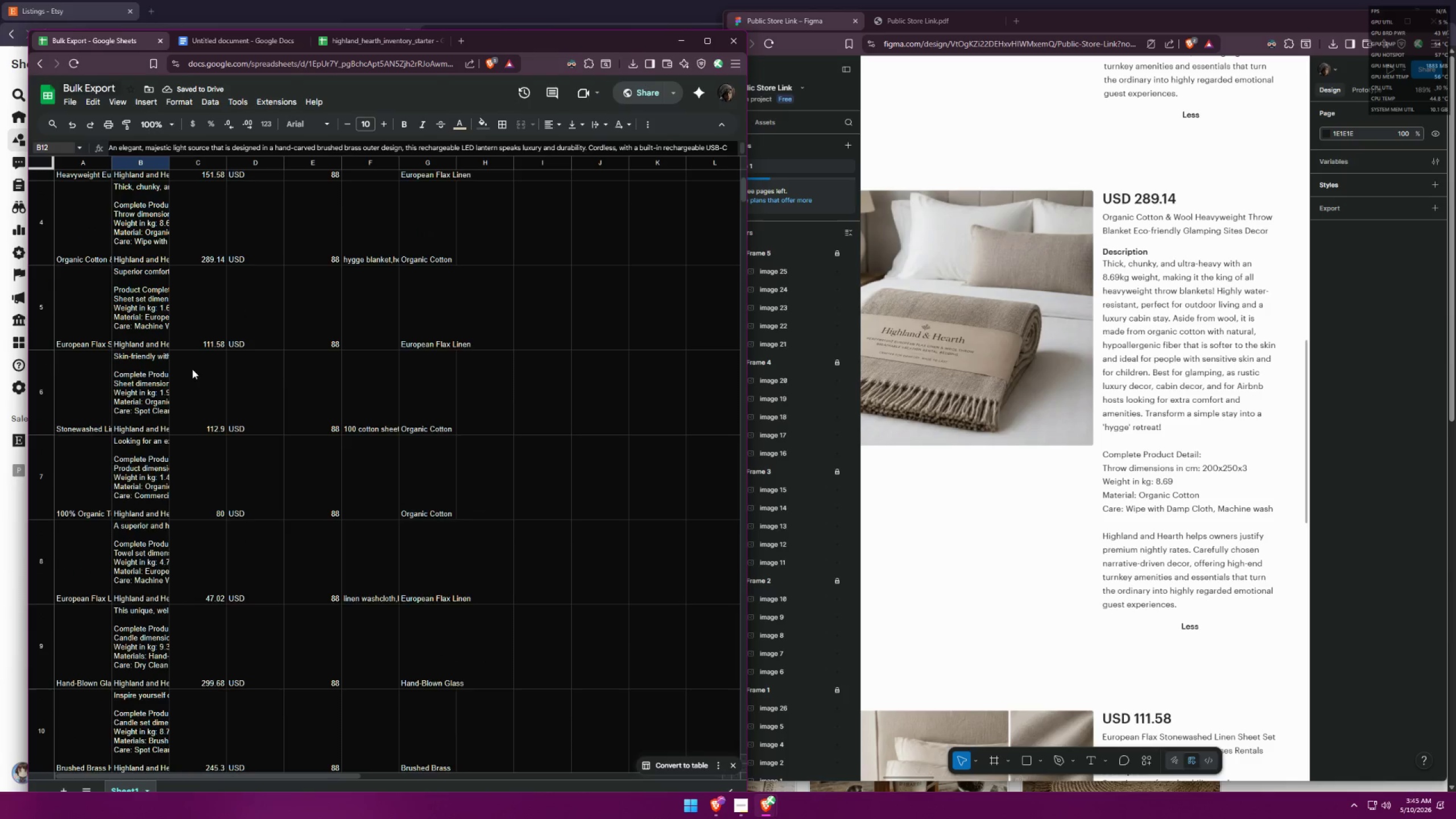 
scroll: coordinate [197, 390], scroll_direction: up, amount: 6.0
 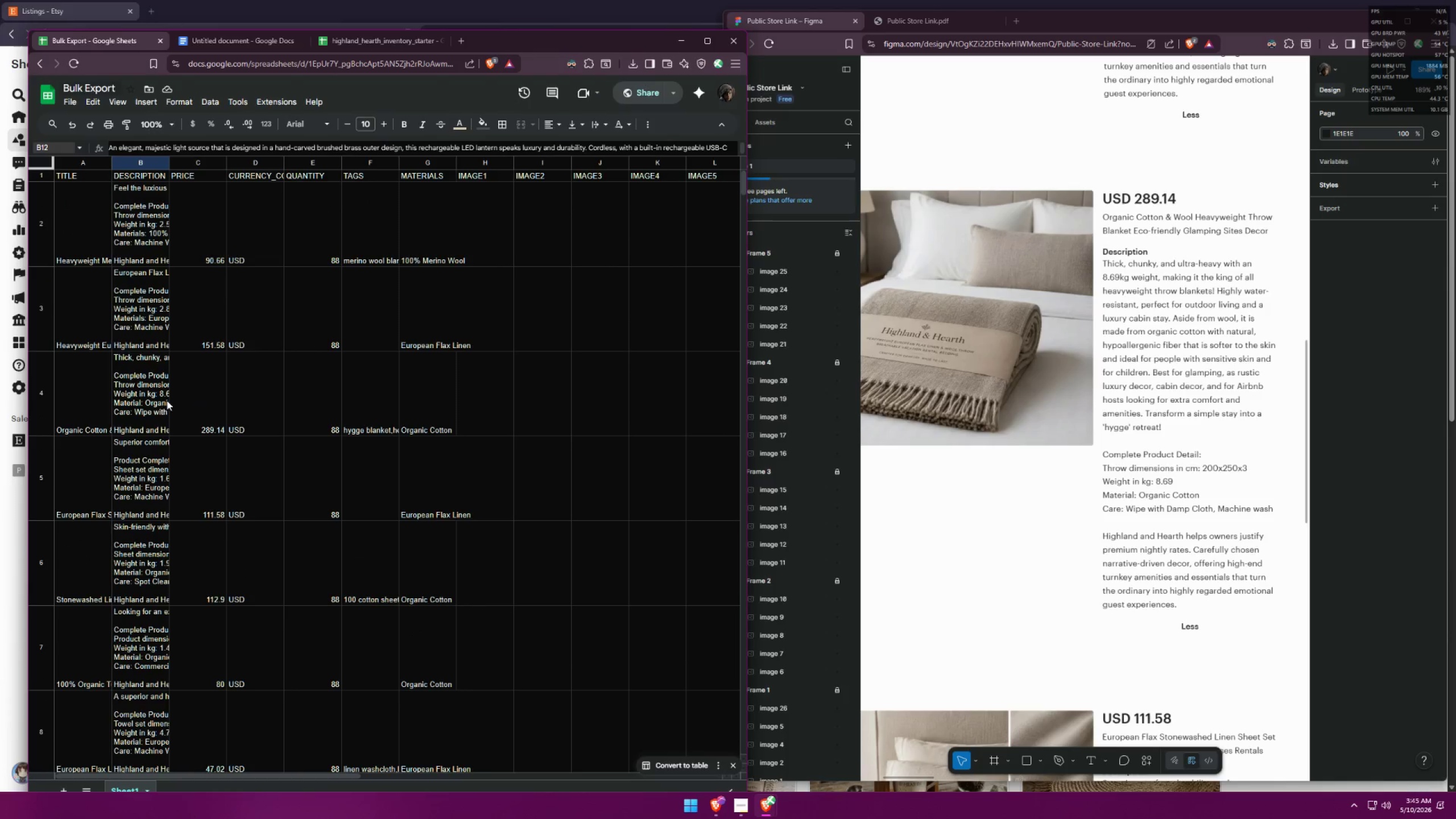 
hold_key(key=ControlLeft, duration=0.48)
 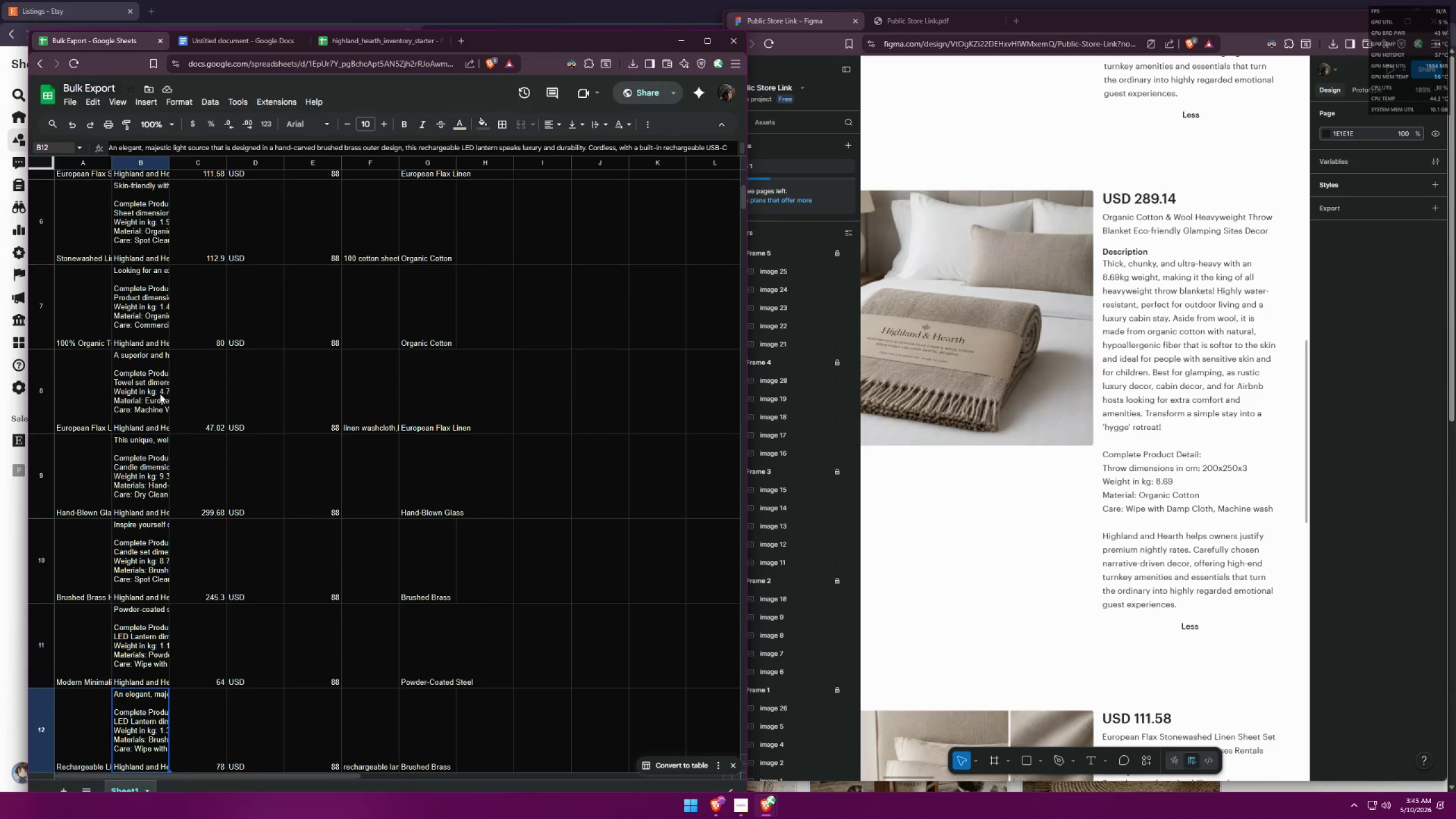 
hold_key(key=ShiftLeft, duration=0.38)
 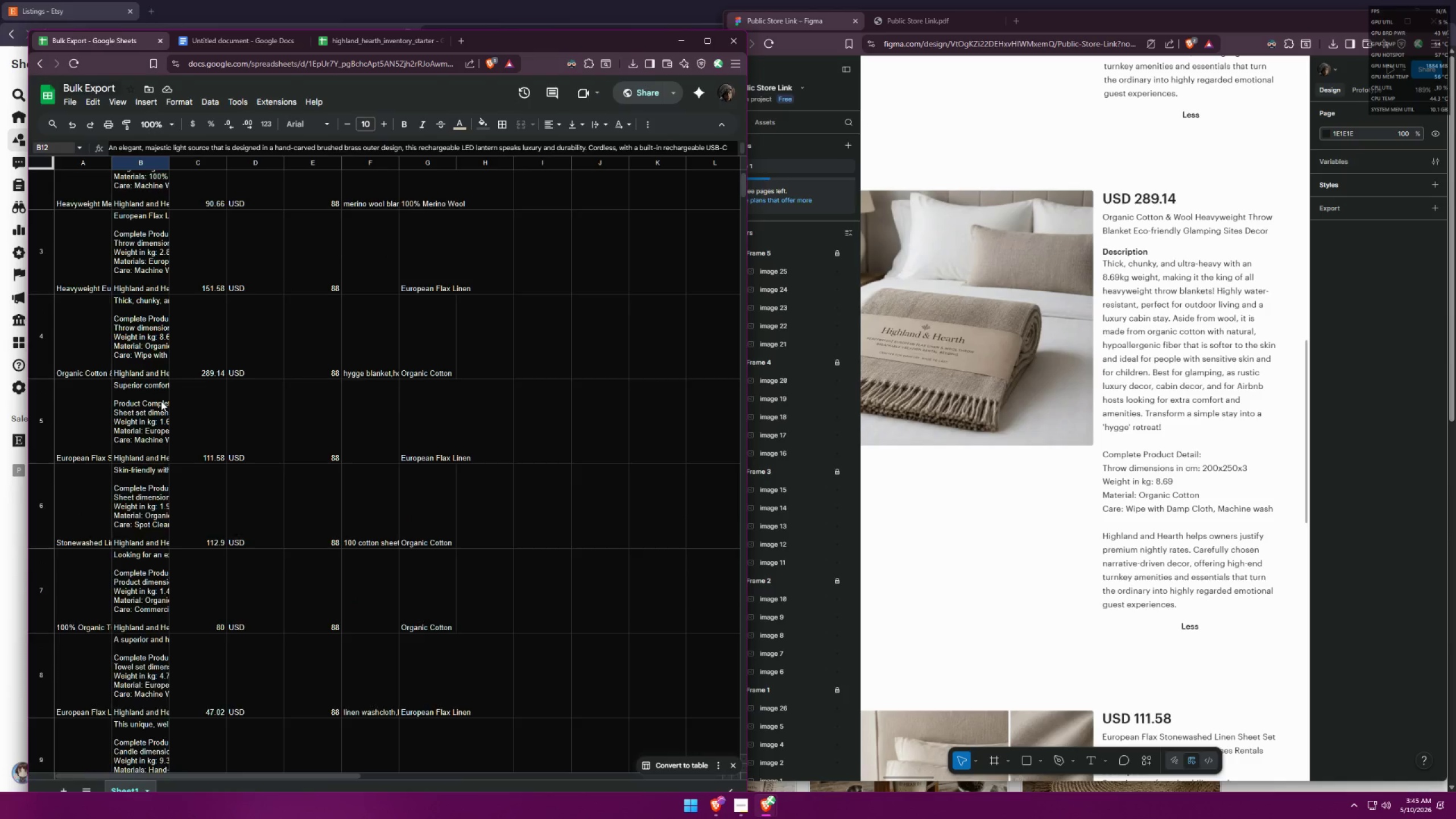 
scroll: coordinate [162, 432], scroll_direction: up, amount: 3.0
 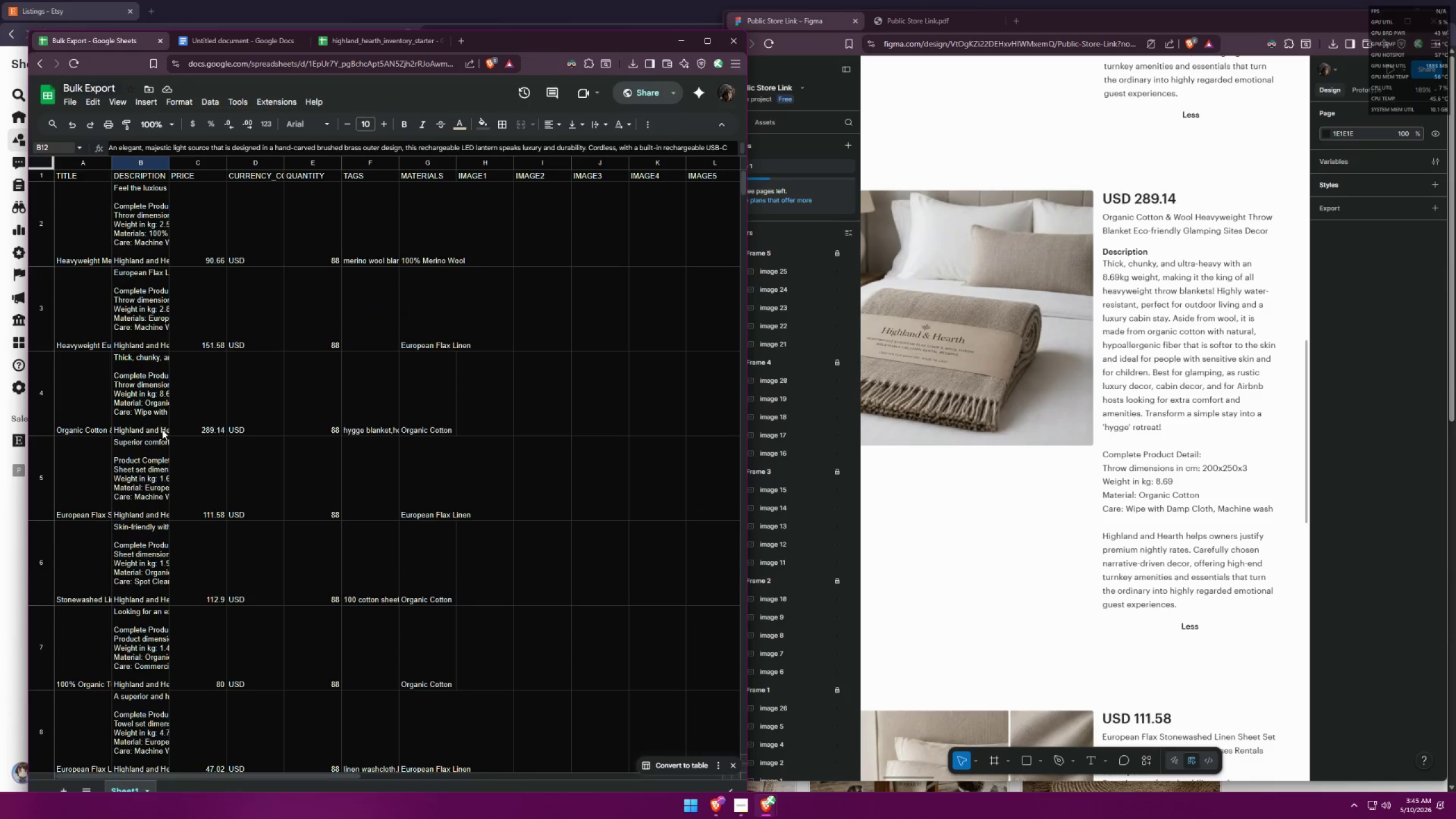 
scroll: coordinate [160, 421], scroll_direction: down, amount: 10.0
 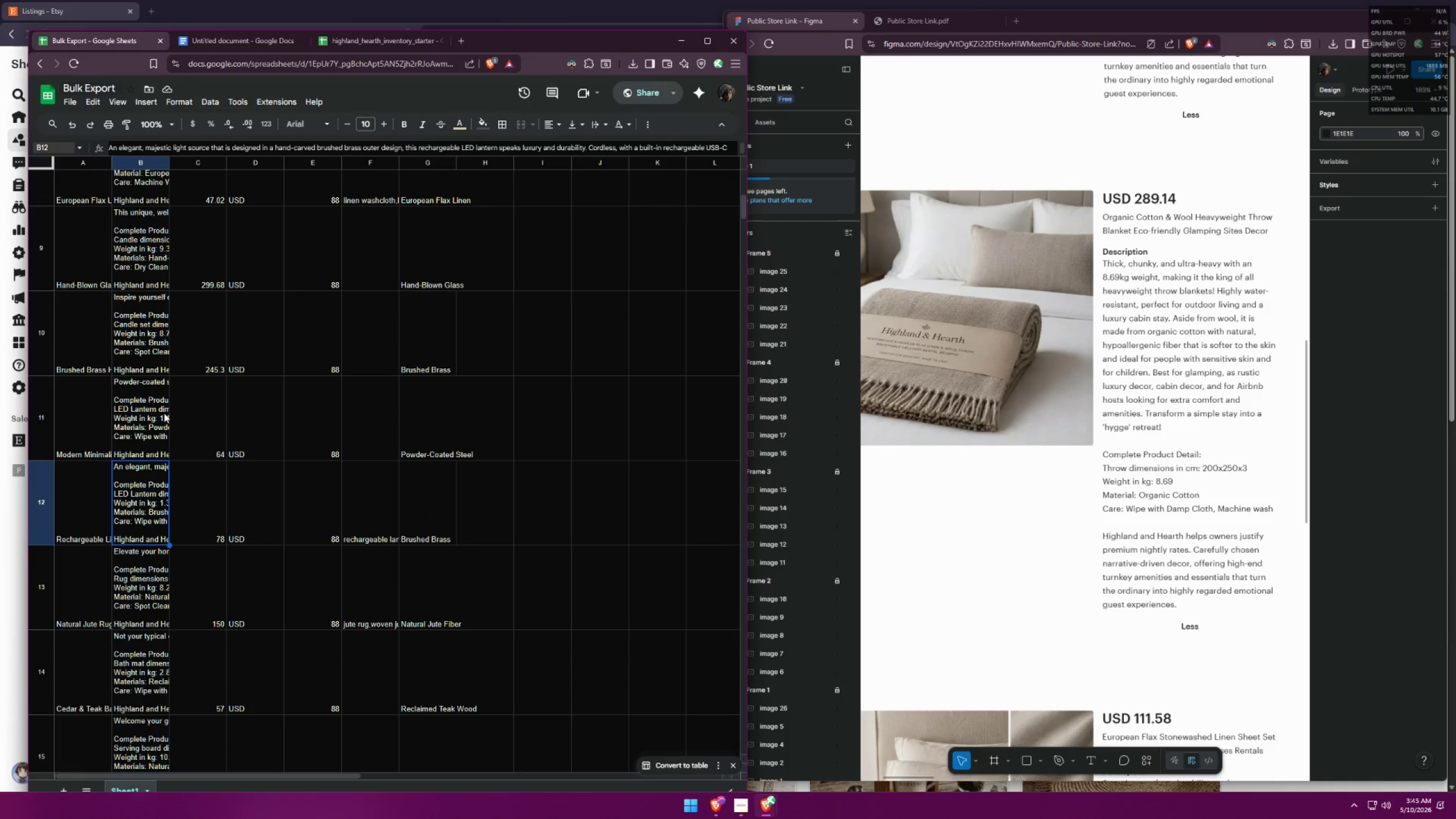 
scroll: coordinate [176, 423], scroll_direction: up, amount: 16.0
 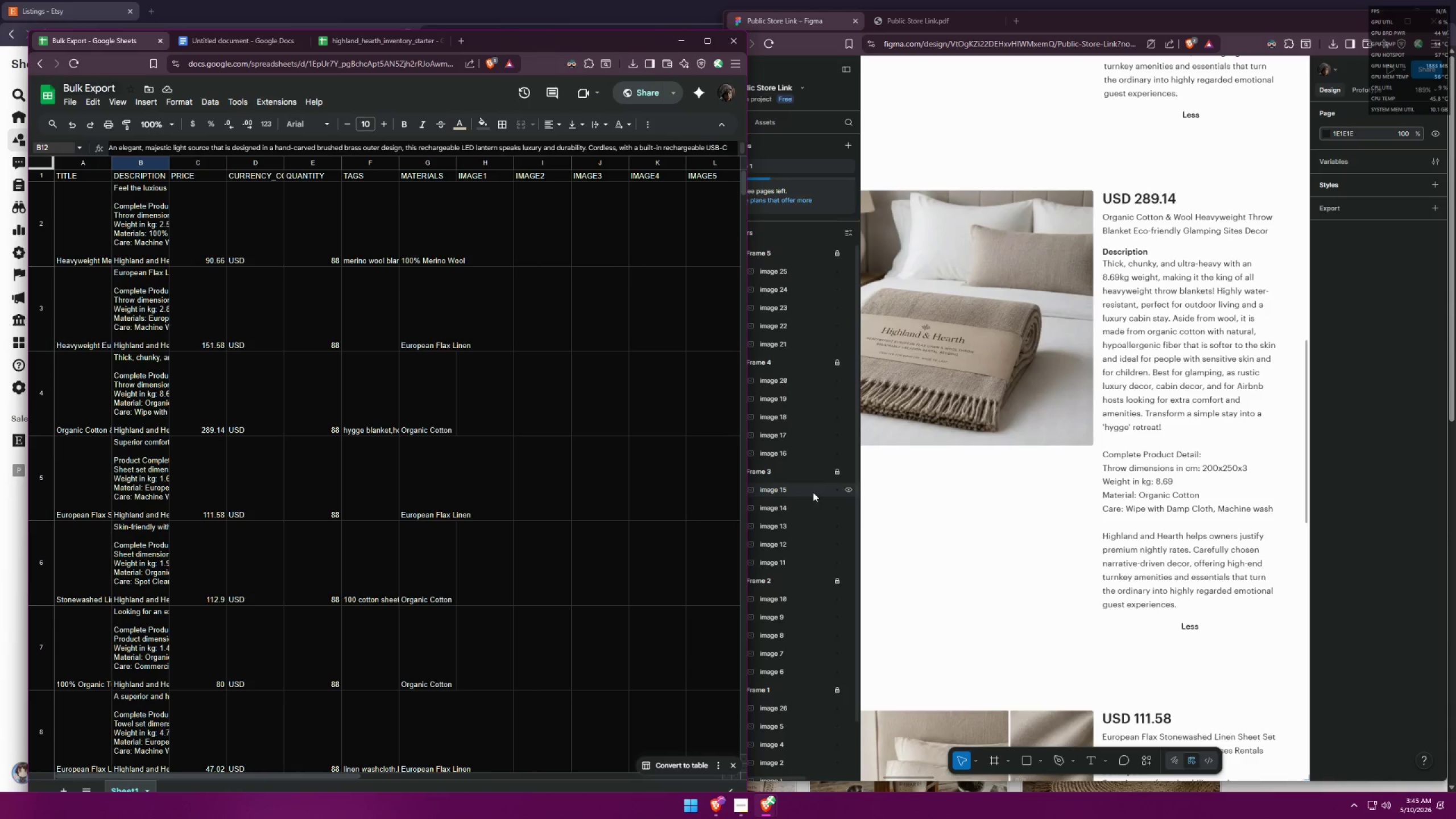 
left_click([1167, 424])
 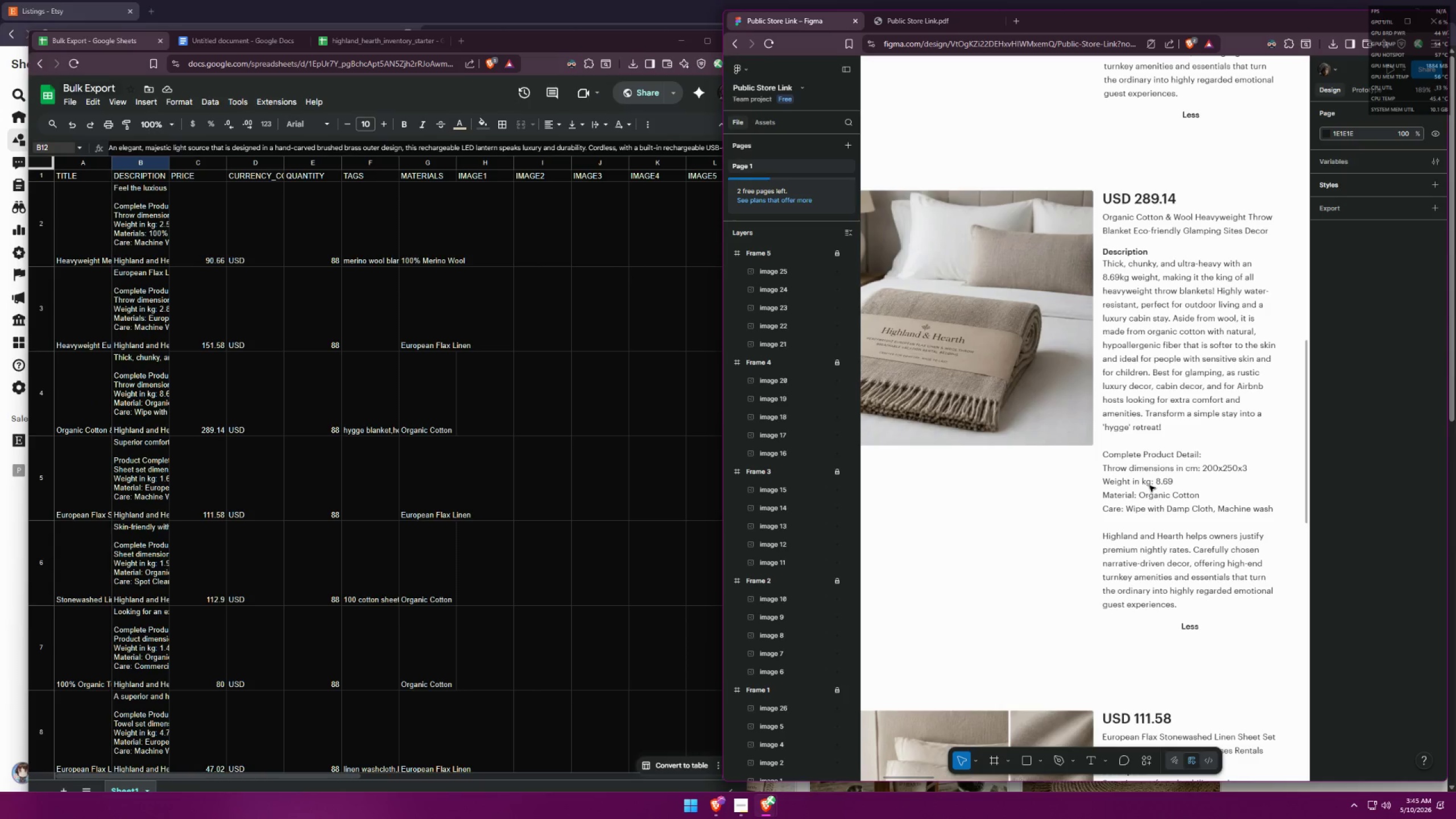 
hold_key(key=Space, duration=1.5)
 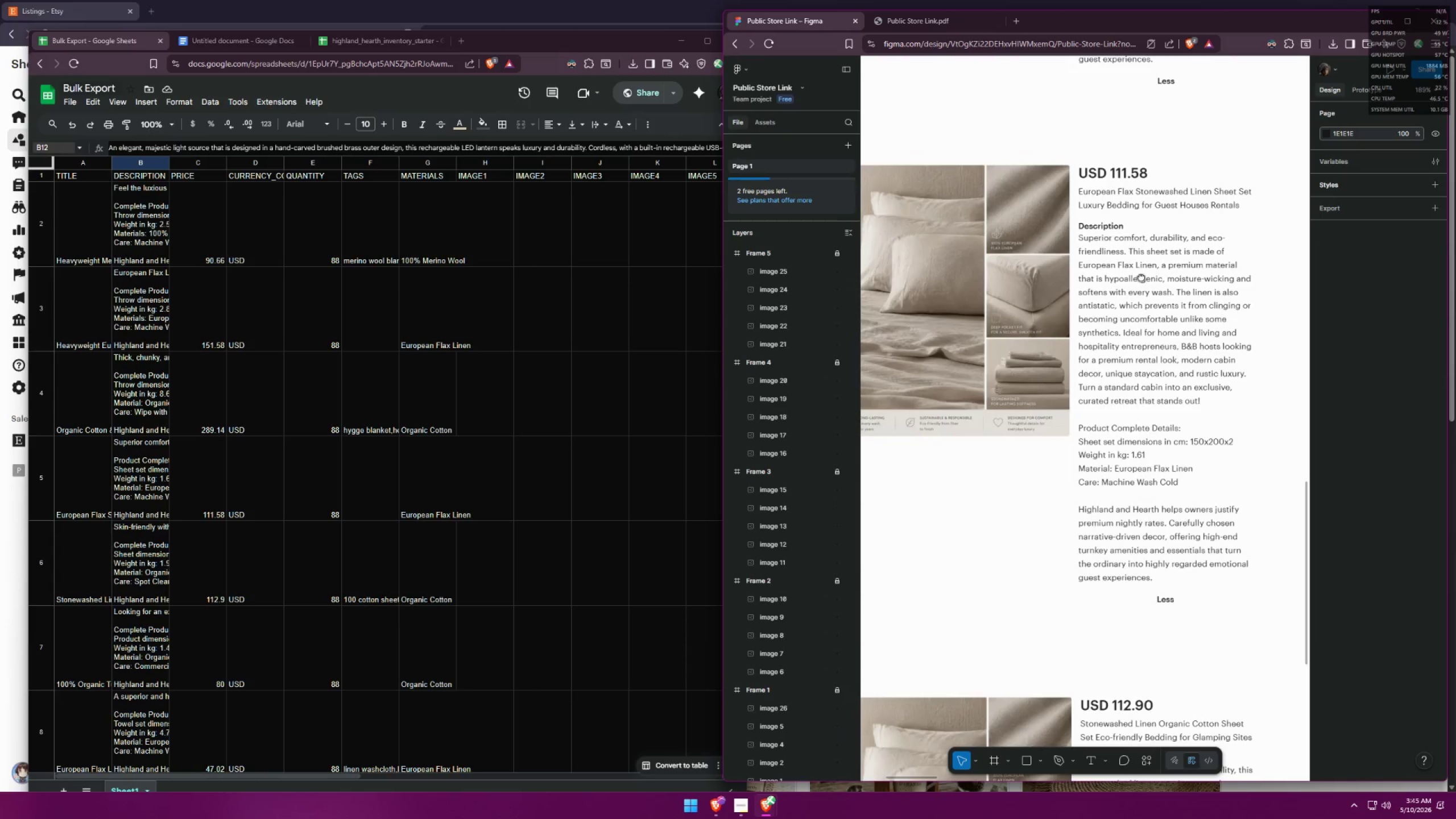 
left_click_drag(start_coordinate=[1155, 530], to_coordinate=[1121, 86])
 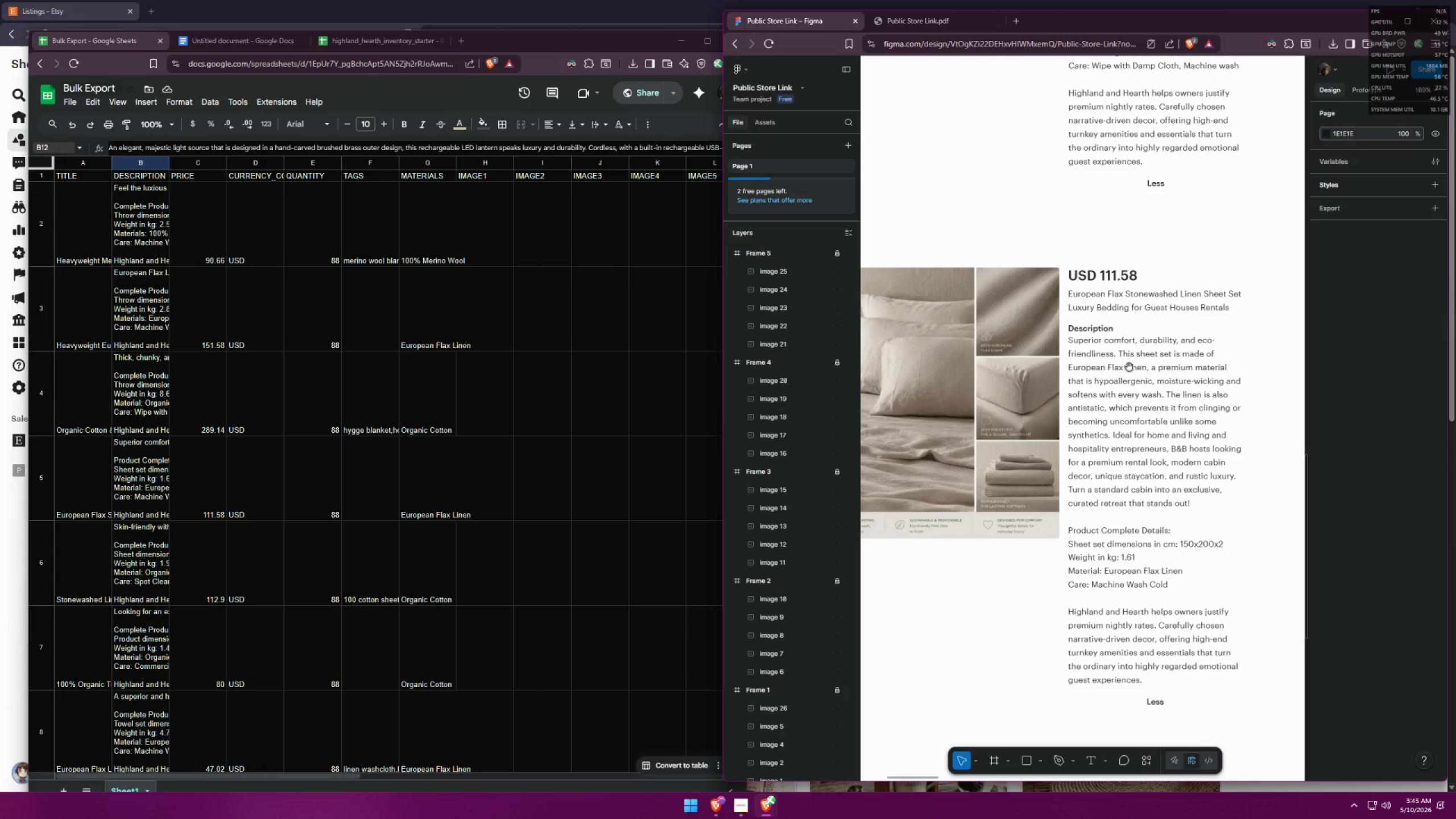 
left_click_drag(start_coordinate=[1131, 379], to_coordinate=[1128, 140])
 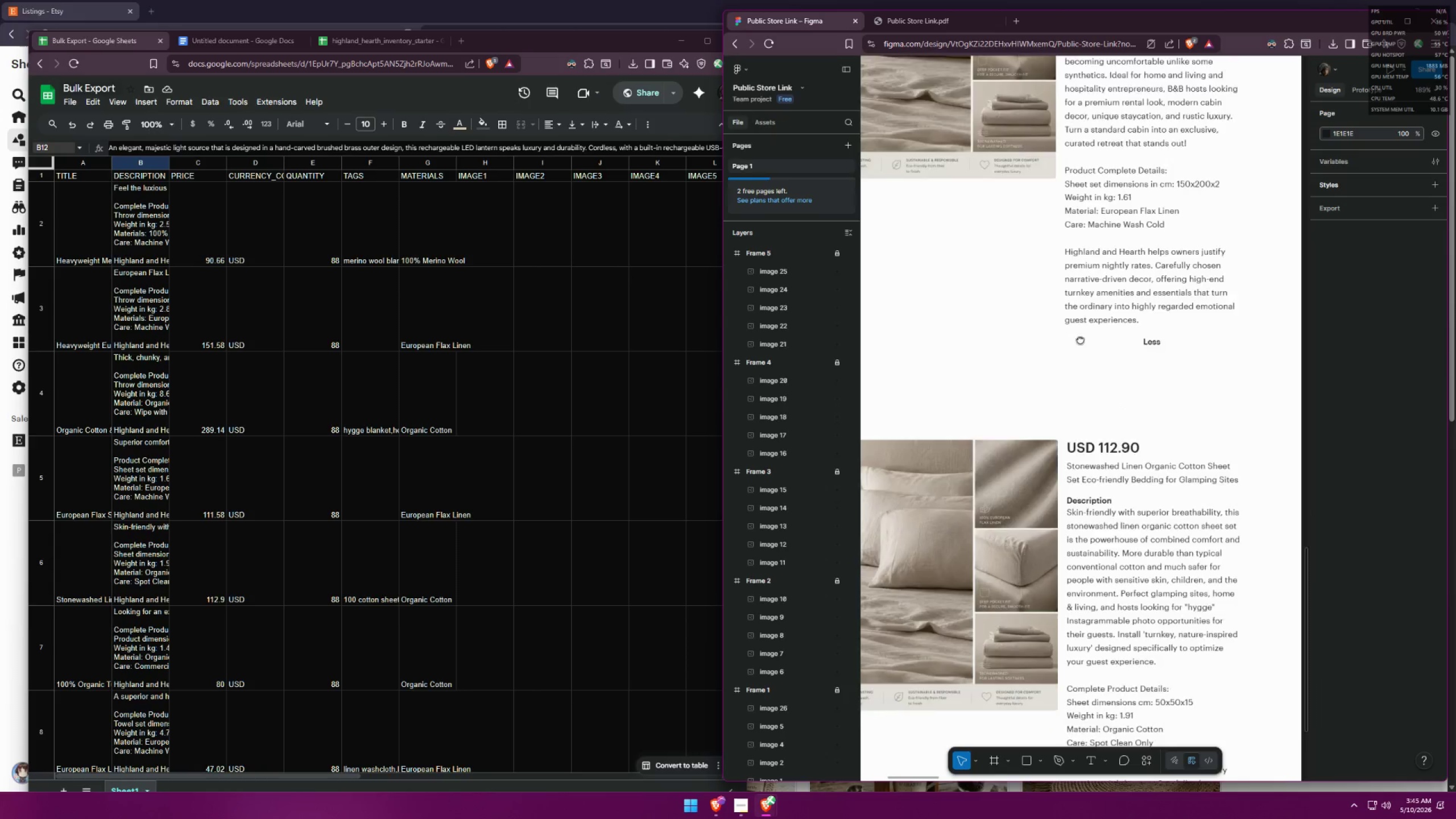 
hold_key(key=Space, duration=1.51)
 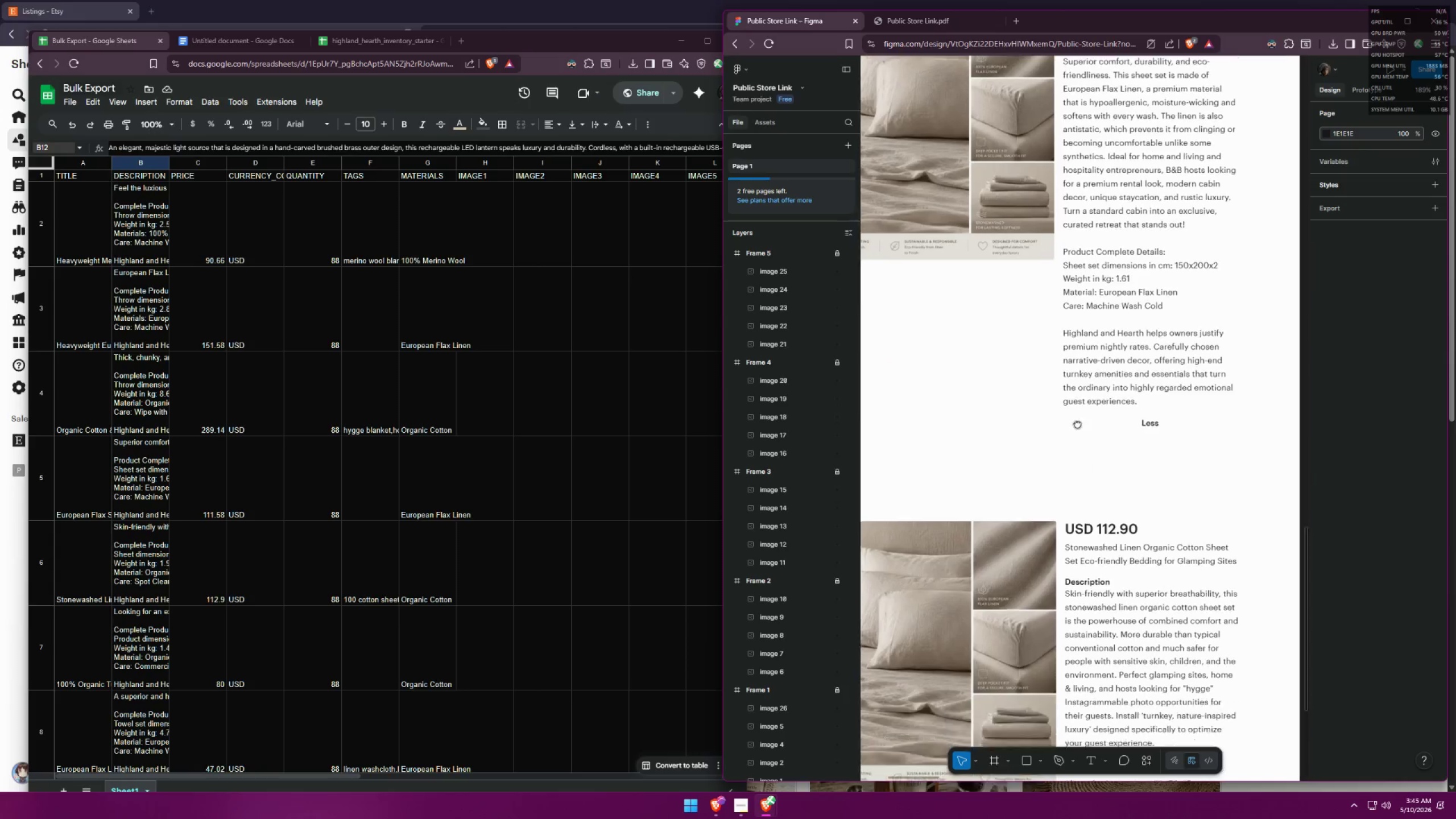 
hold_key(key=Space, duration=1.52)
 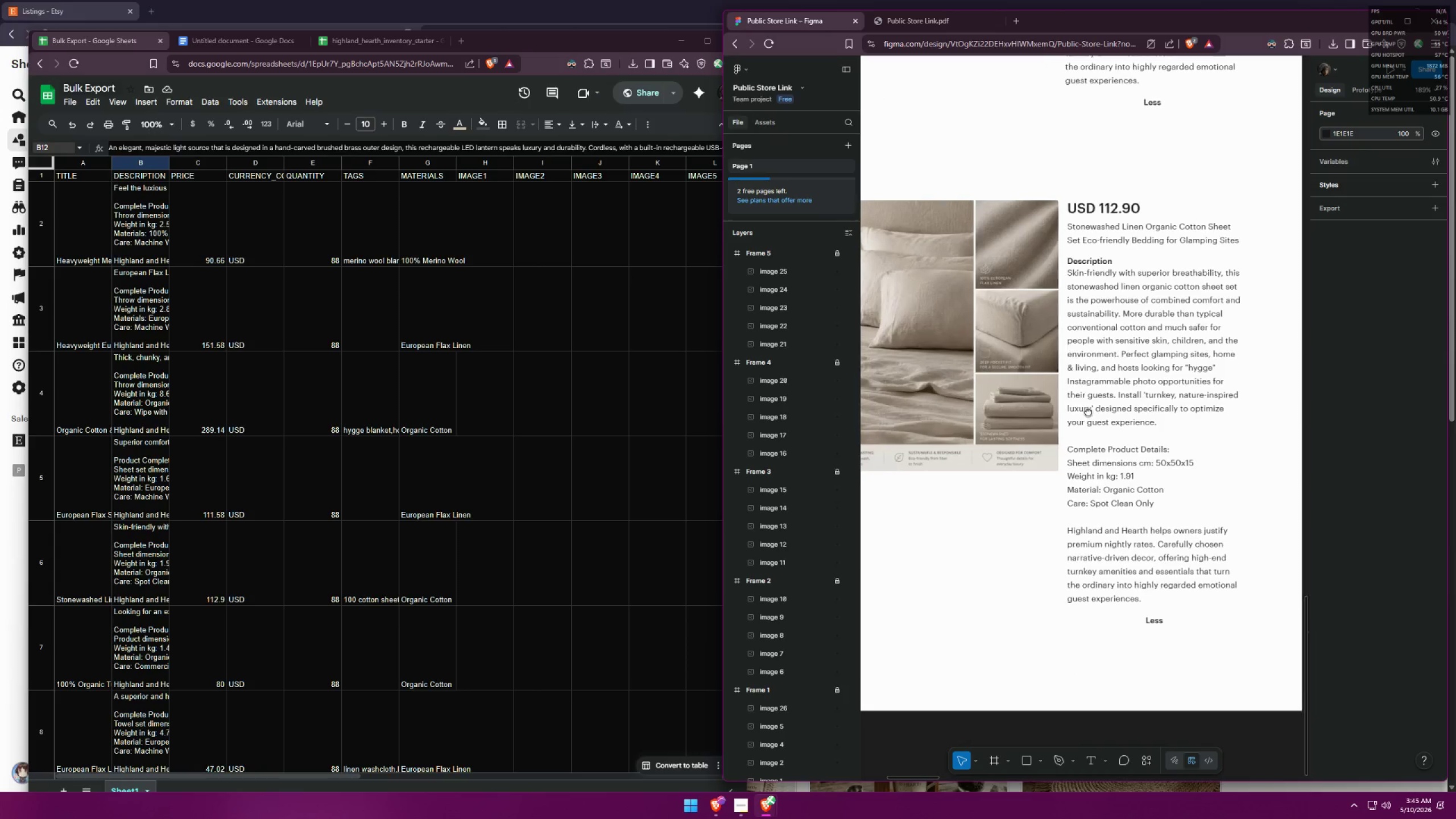 
left_click_drag(start_coordinate=[1080, 474], to_coordinate=[1081, 118])
 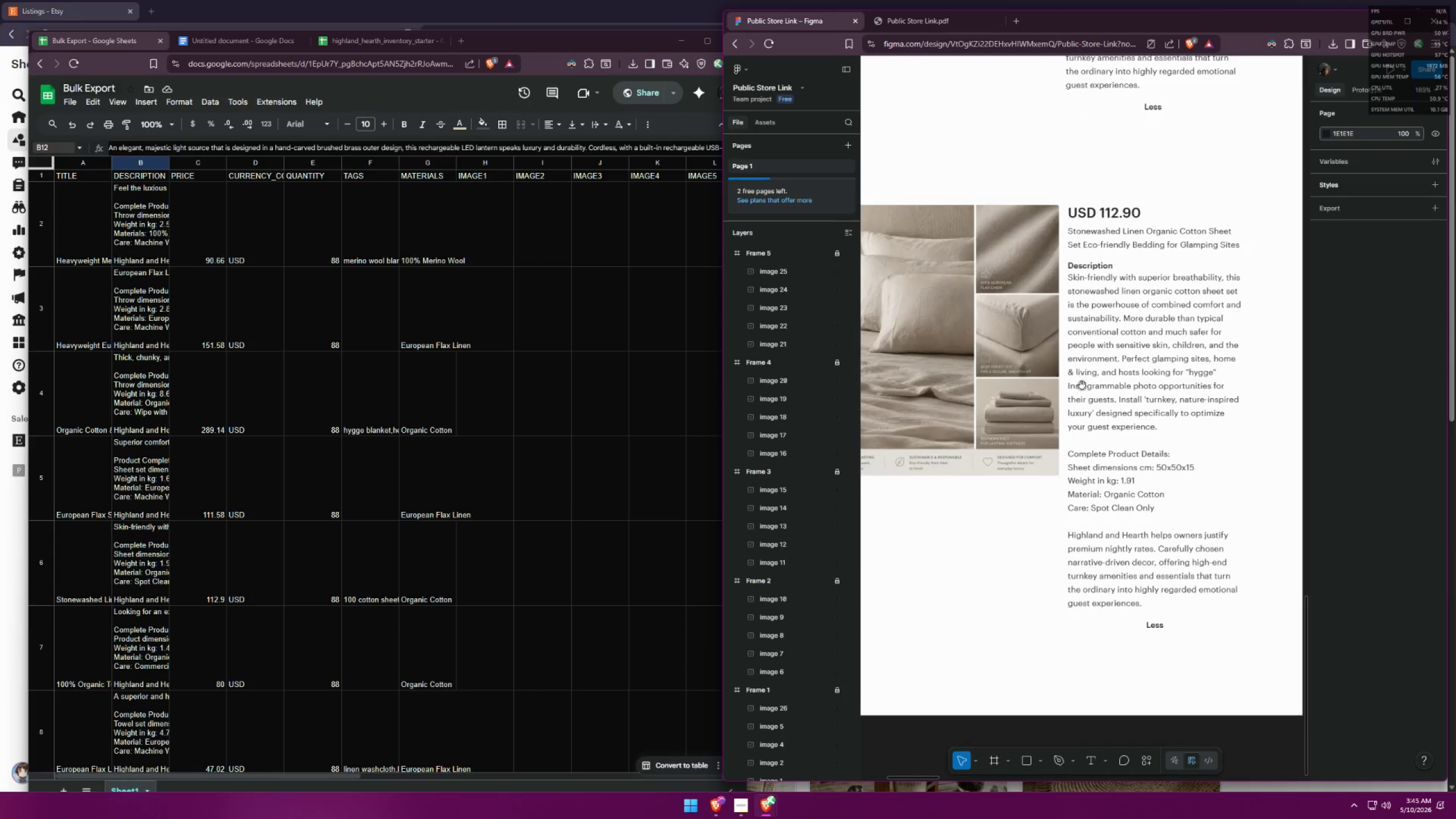 
hold_key(key=Space, duration=0.94)
 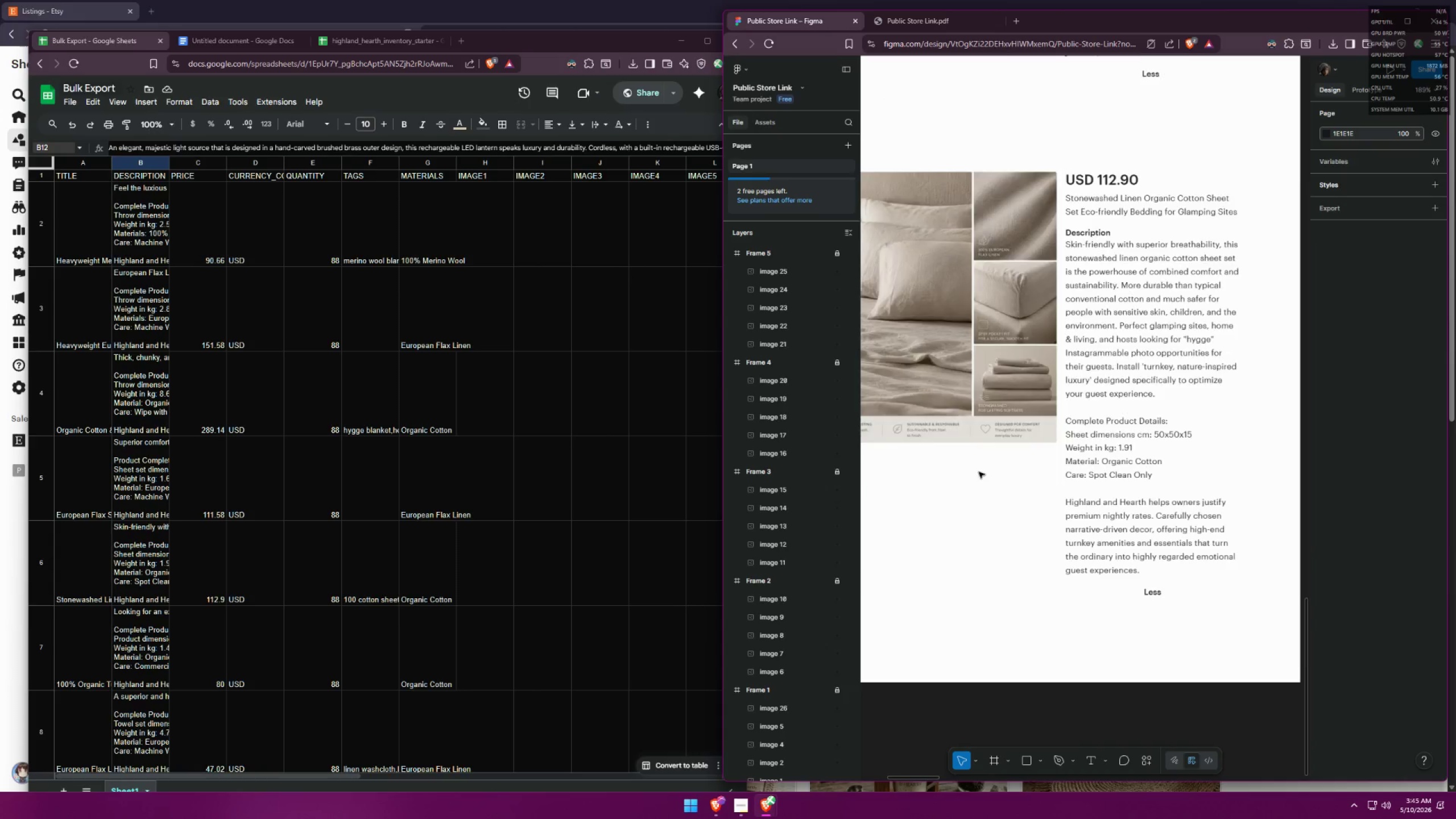 
left_click_drag(start_coordinate=[1089, 417], to_coordinate=[1086, 384])
 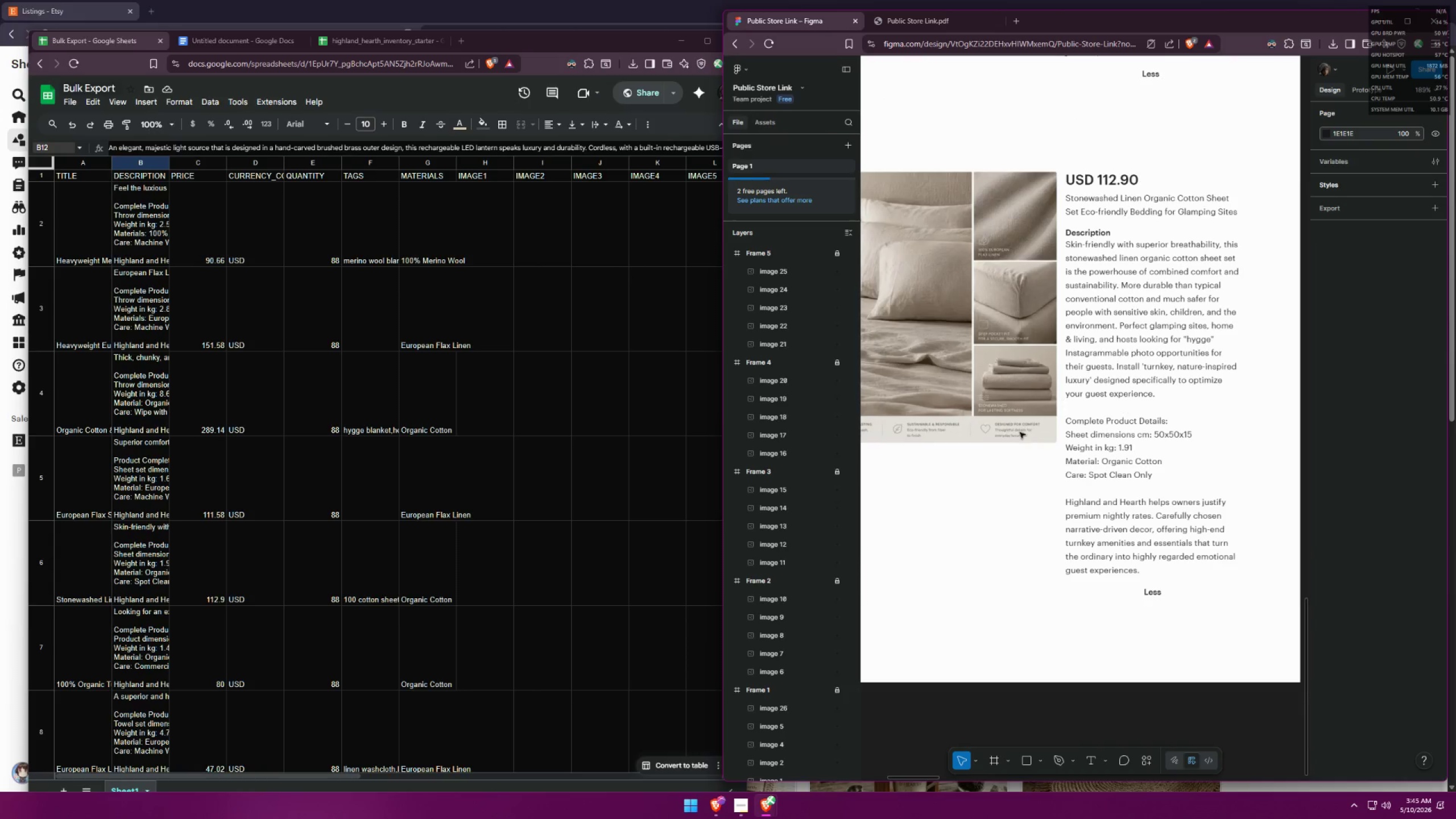 
scroll: coordinate [512, 448], scroll_direction: down, amount: 11.0
 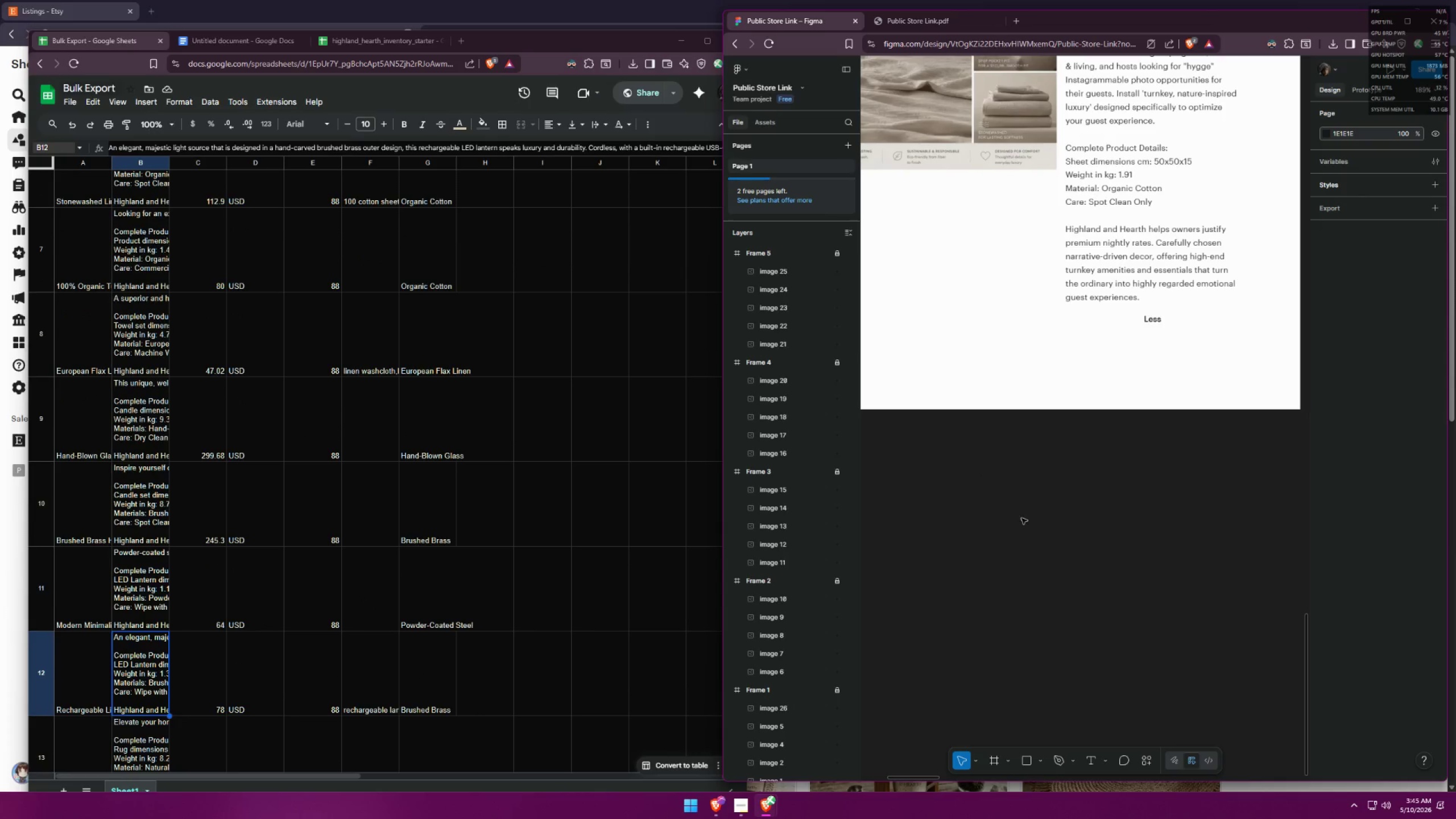 
hold_key(key=ControlLeft, duration=1.51)
 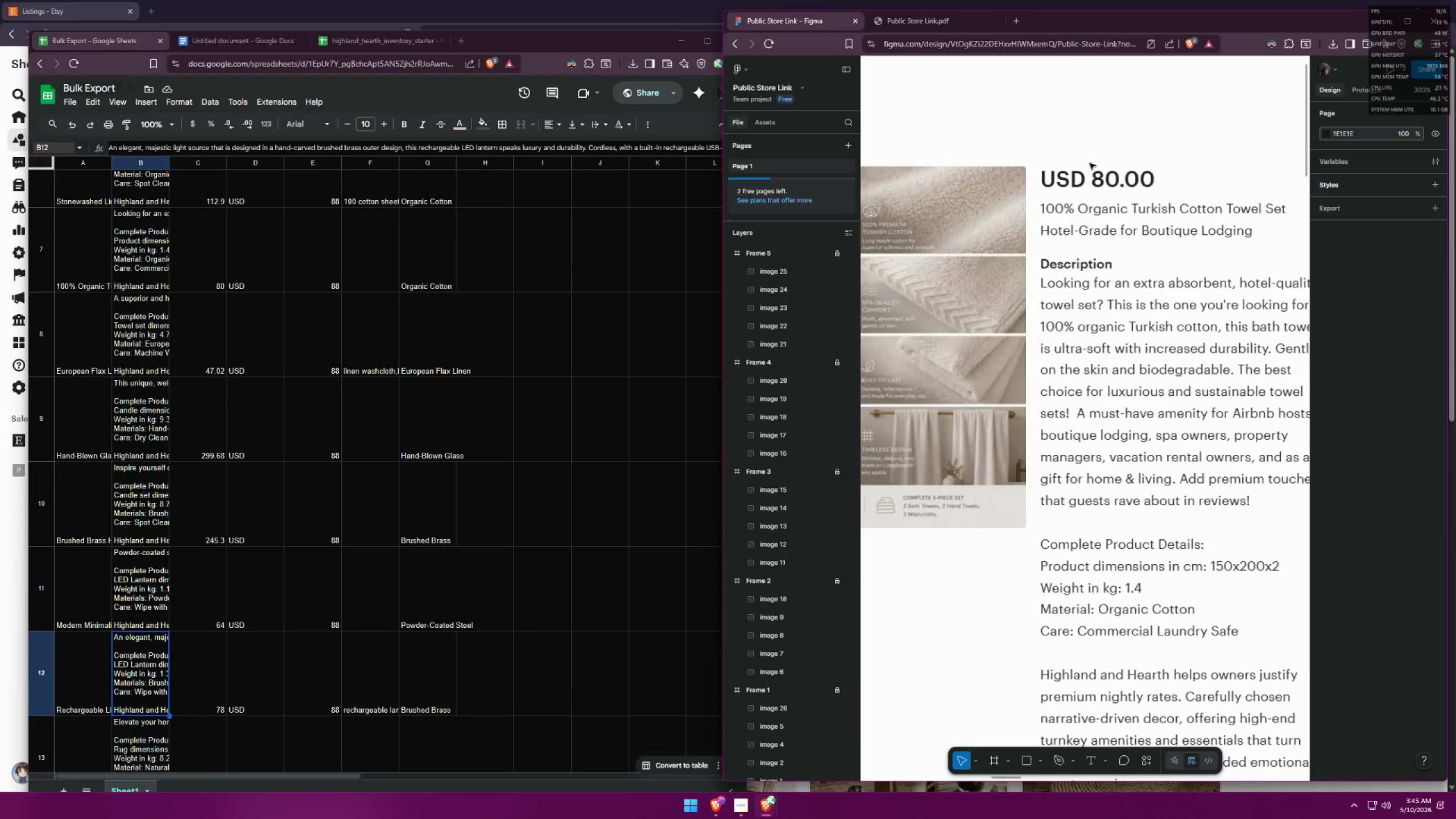 
hold_key(key=ControlLeft, duration=0.75)
 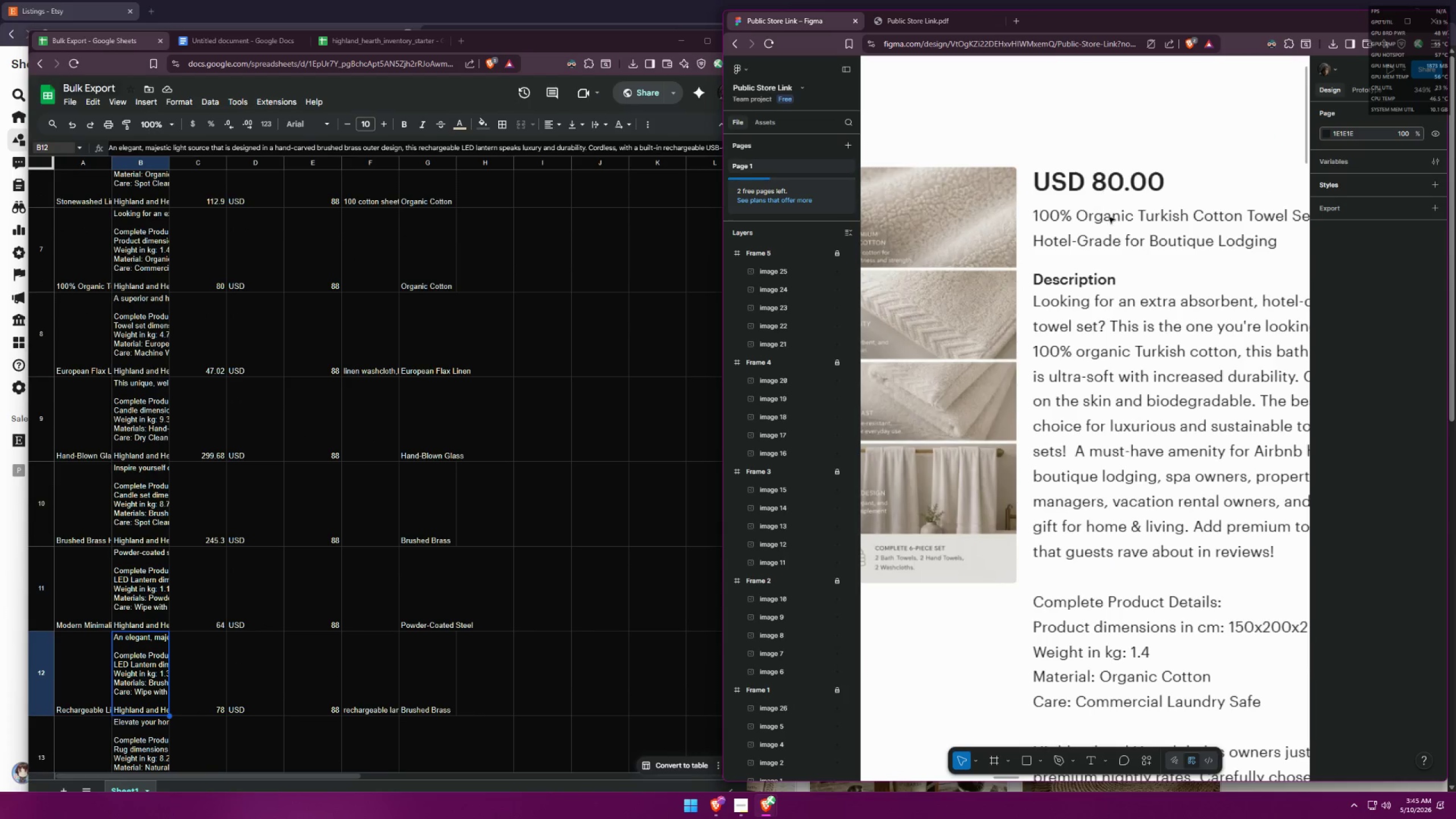 
hold_key(key=ControlLeft, duration=0.33)
 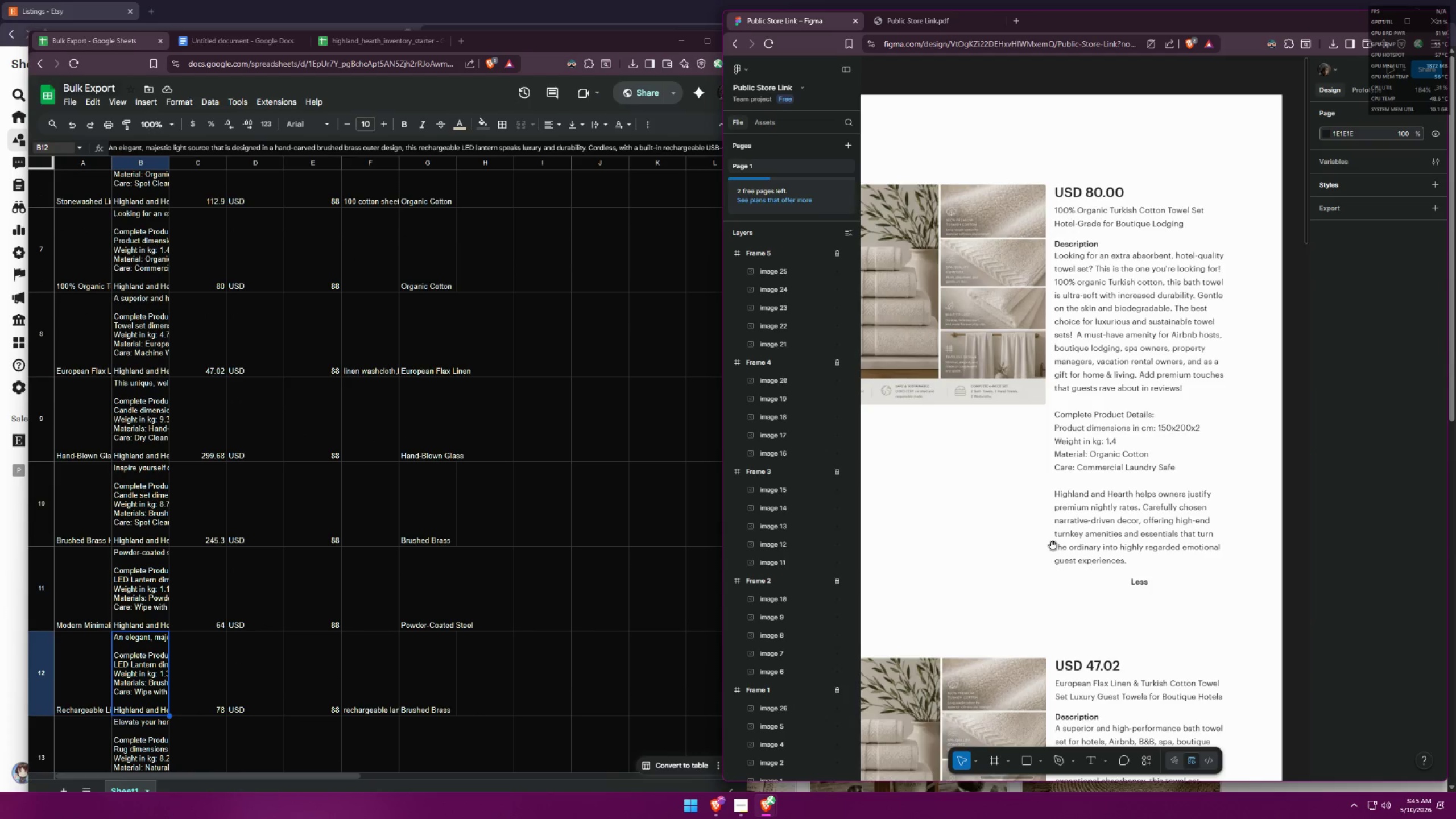 
scroll: coordinate [1090, 163], scroll_direction: up, amount: 6.0
 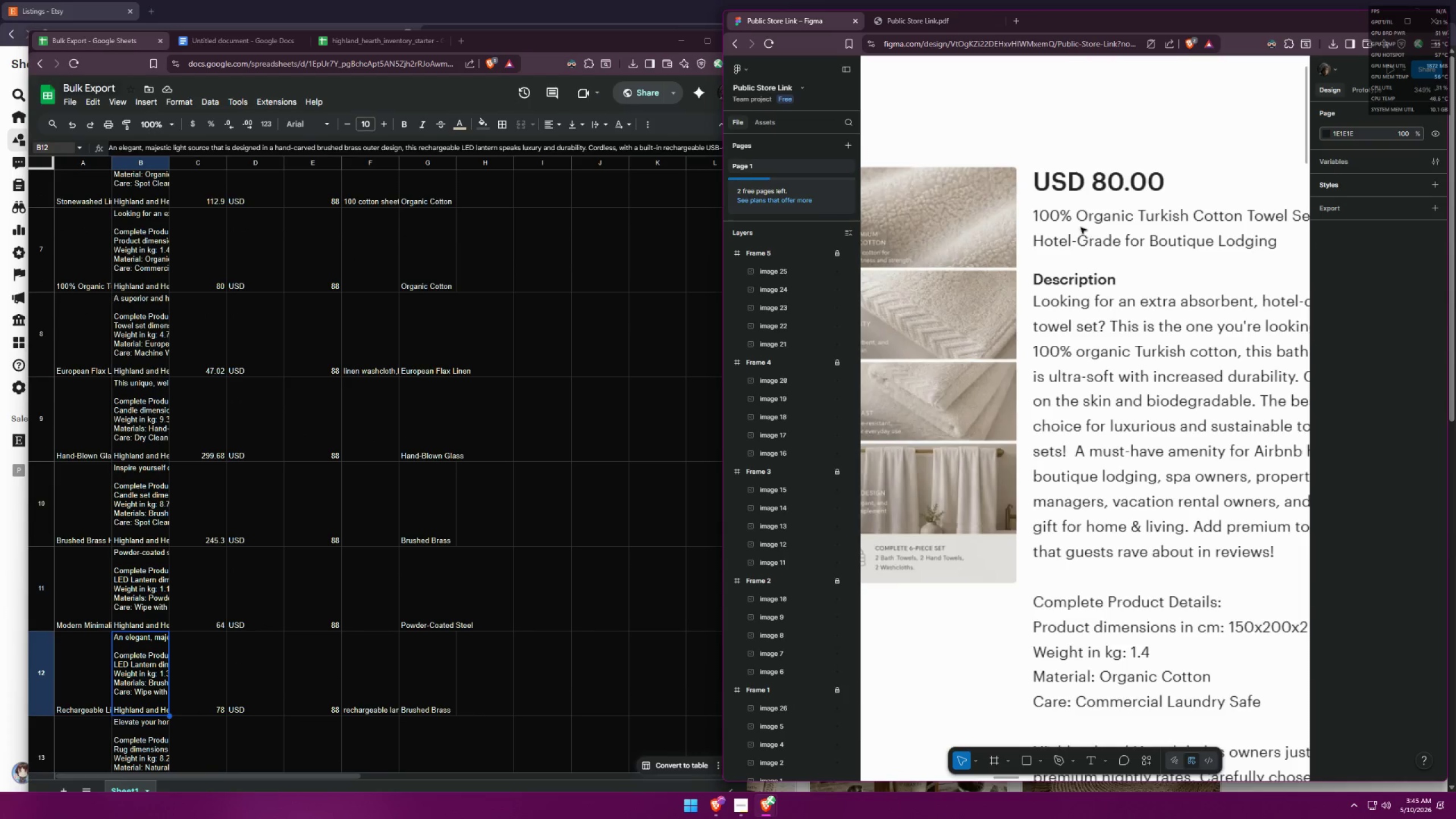 
hold_key(key=Space, duration=1.5)
 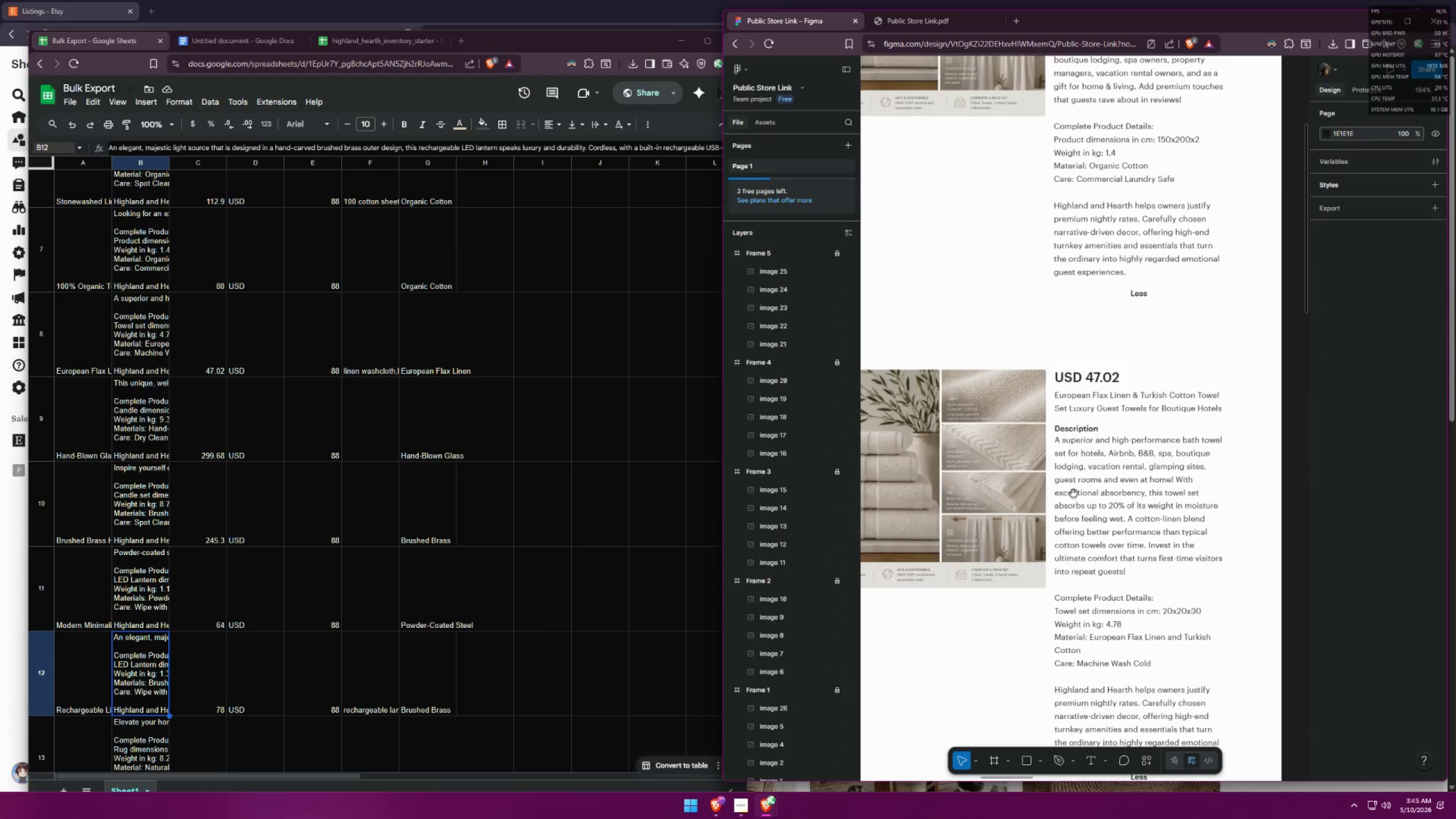 
scroll: coordinate [1082, 196], scroll_direction: down, amount: 5.0
 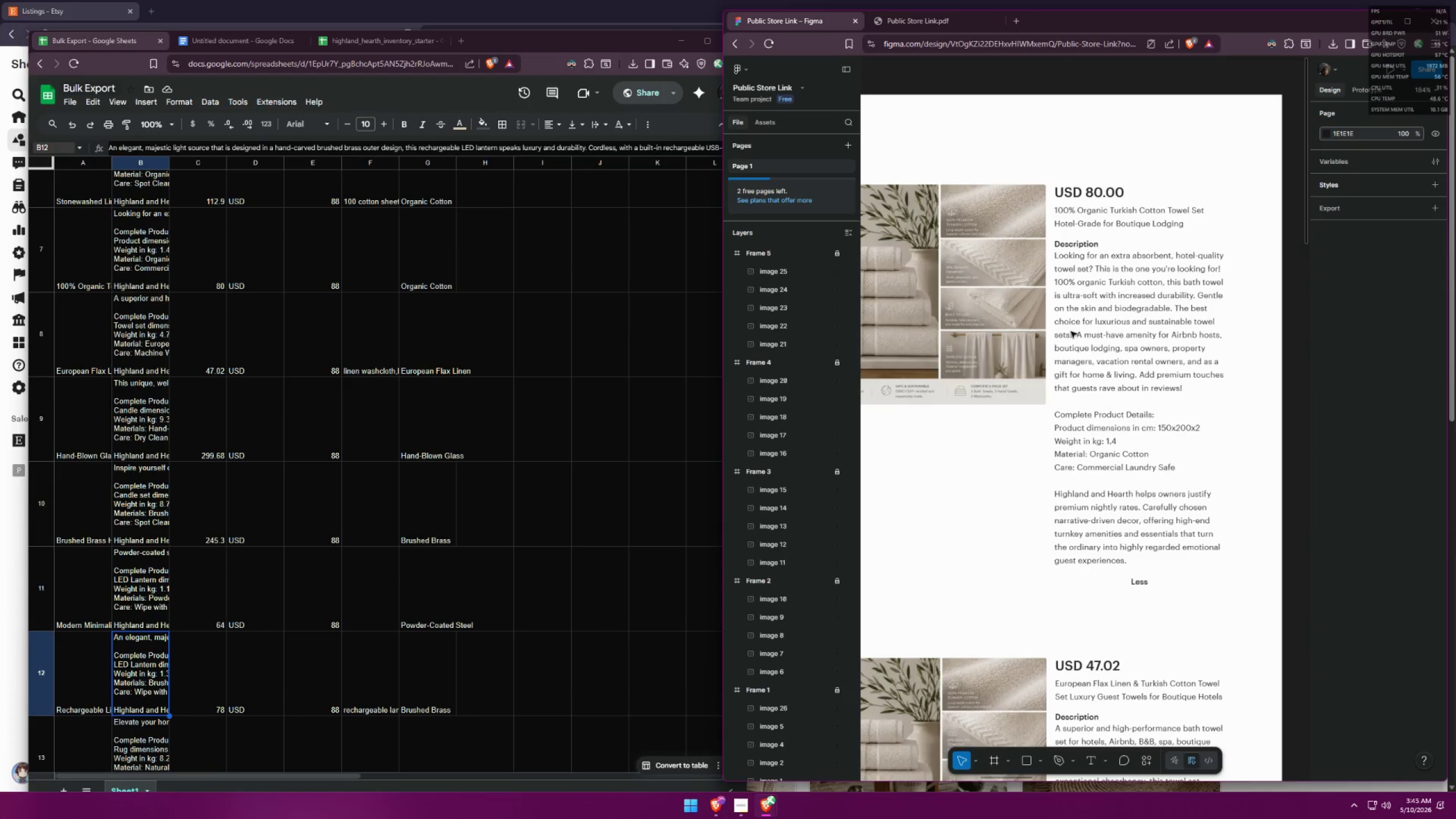 
left_click_drag(start_coordinate=[1053, 545], to_coordinate=[1052, 257])
 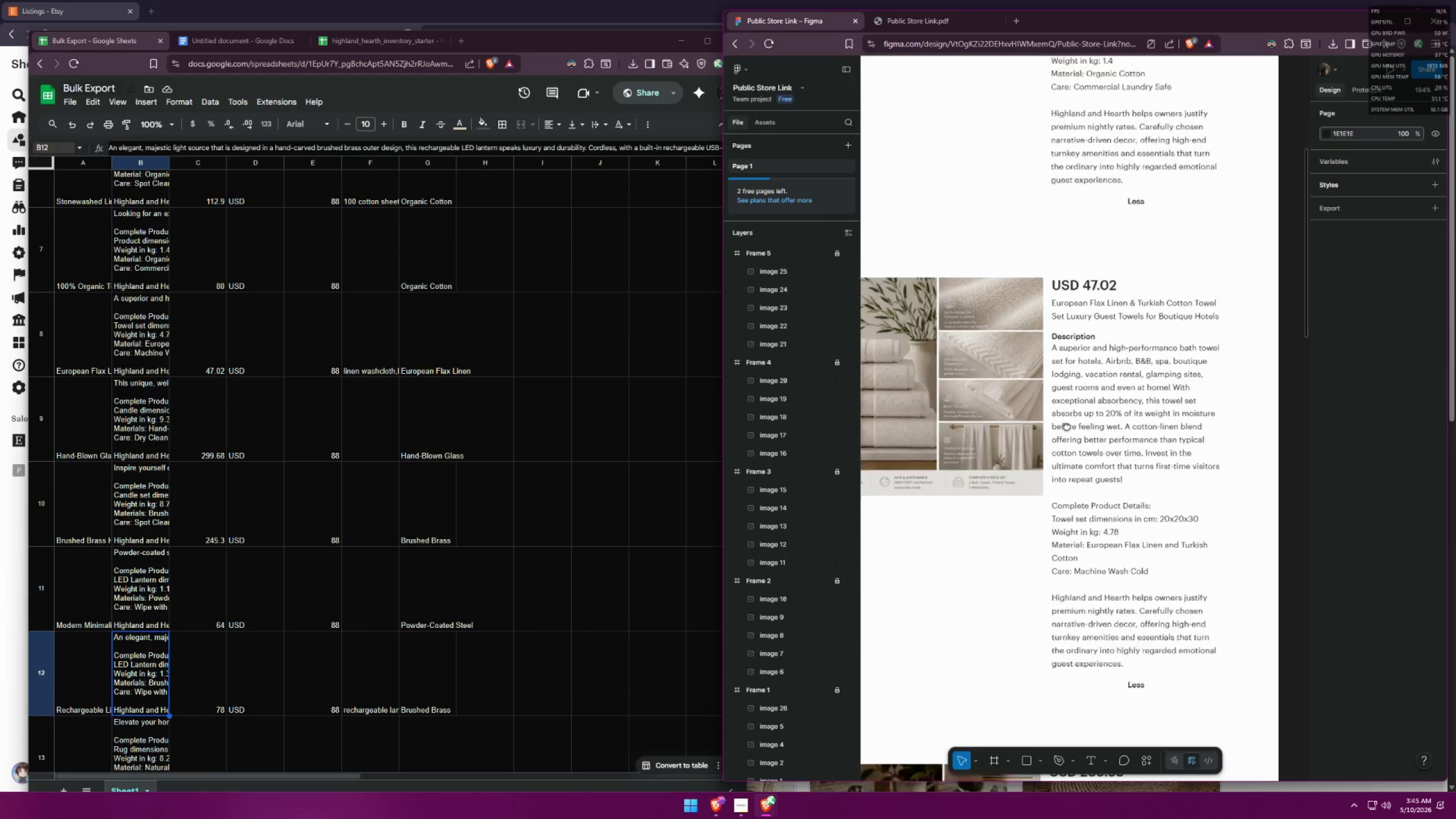 
hold_key(key=Space, duration=1.52)
 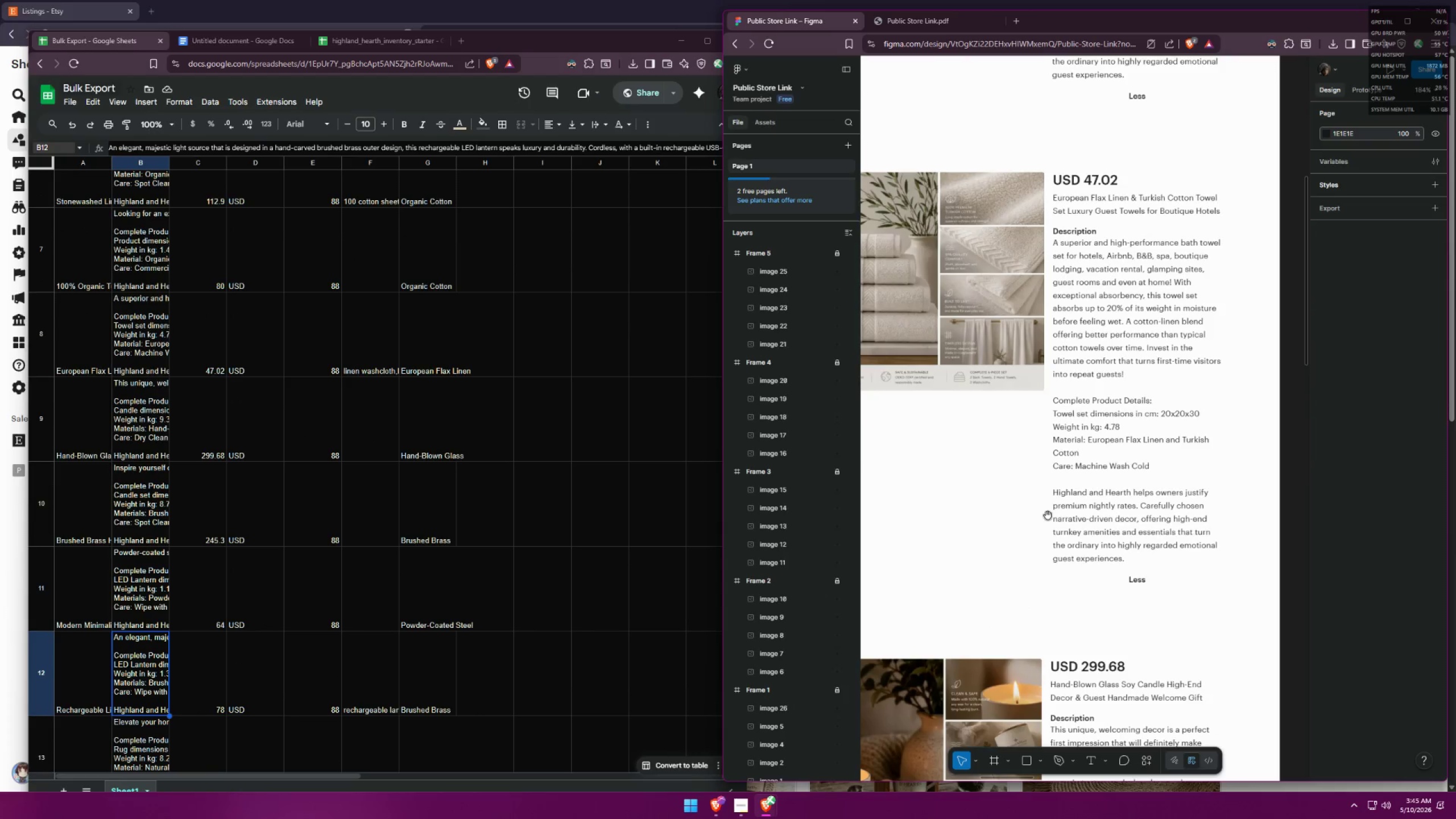 
left_click_drag(start_coordinate=[1069, 524], to_coordinate=[1068, 327])
 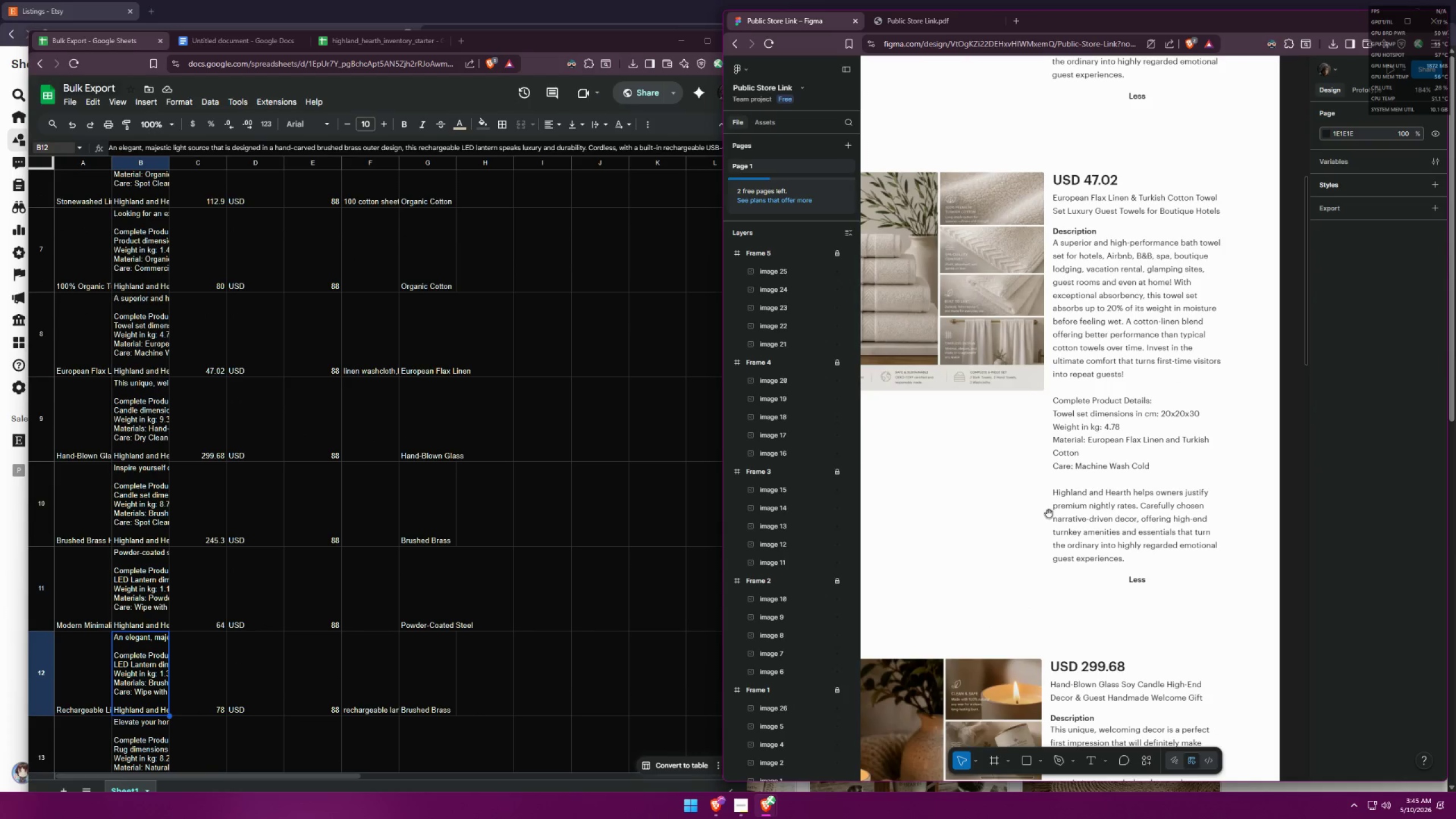 
hold_key(key=Space, duration=1.52)
 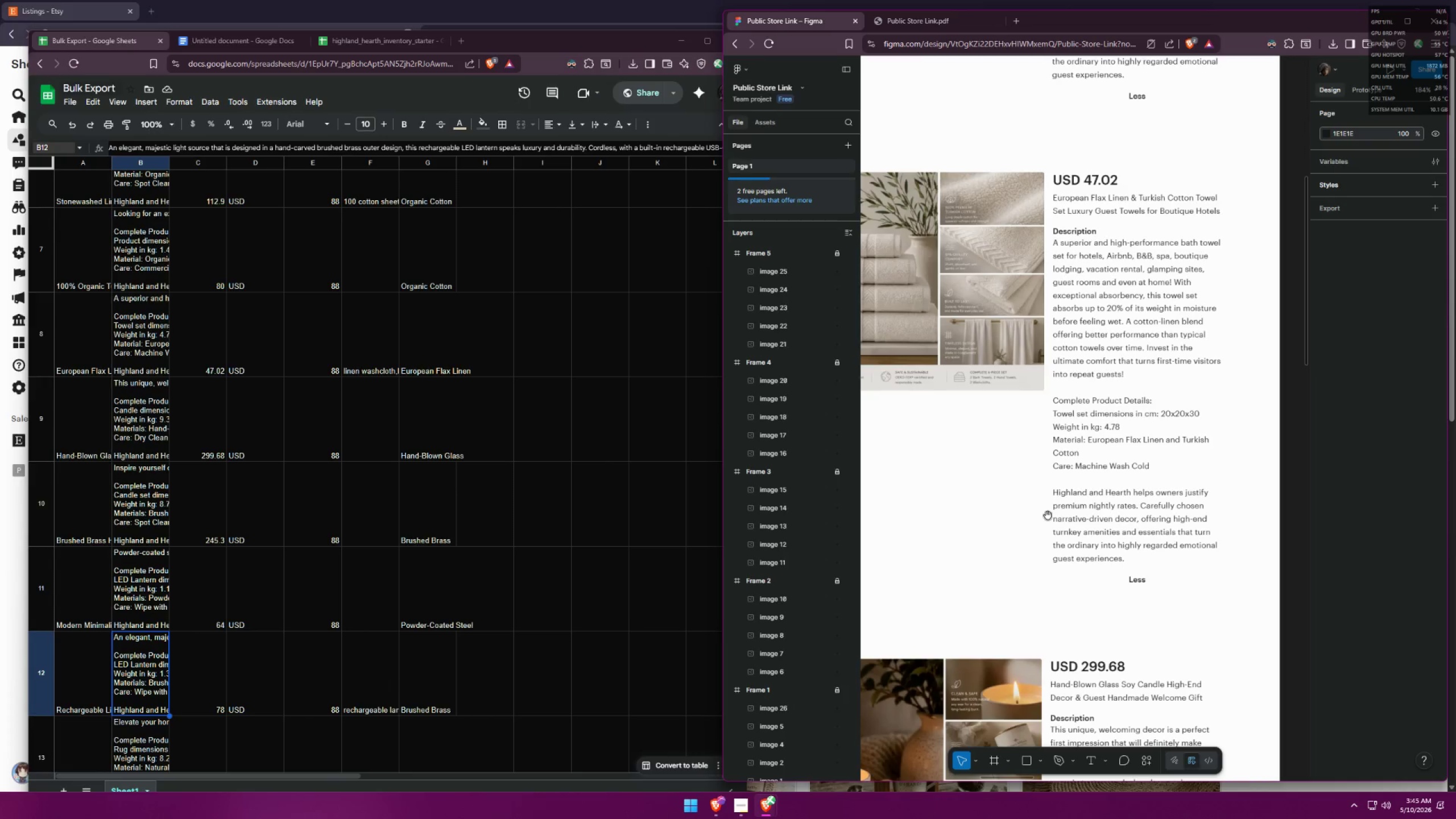 
hold_key(key=Space, duration=1.51)
 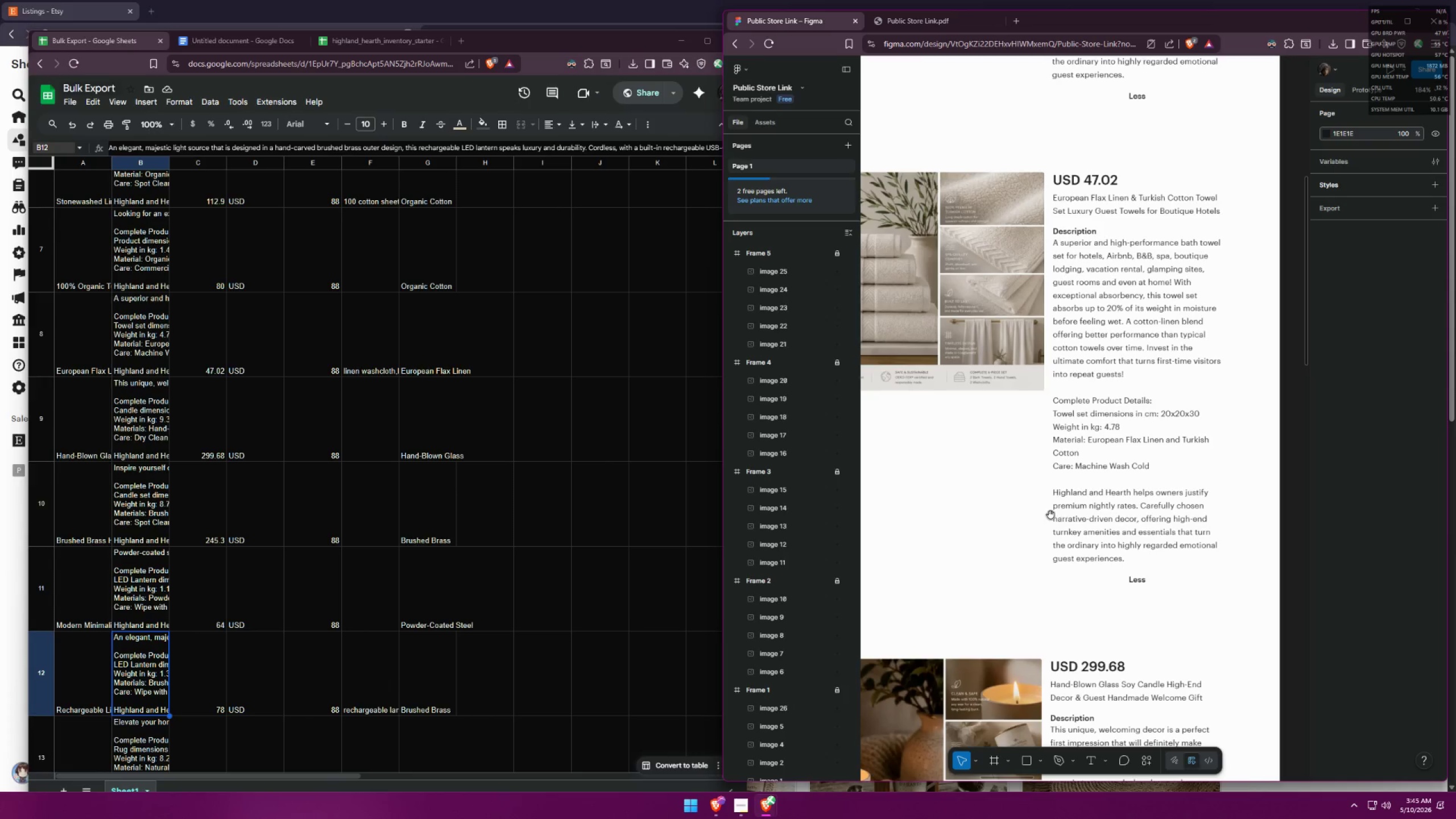 
hold_key(key=Space, duration=1.5)
 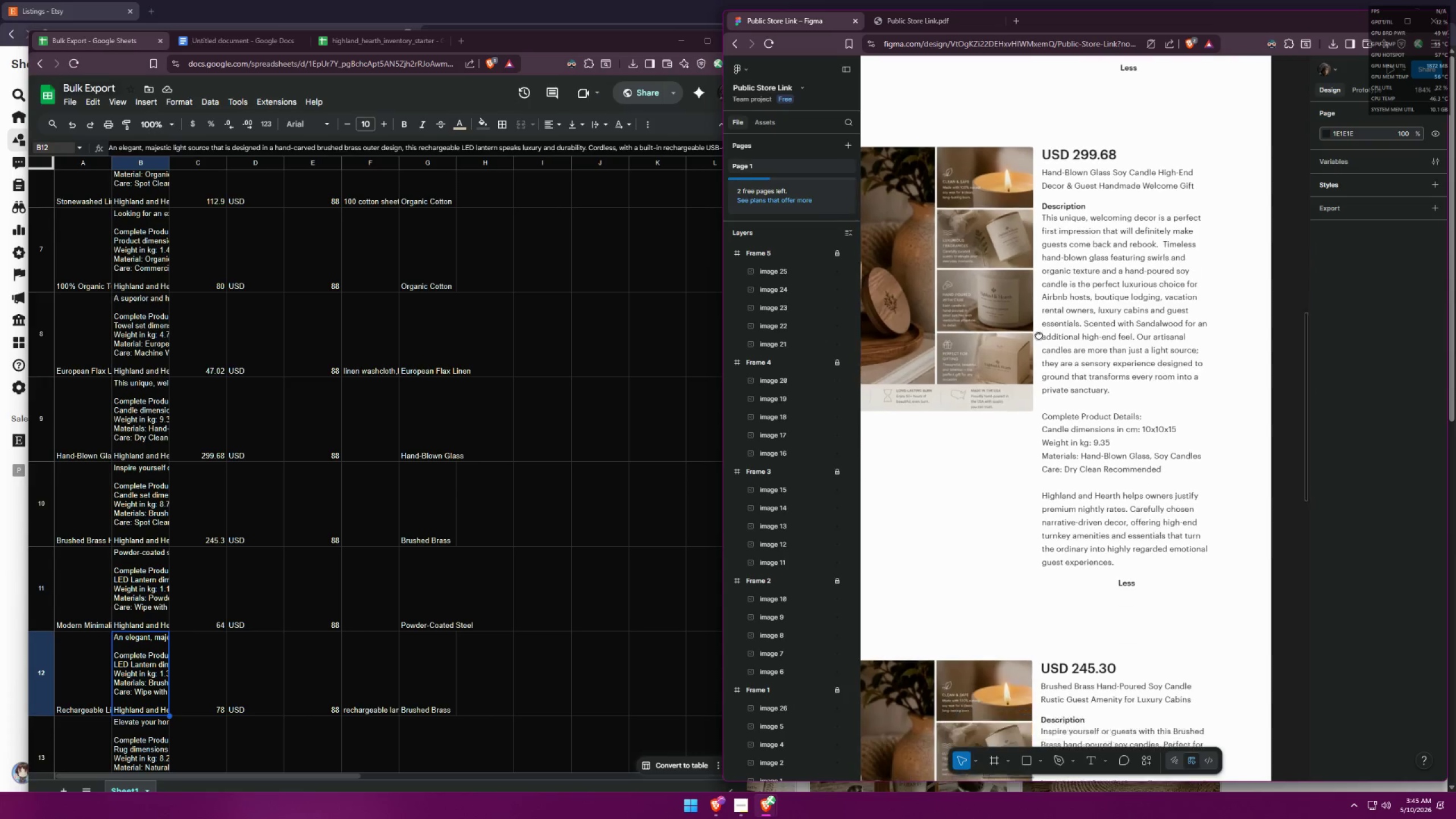 
left_click_drag(start_coordinate=[1057, 519], to_coordinate=[1044, 217])
 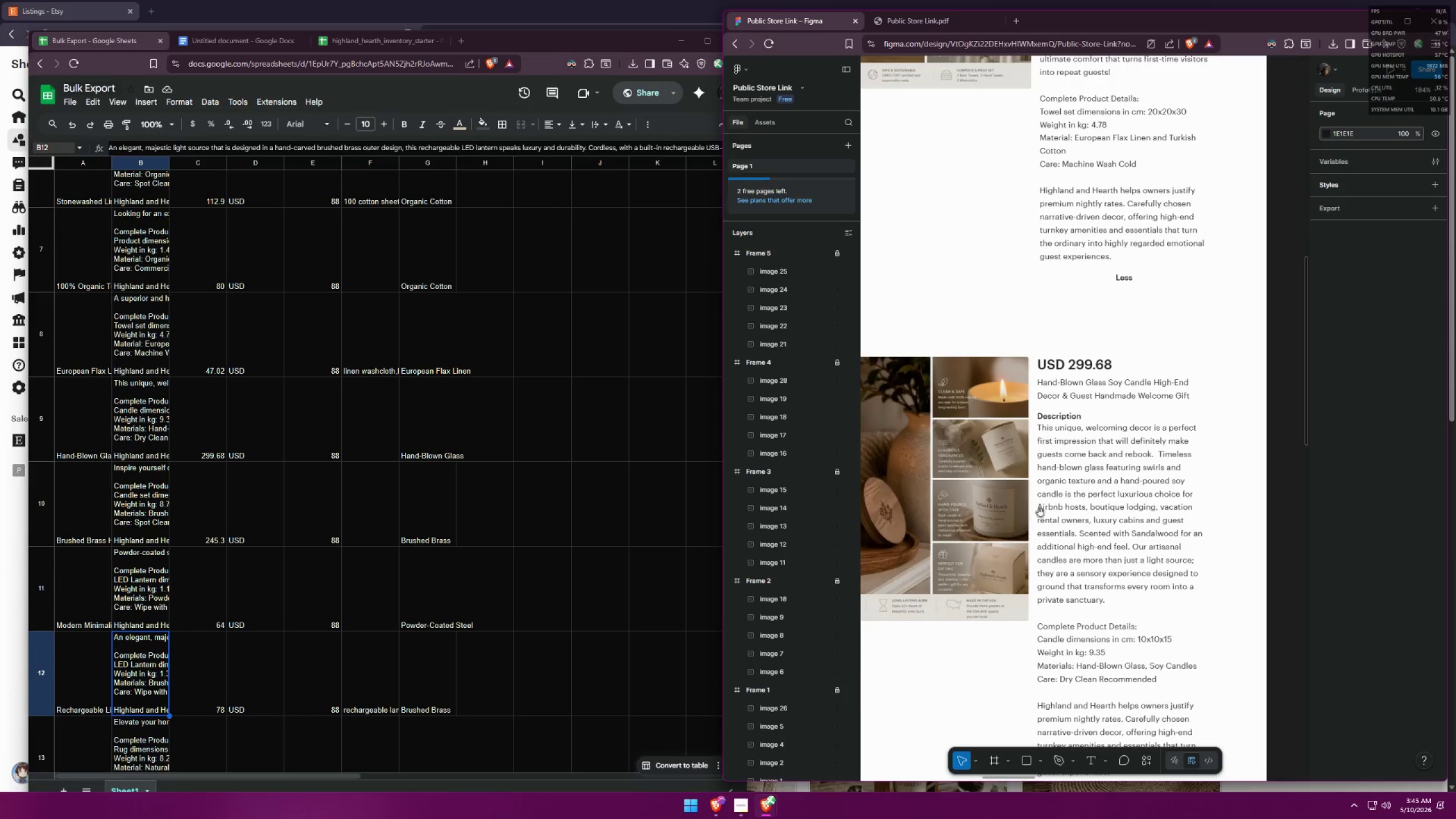 
left_click_drag(start_coordinate=[1034, 547], to_coordinate=[1038, 299])
 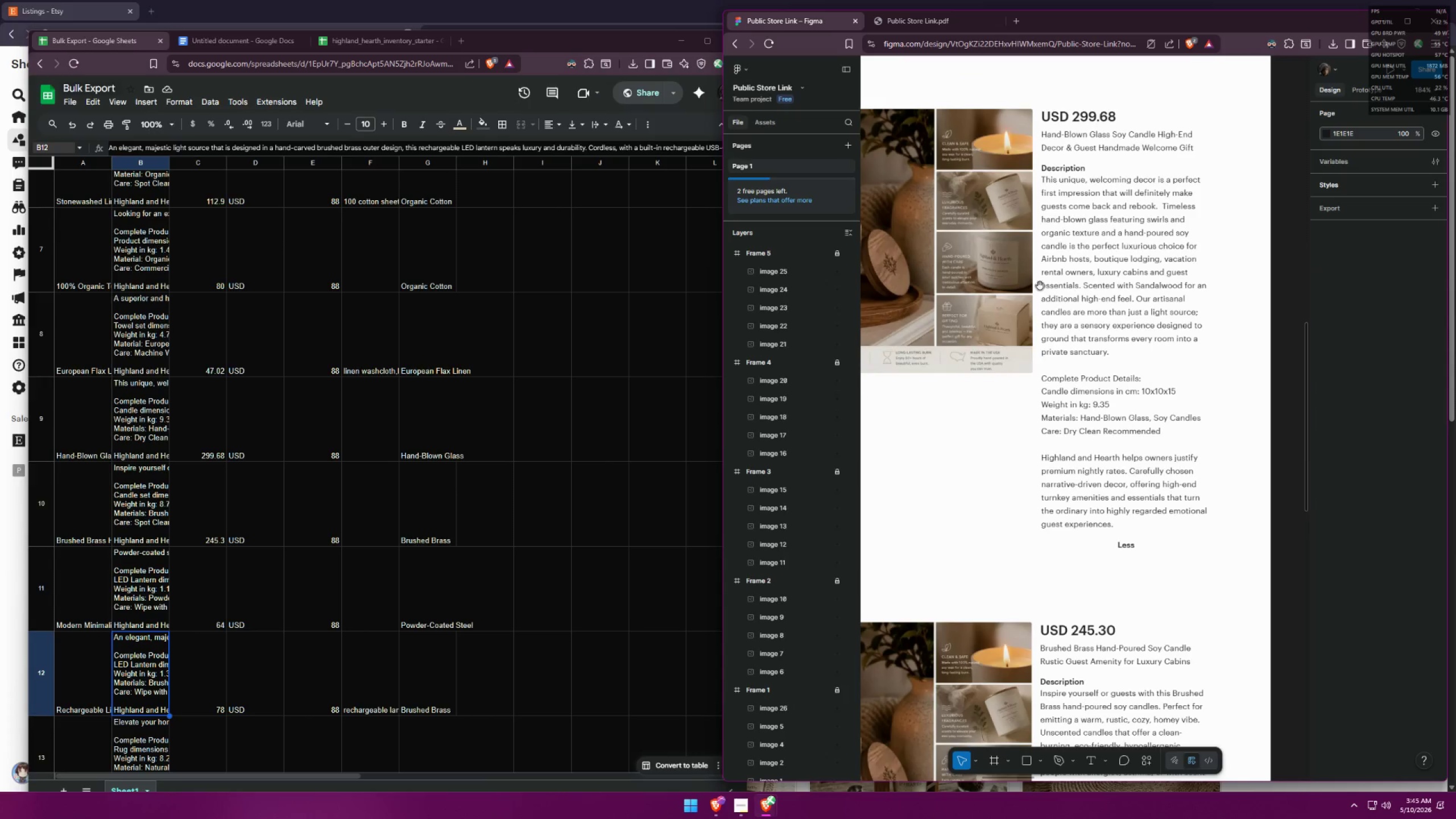 
hold_key(key=Space, duration=1.52)
 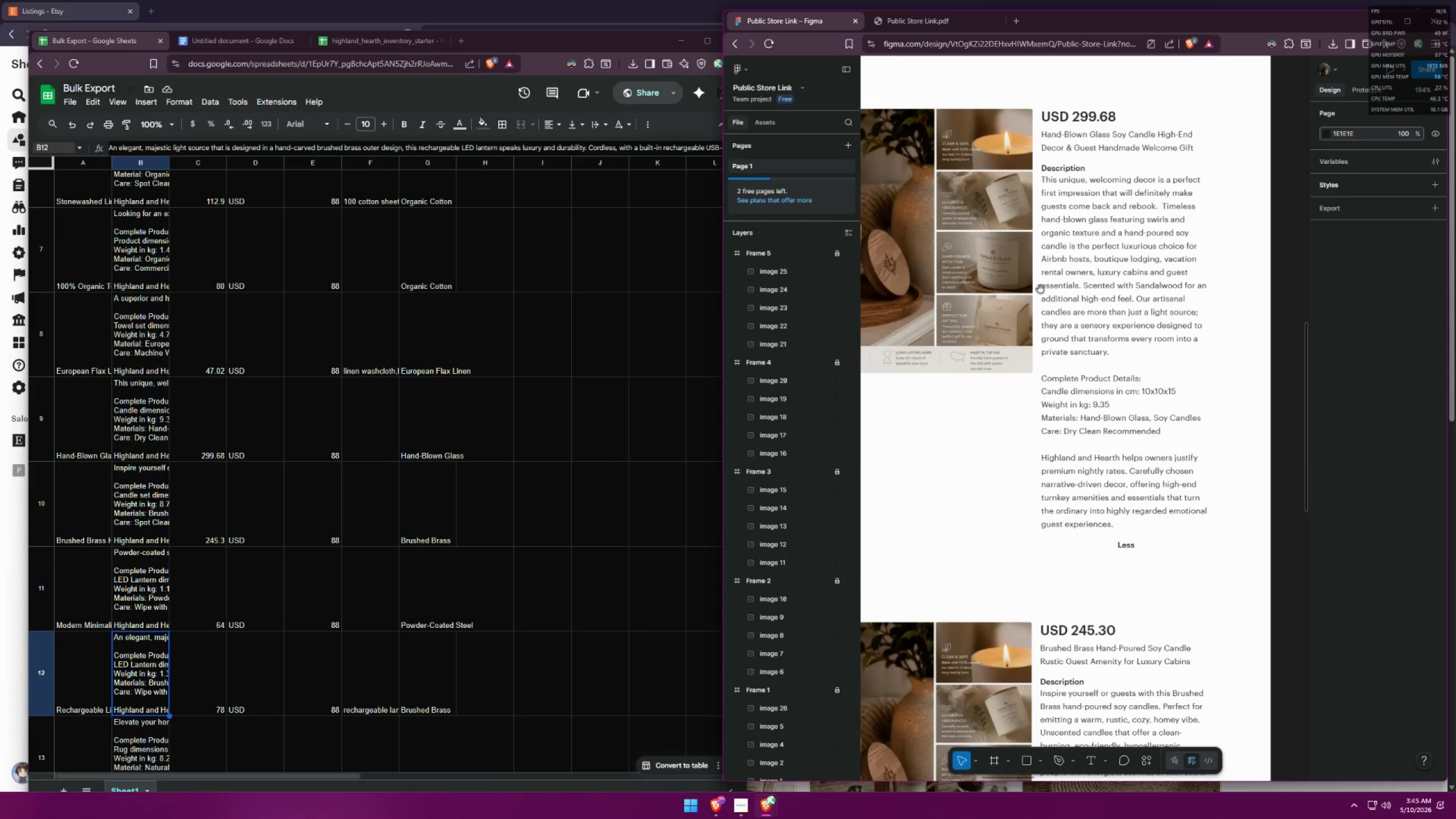 
hold_key(key=Space, duration=1.52)
 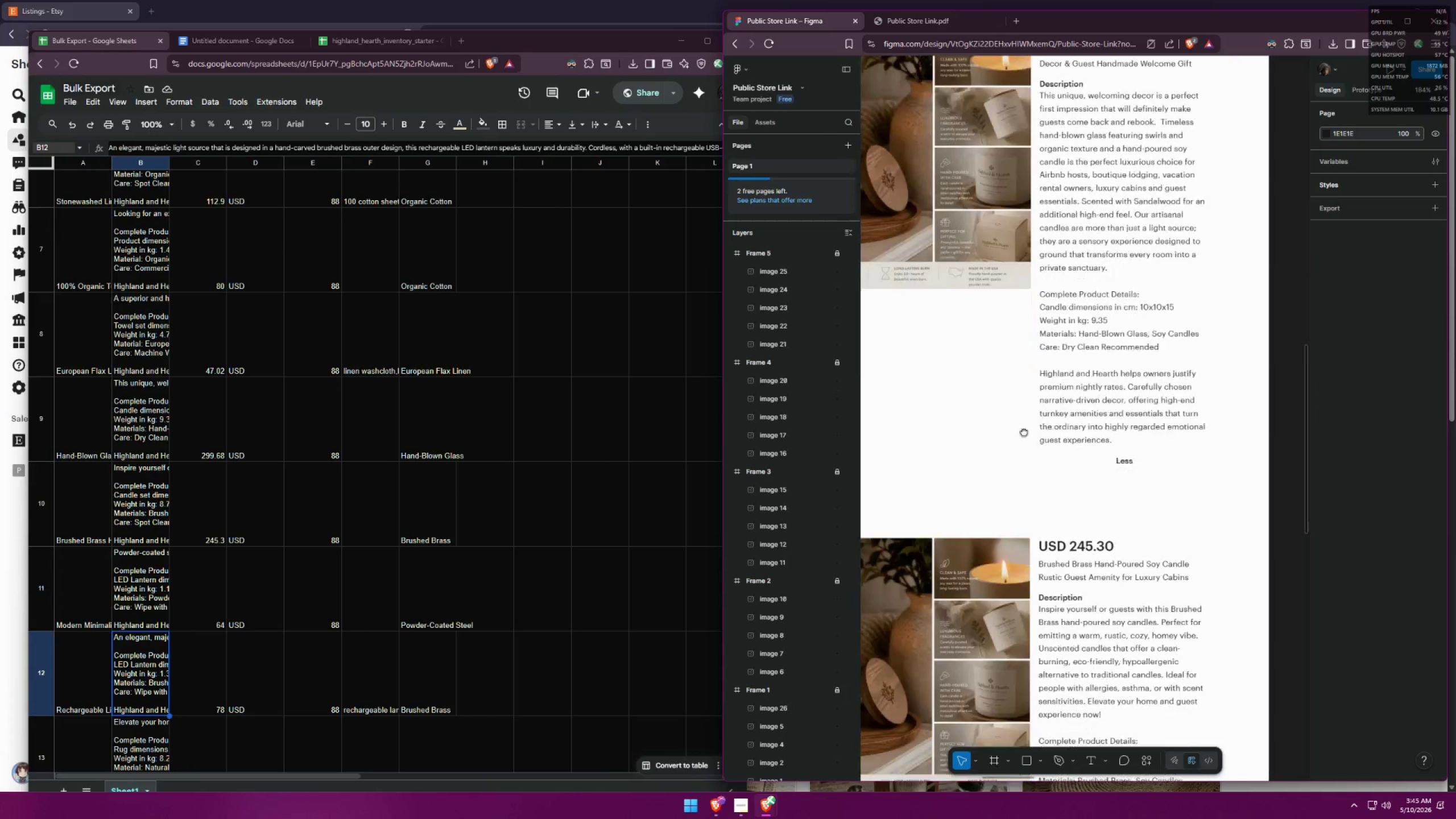 
hold_key(key=Space, duration=1.51)
 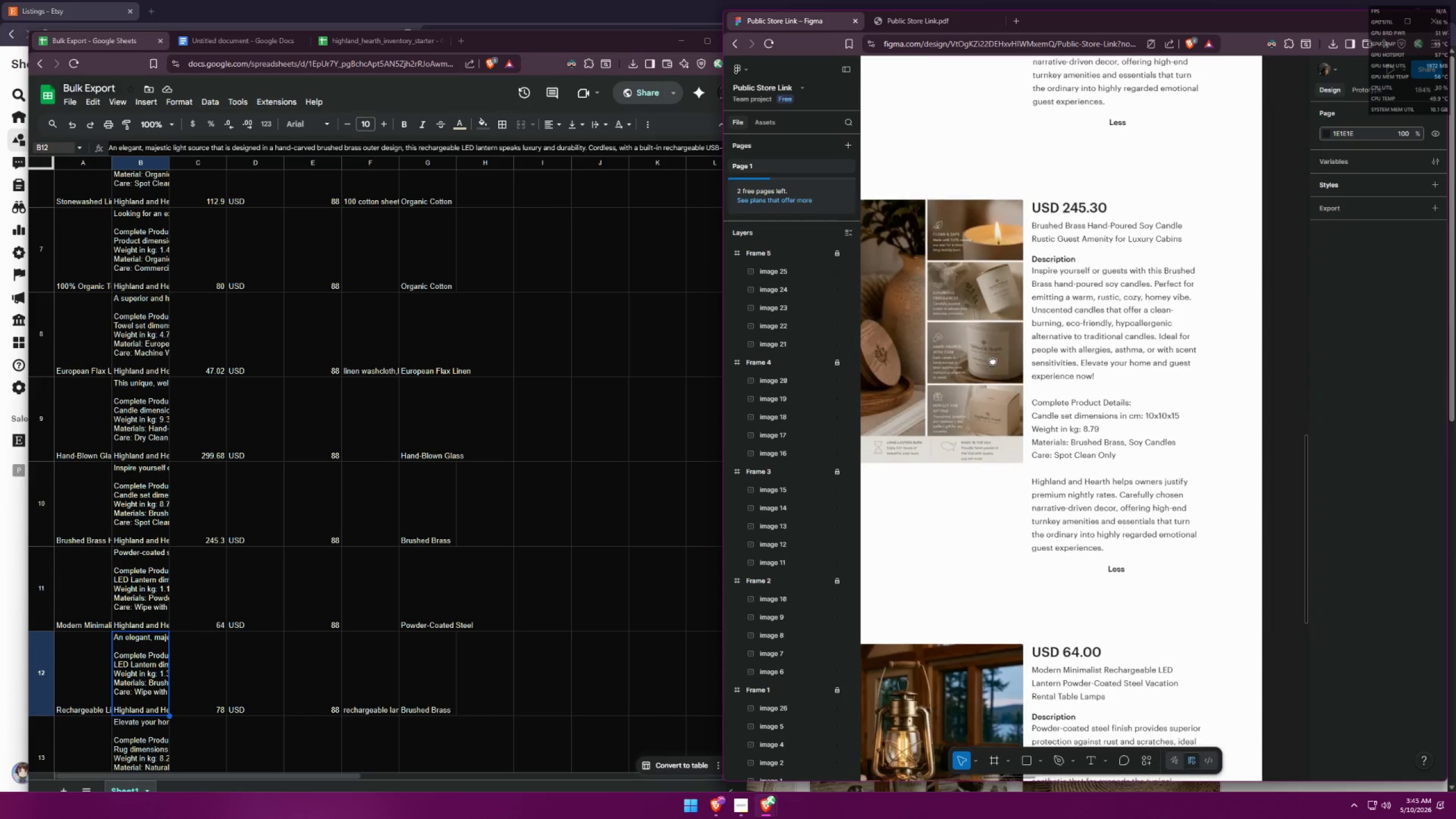 
left_click_drag(start_coordinate=[1027, 527], to_coordinate=[1015, 272])
 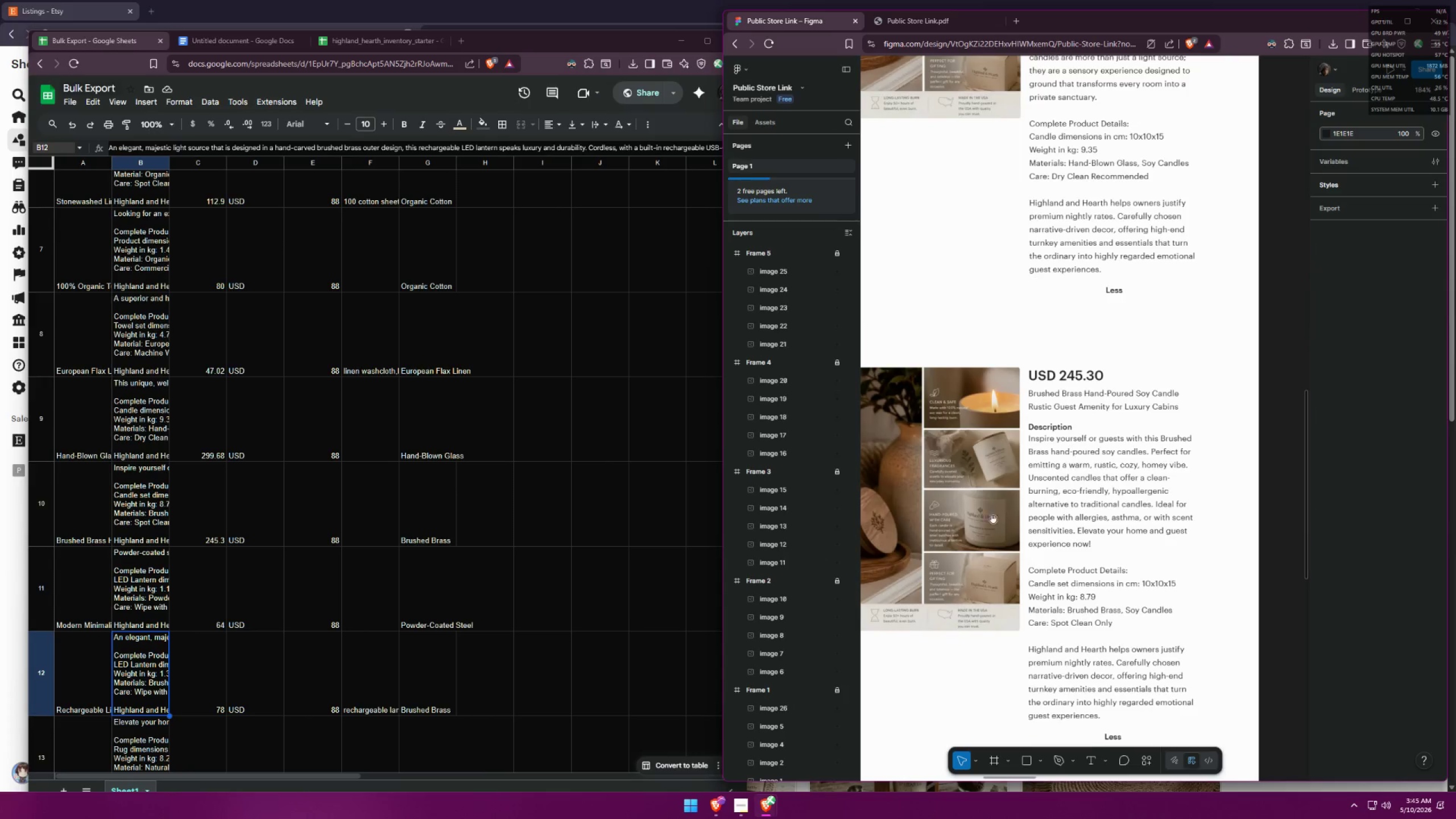 
left_click_drag(start_coordinate=[989, 528], to_coordinate=[982, 193])
 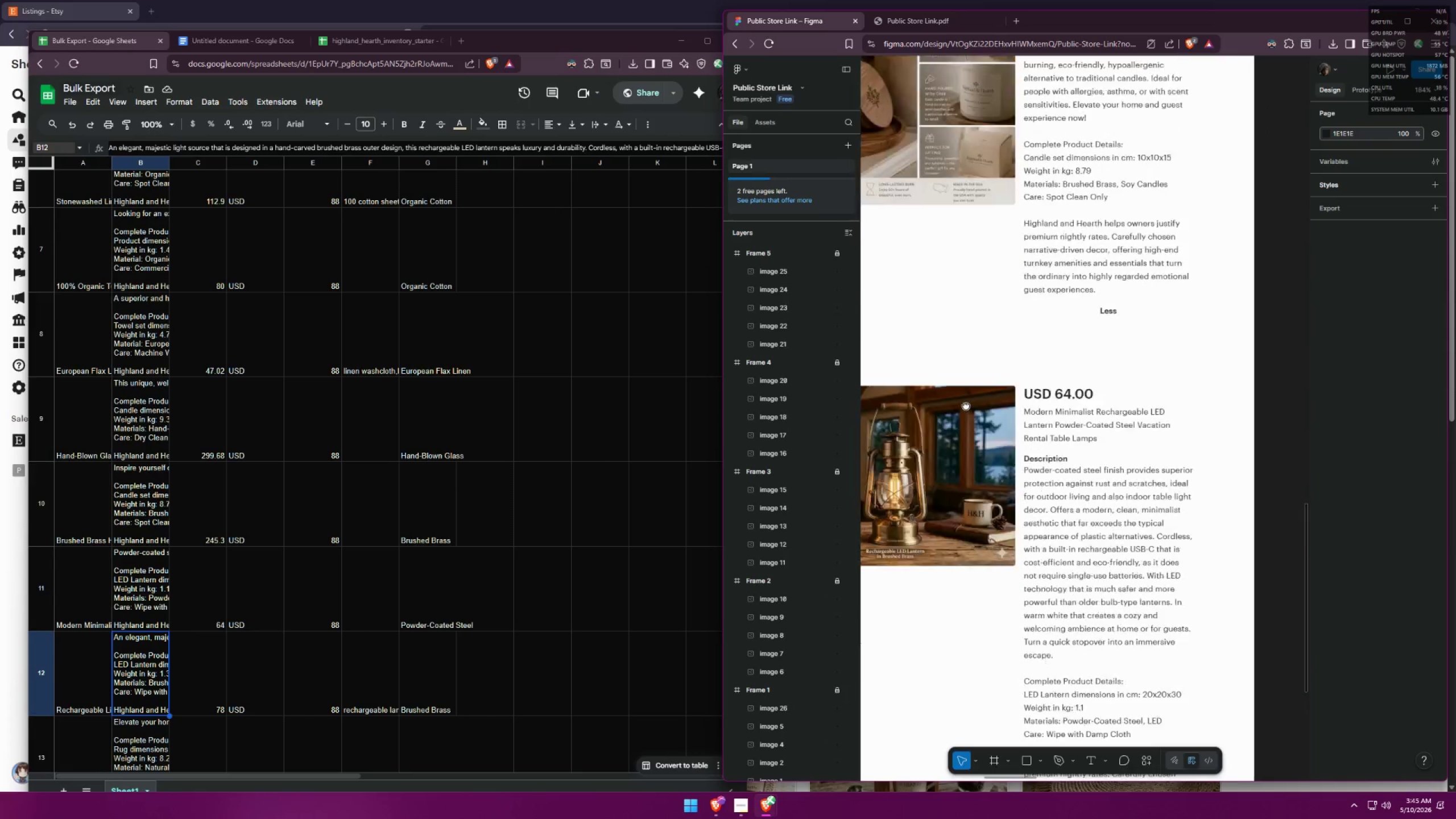 
hold_key(key=Space, duration=1.52)
 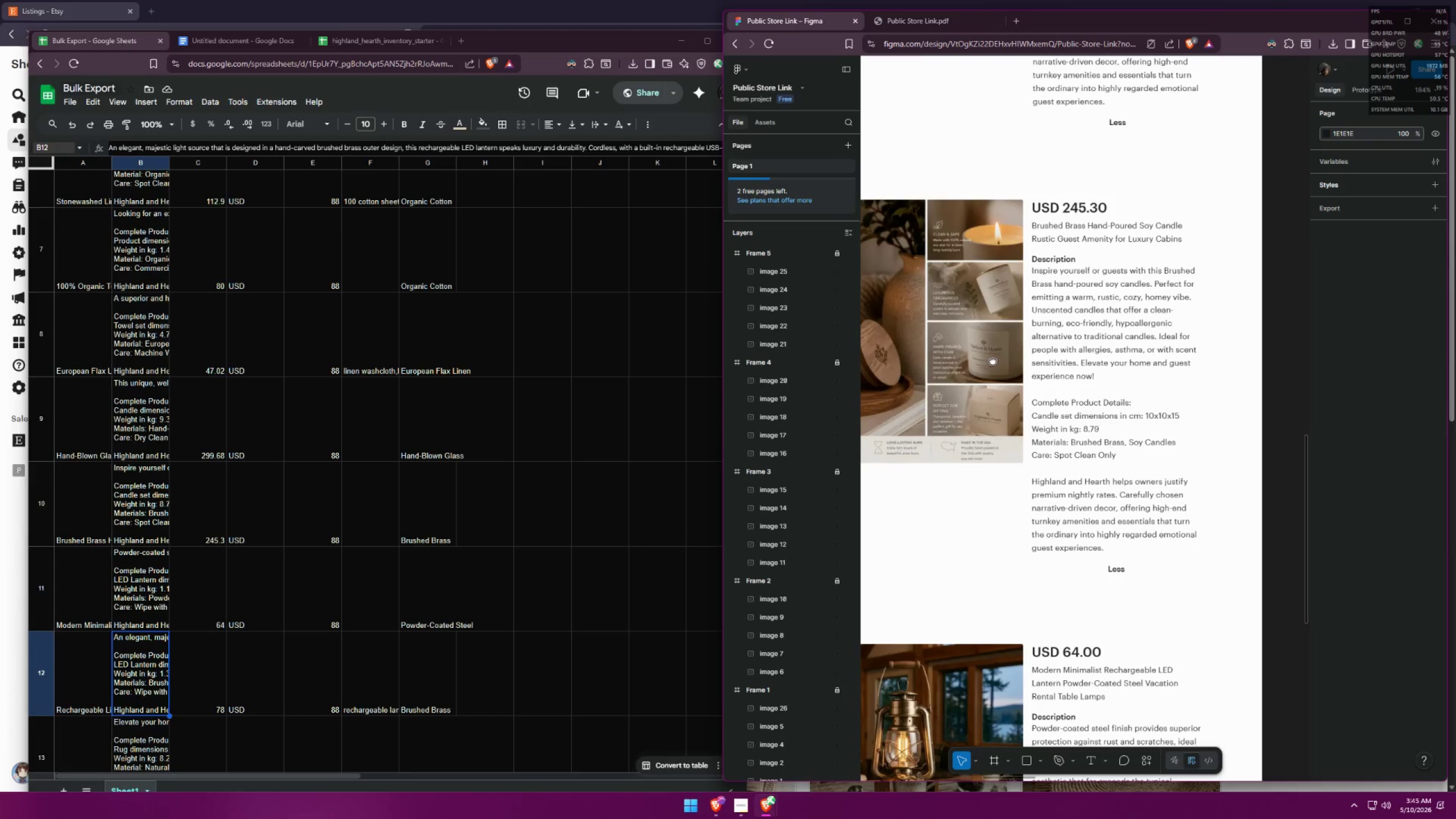 
hold_key(key=Space, duration=1.51)
 